 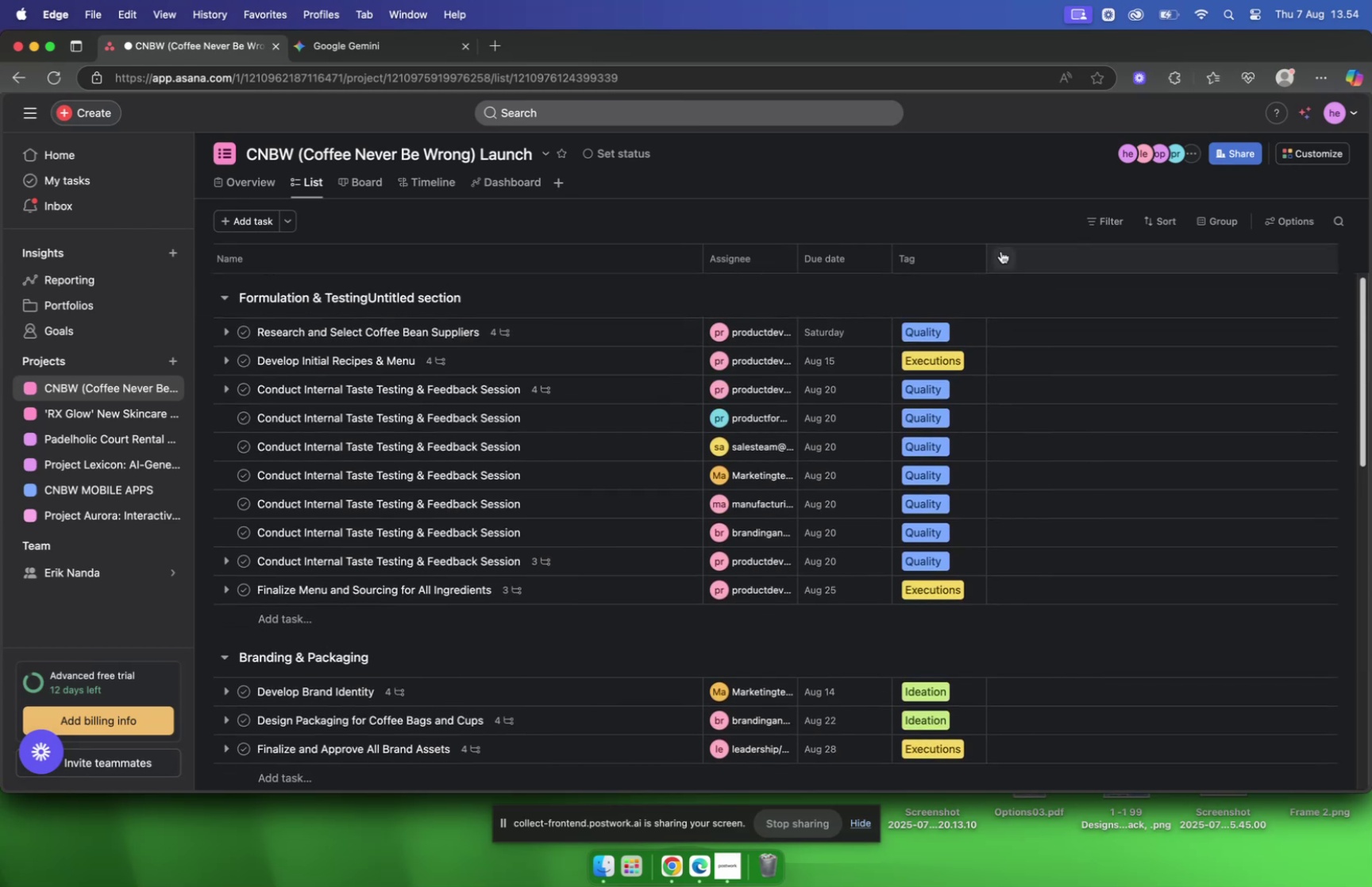 
type(Status)
 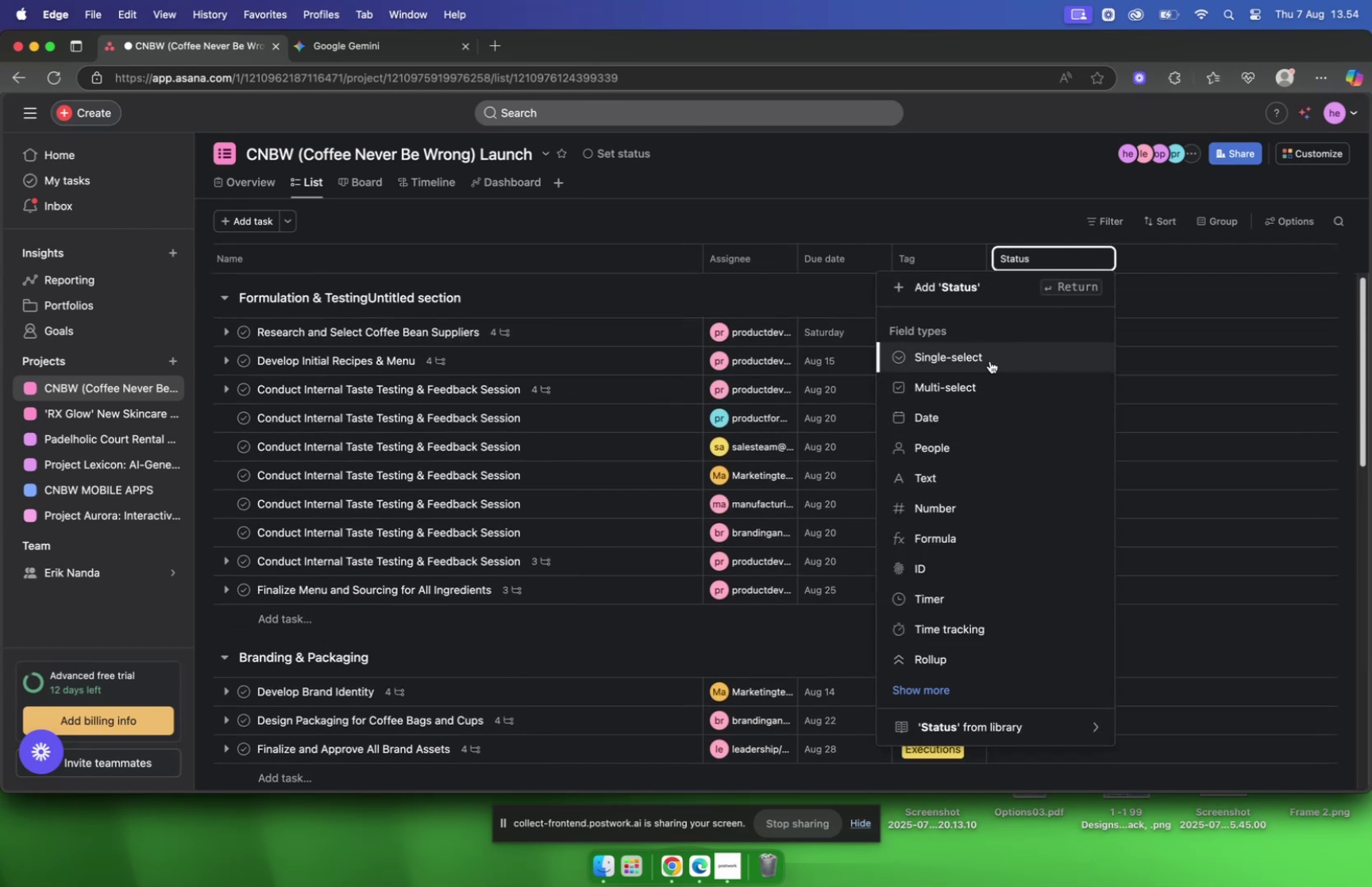 
wait(6.32)
 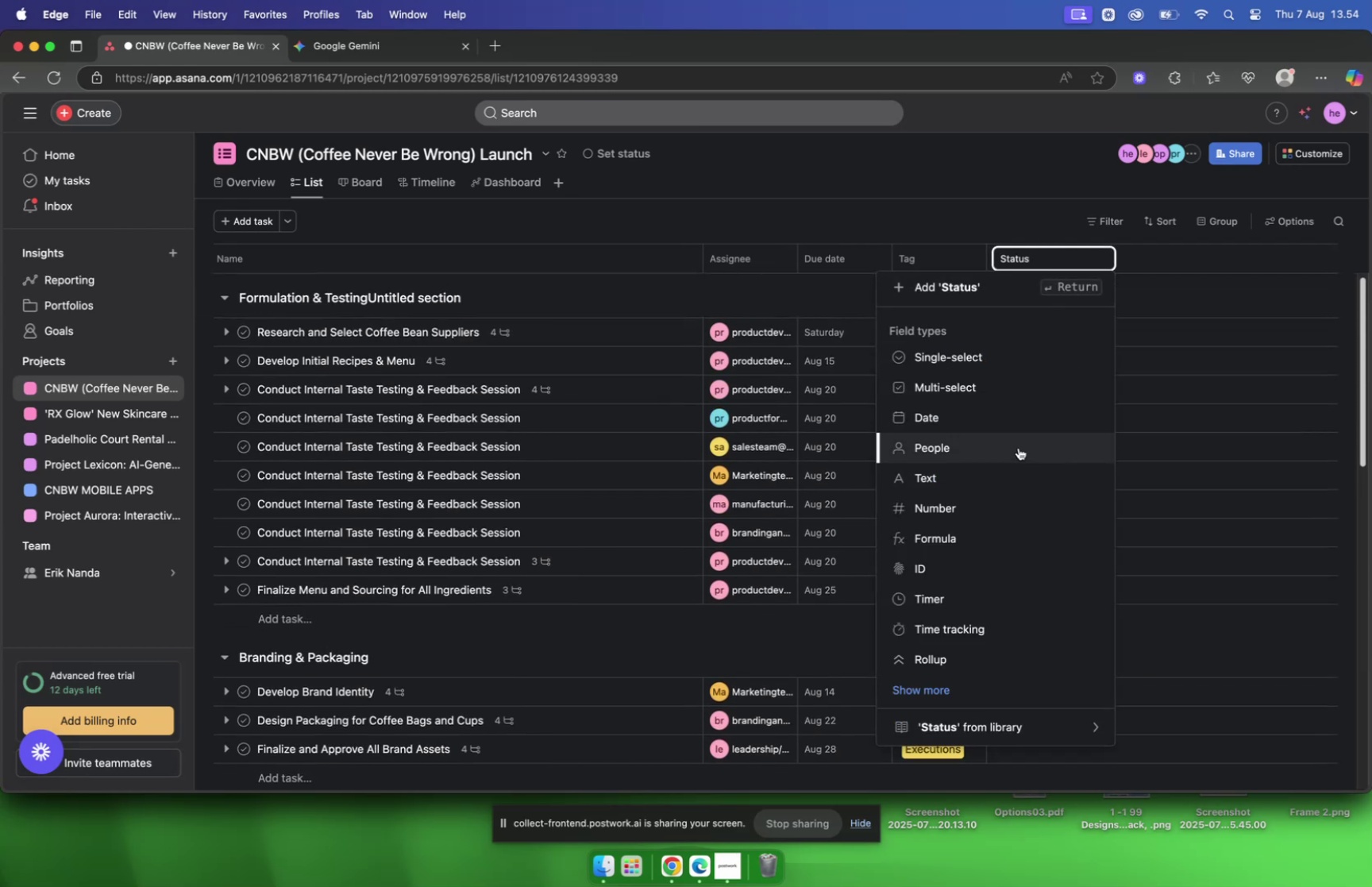 
left_click([990, 361])
 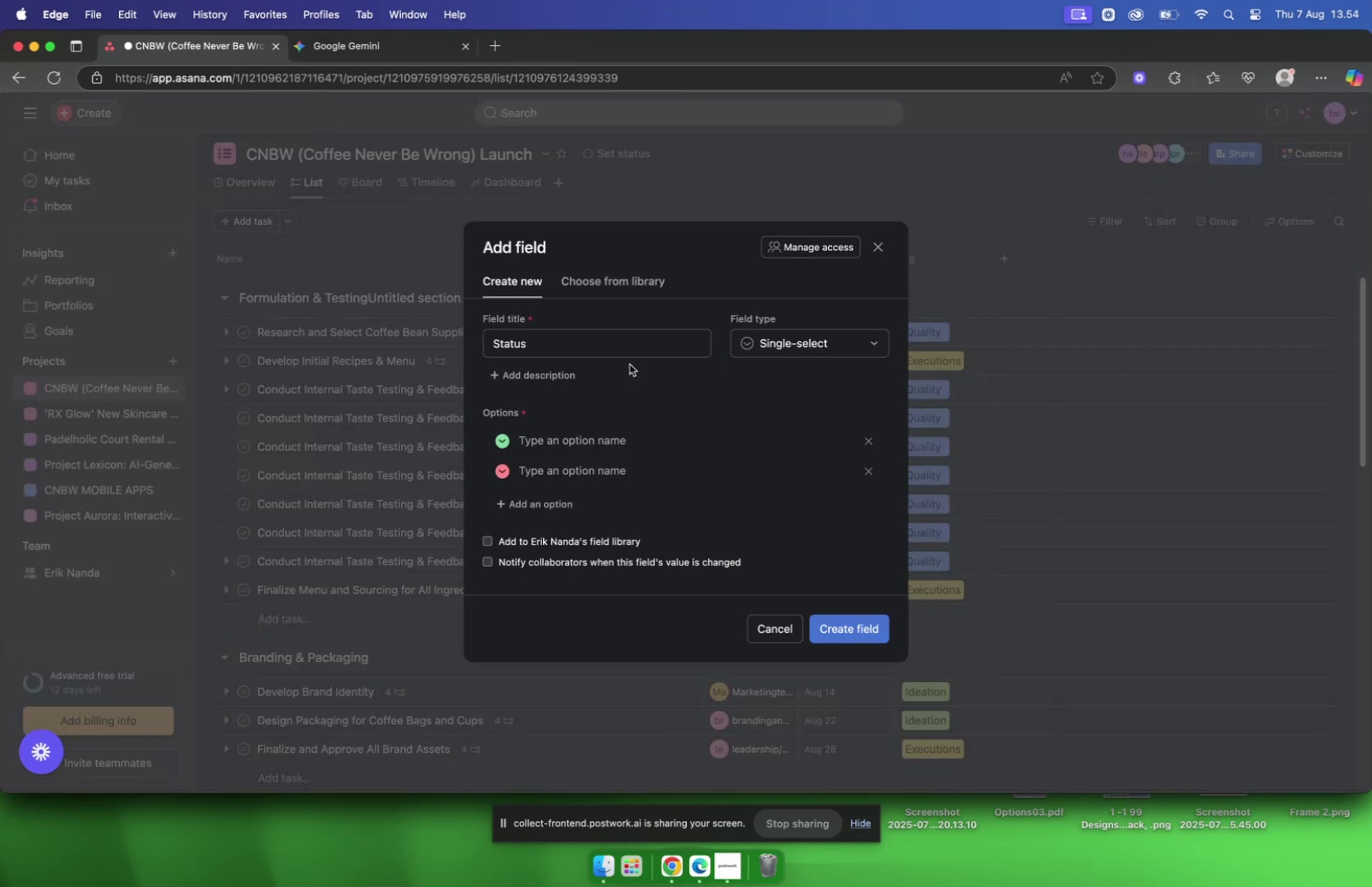 
left_click([627, 345])
 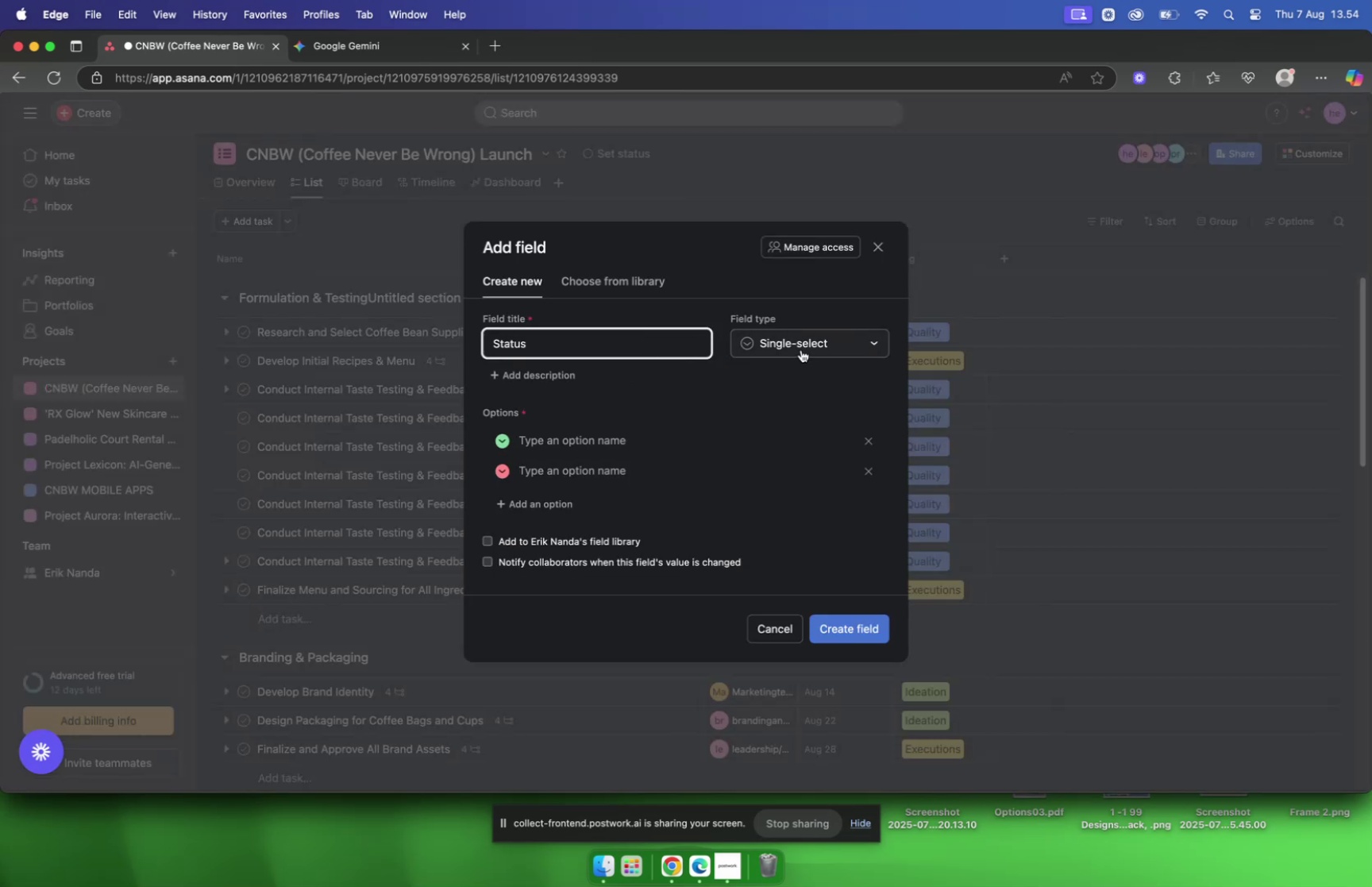 
left_click([801, 349])
 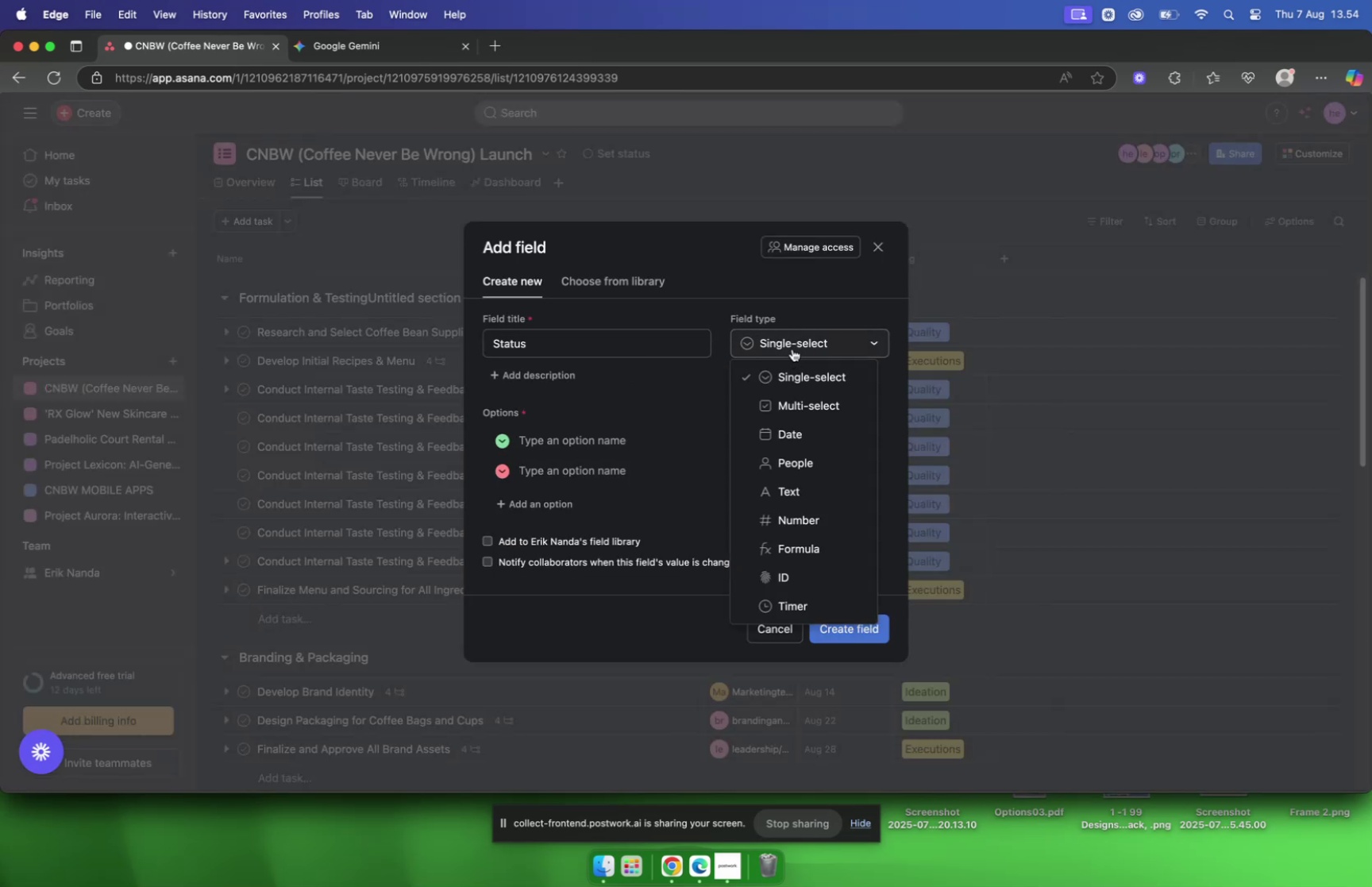 
left_click([639, 341])
 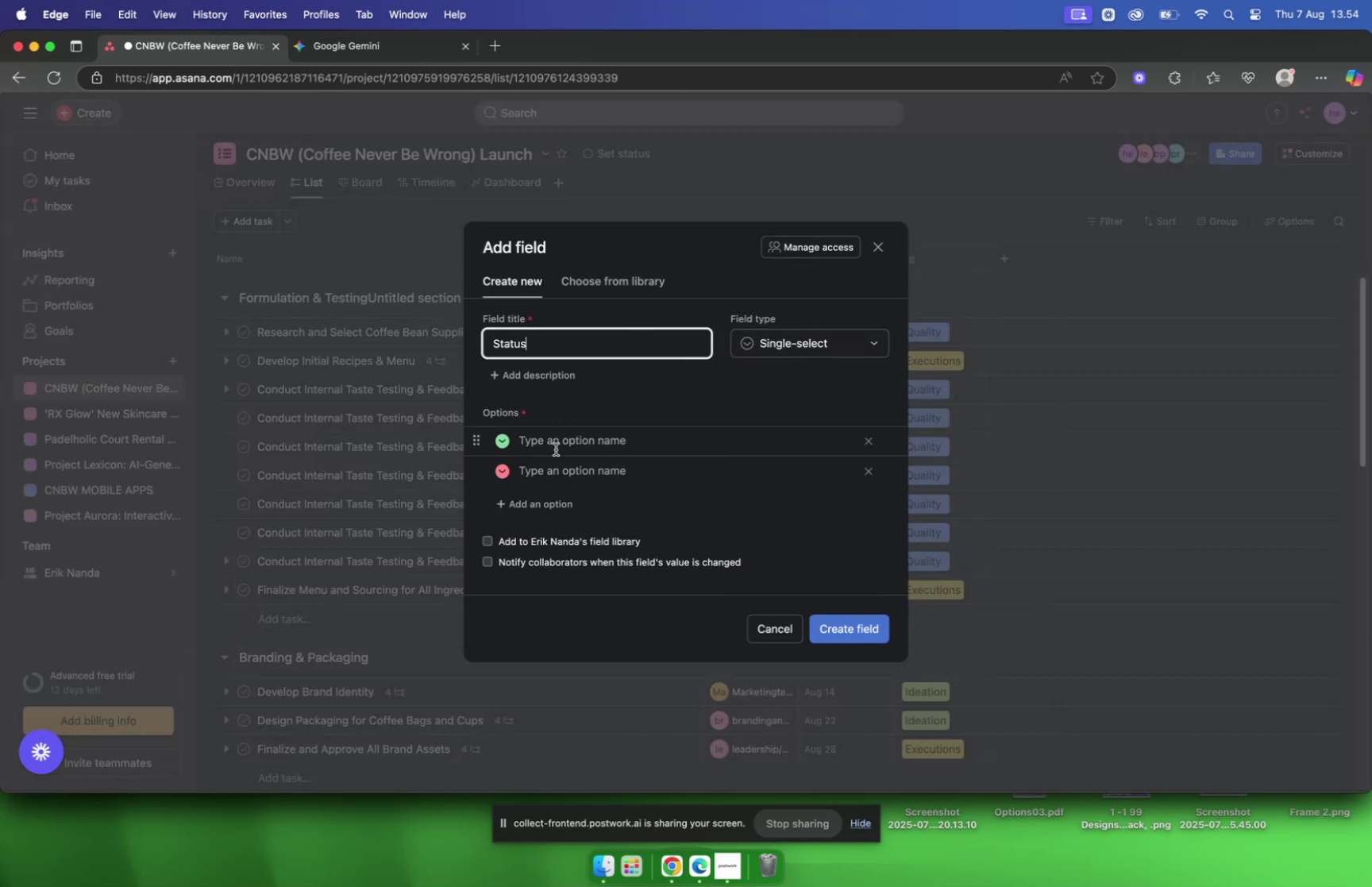 
left_click([557, 444])
 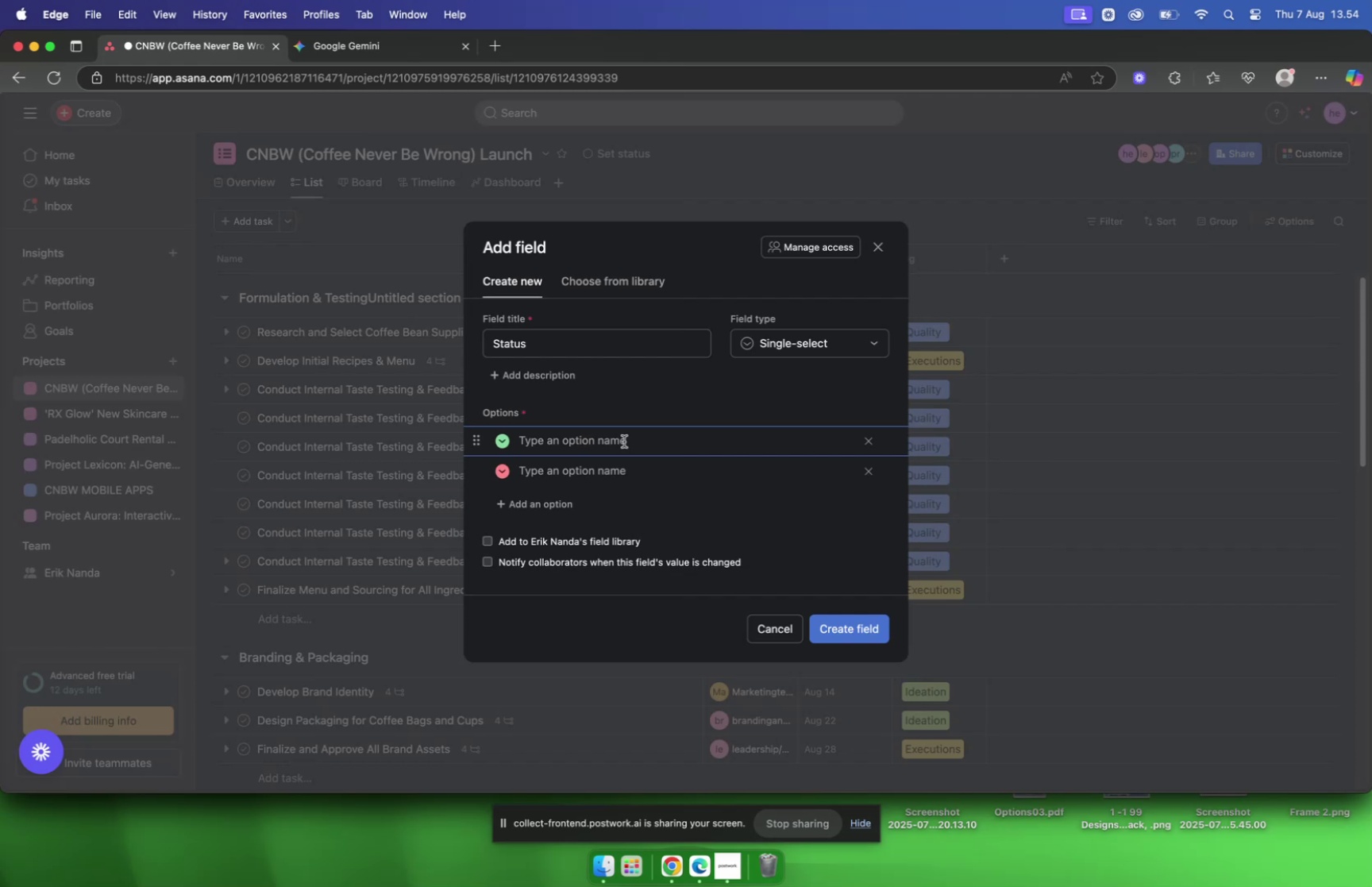 
hold_key(key=ShiftLeft, duration=0.33)
 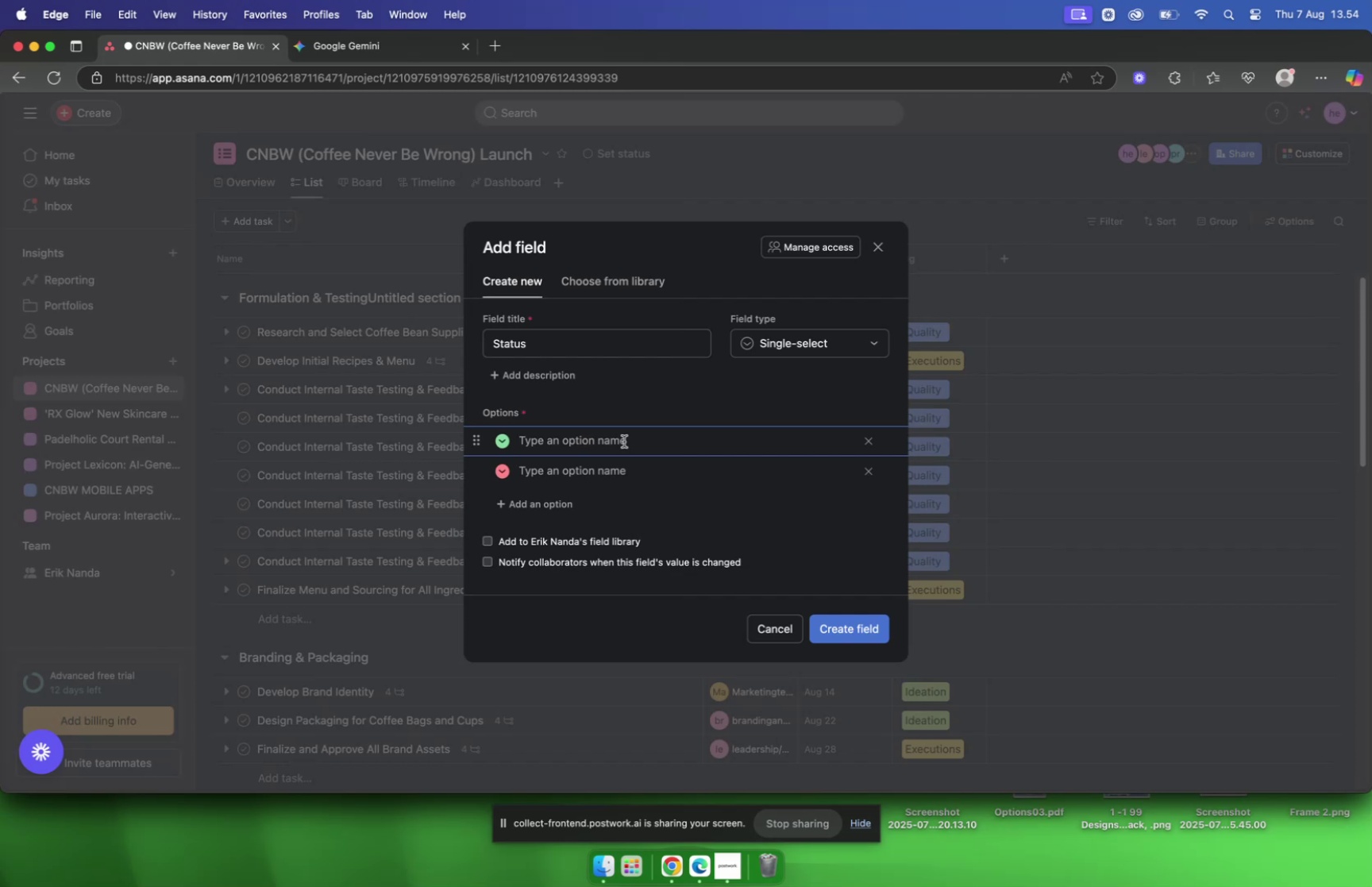 
type(in Progressin )
key(Backspace)
key(Backspace)
key(Backspace)
type(Need review)
 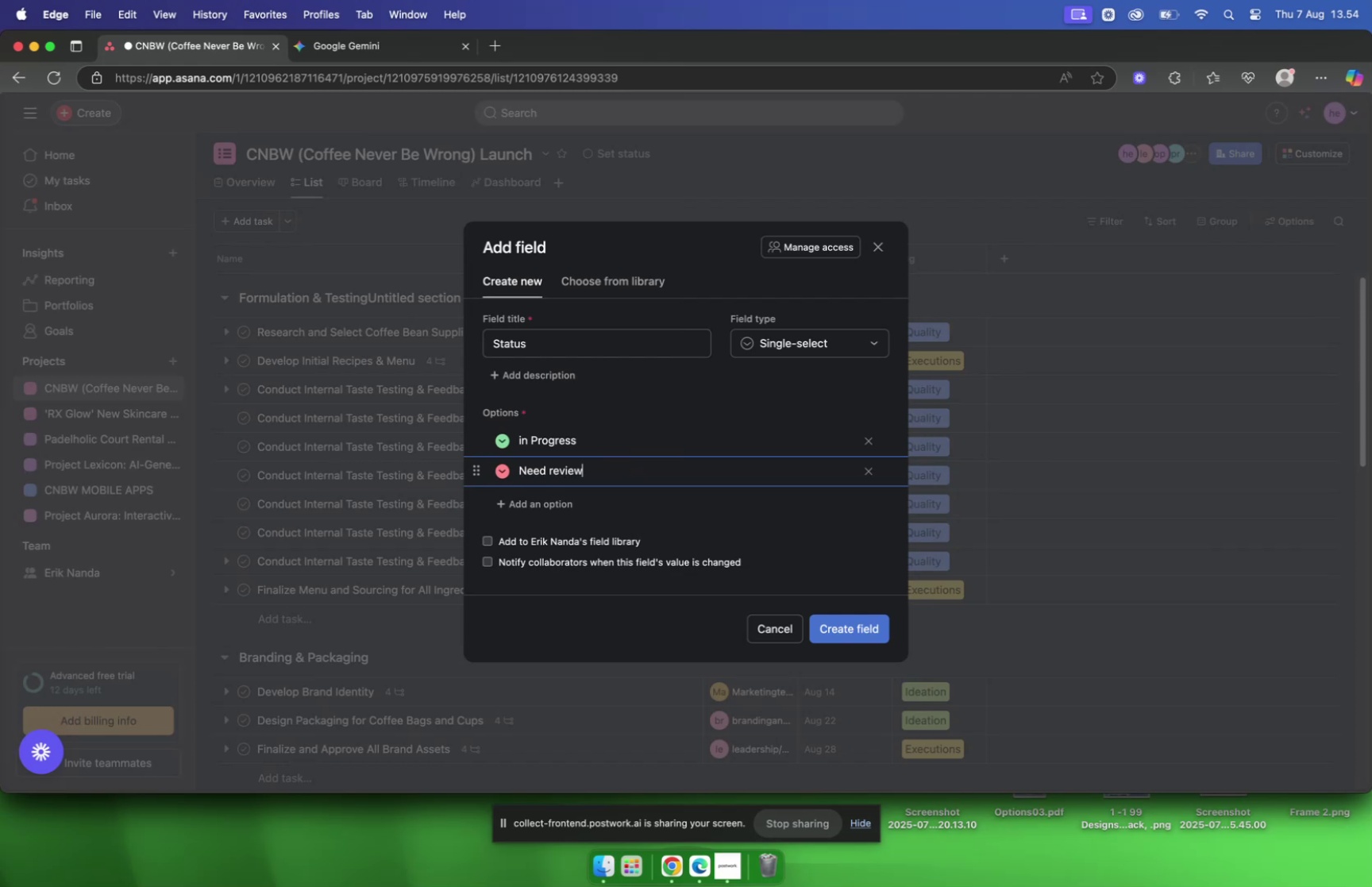 
left_click([554, 472])
 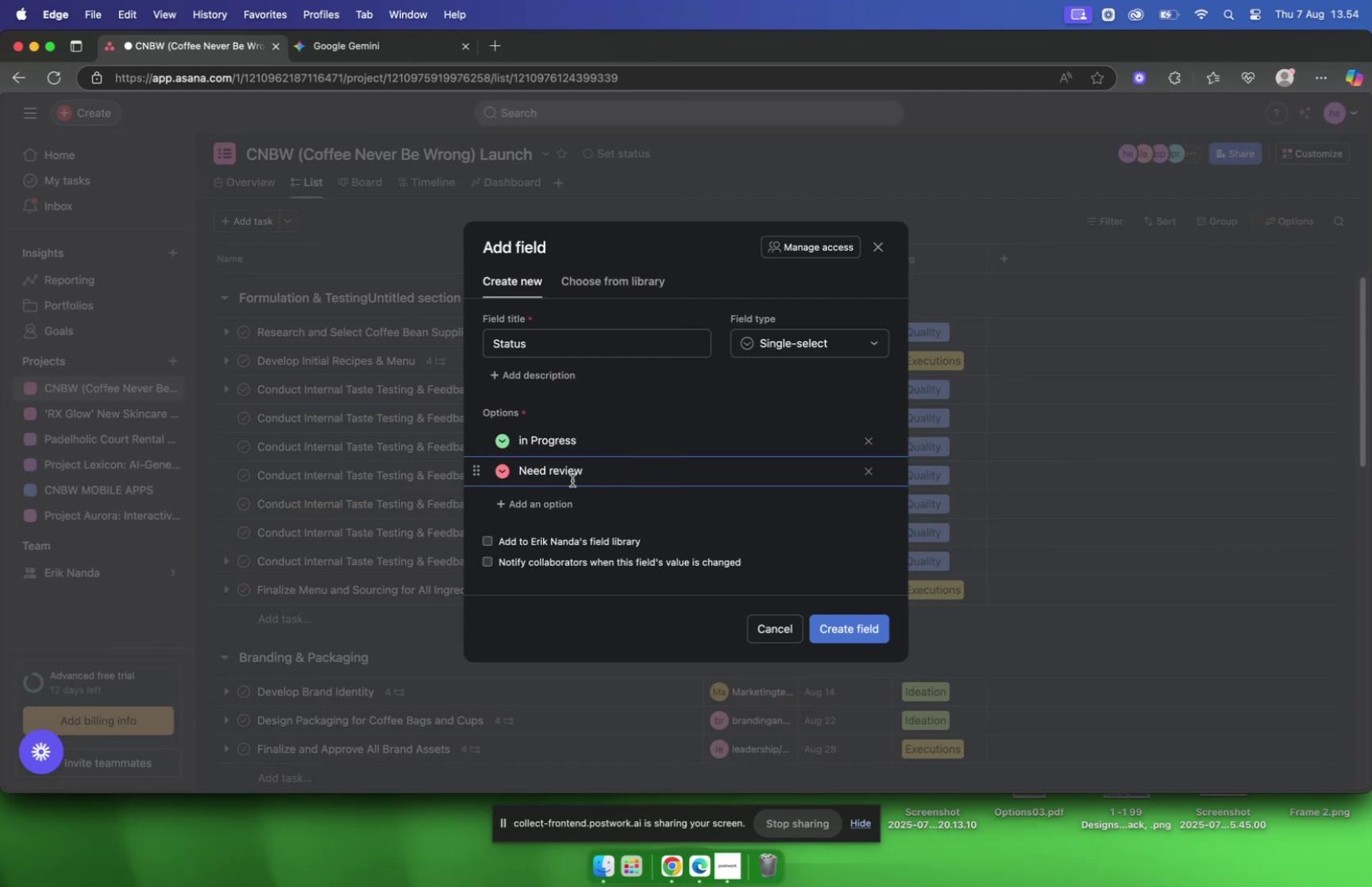 
key(Backspace)
 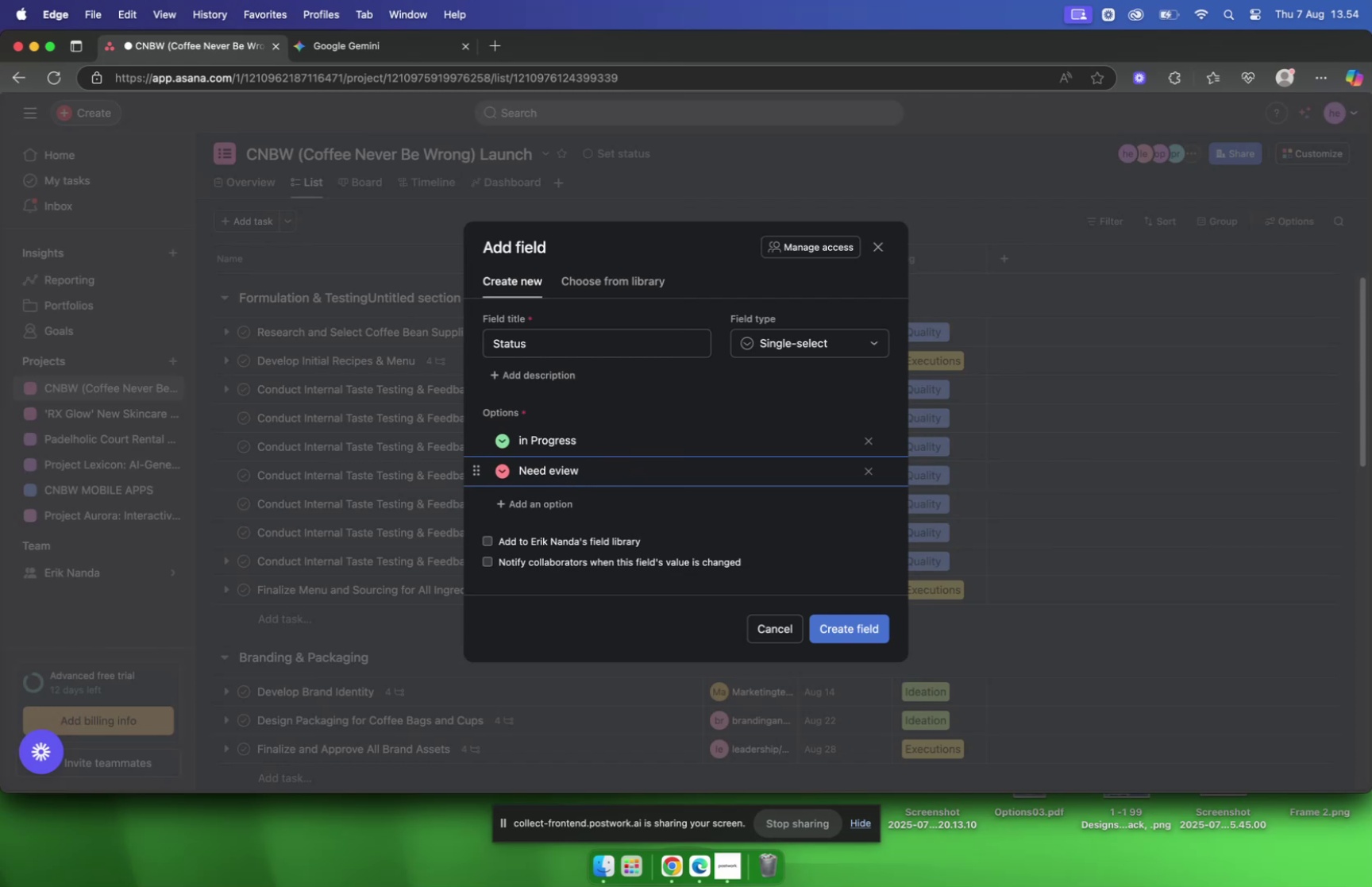 
key(Shift+R)
 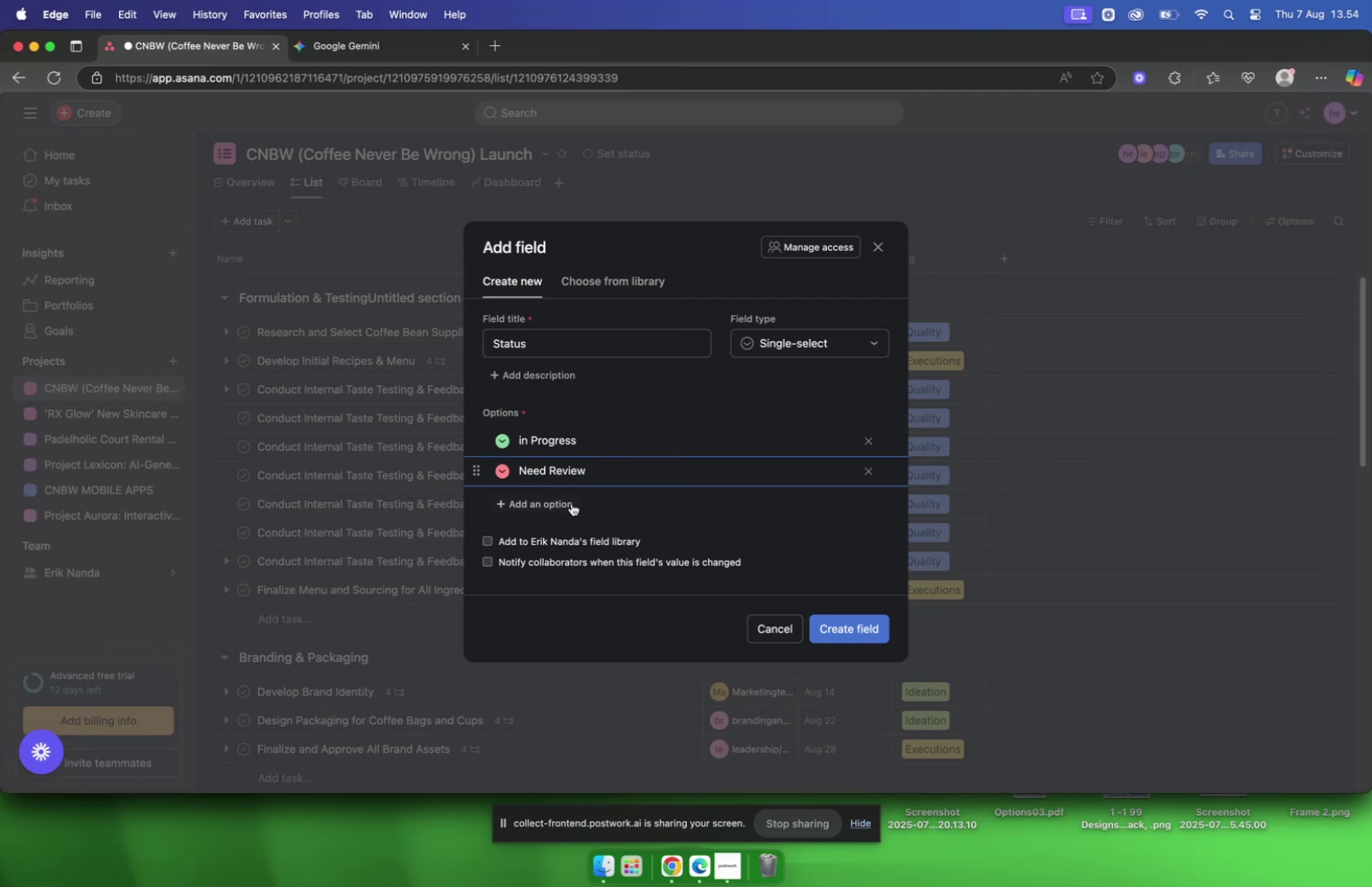 
left_click([571, 505])
 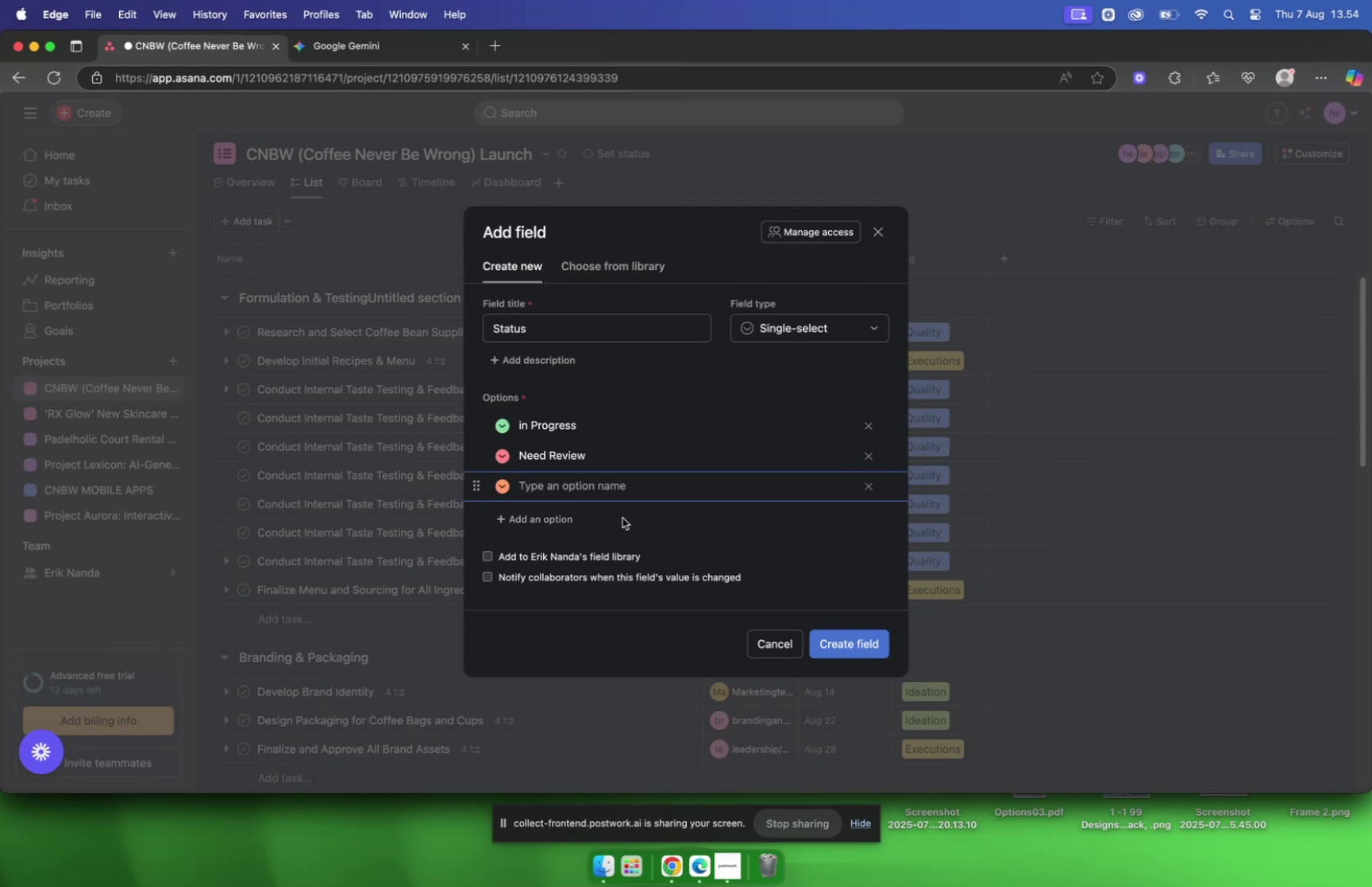 
type(Approved)
 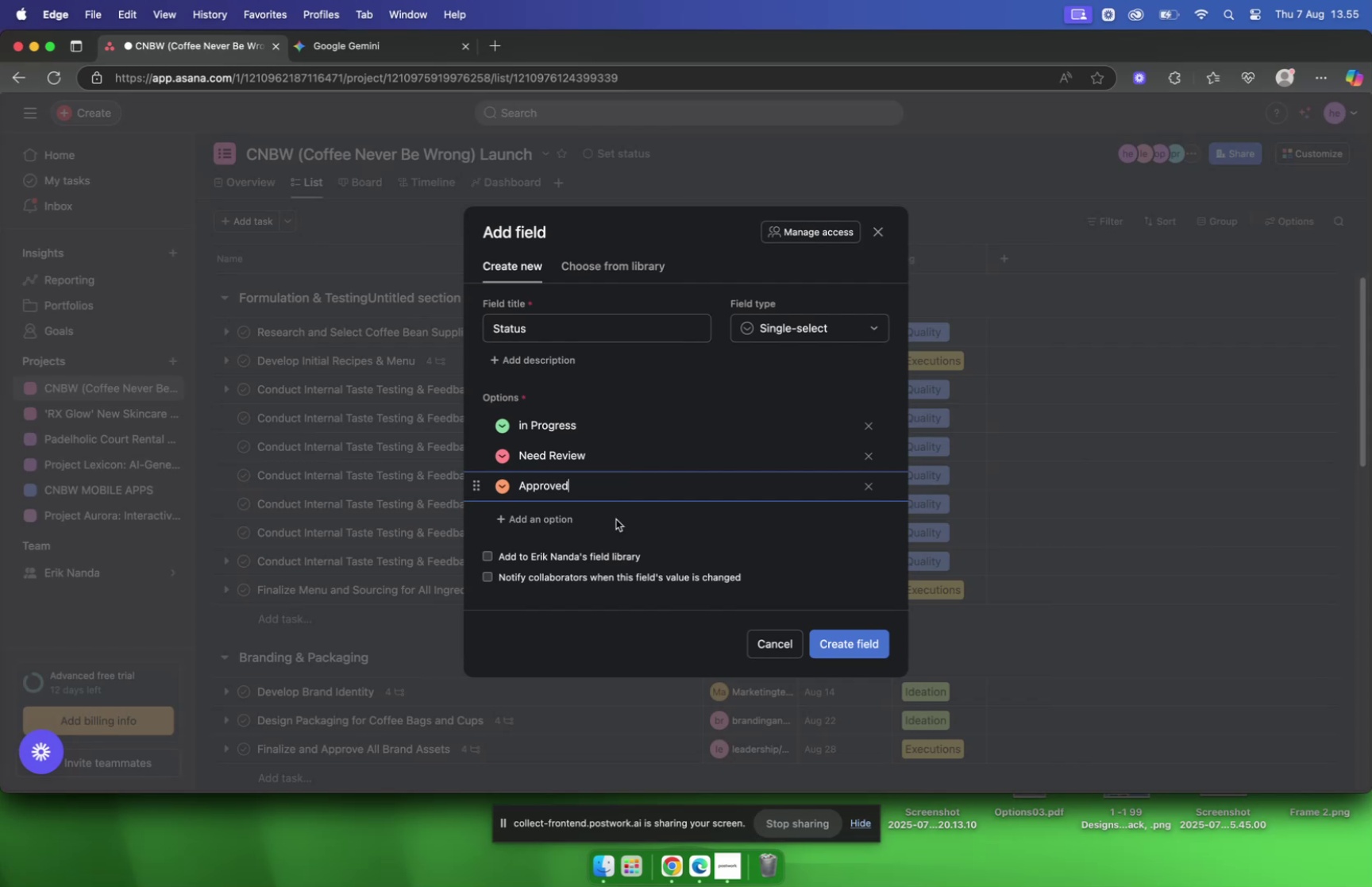 
key(Shift+Enter)
 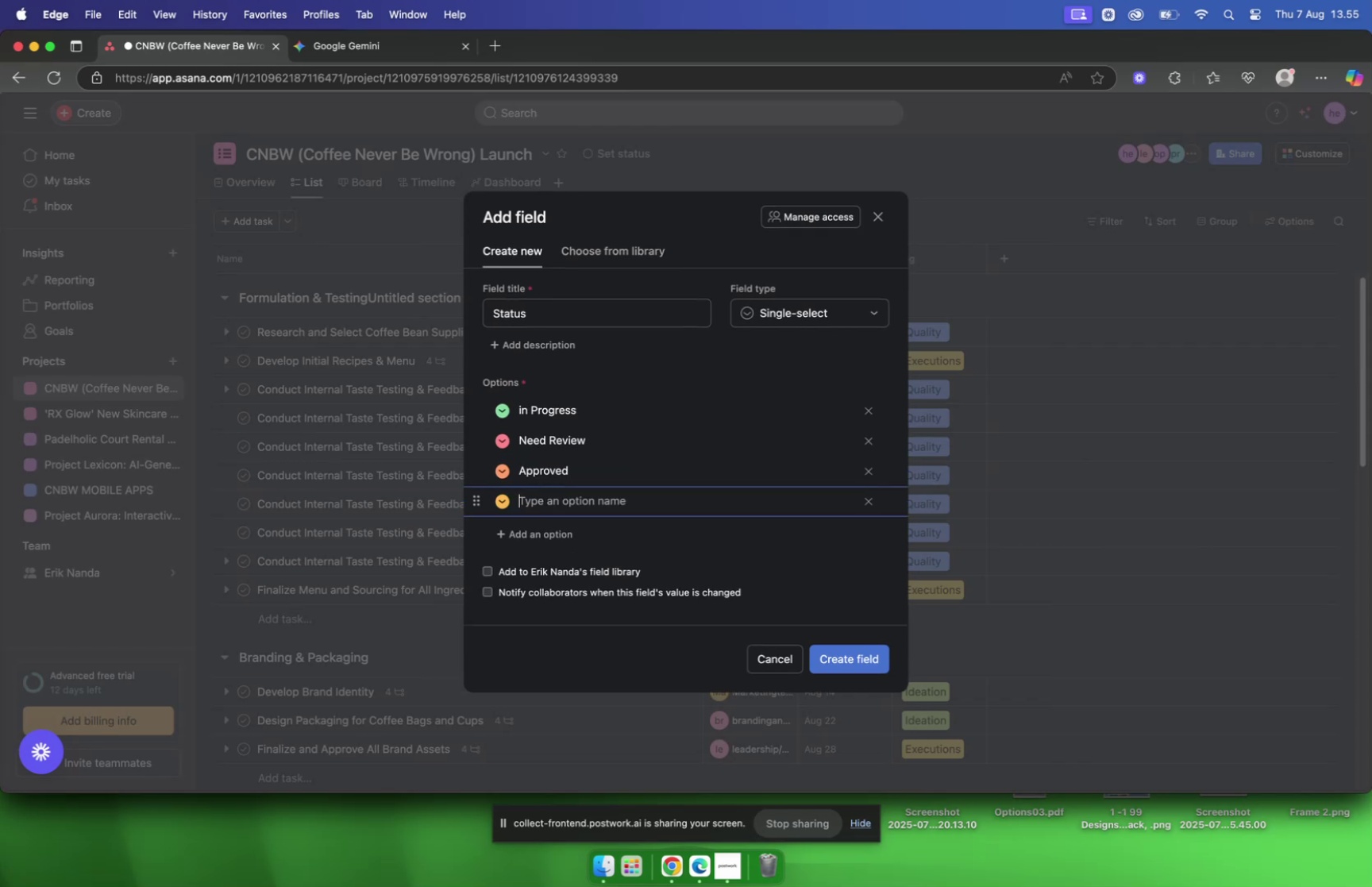 
type(post)
key(Backspace)
key(Backspace)
key(Backspace)
key(Backspace)
type(Postphone)
 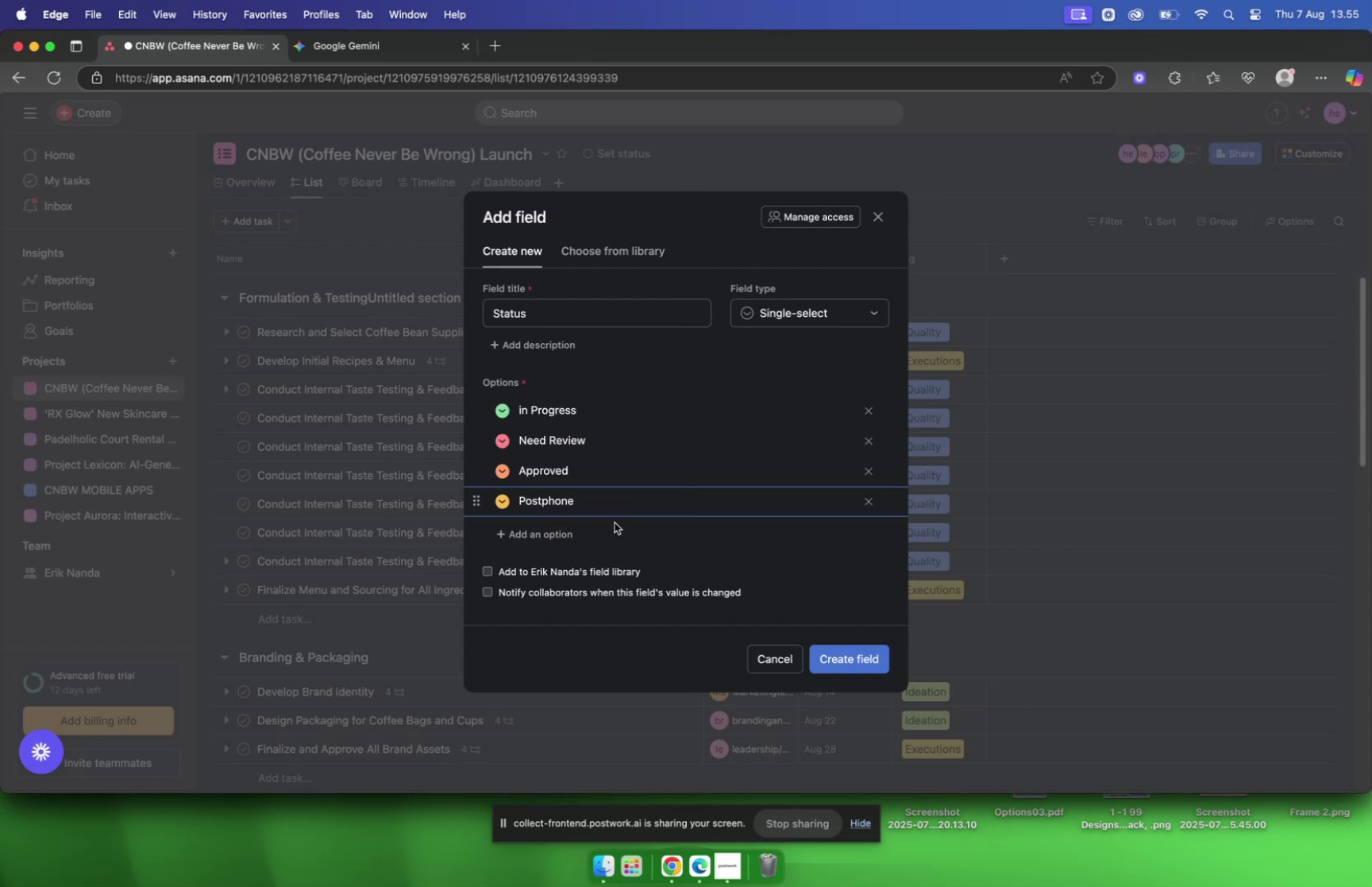 
key(Shift+Enter)
 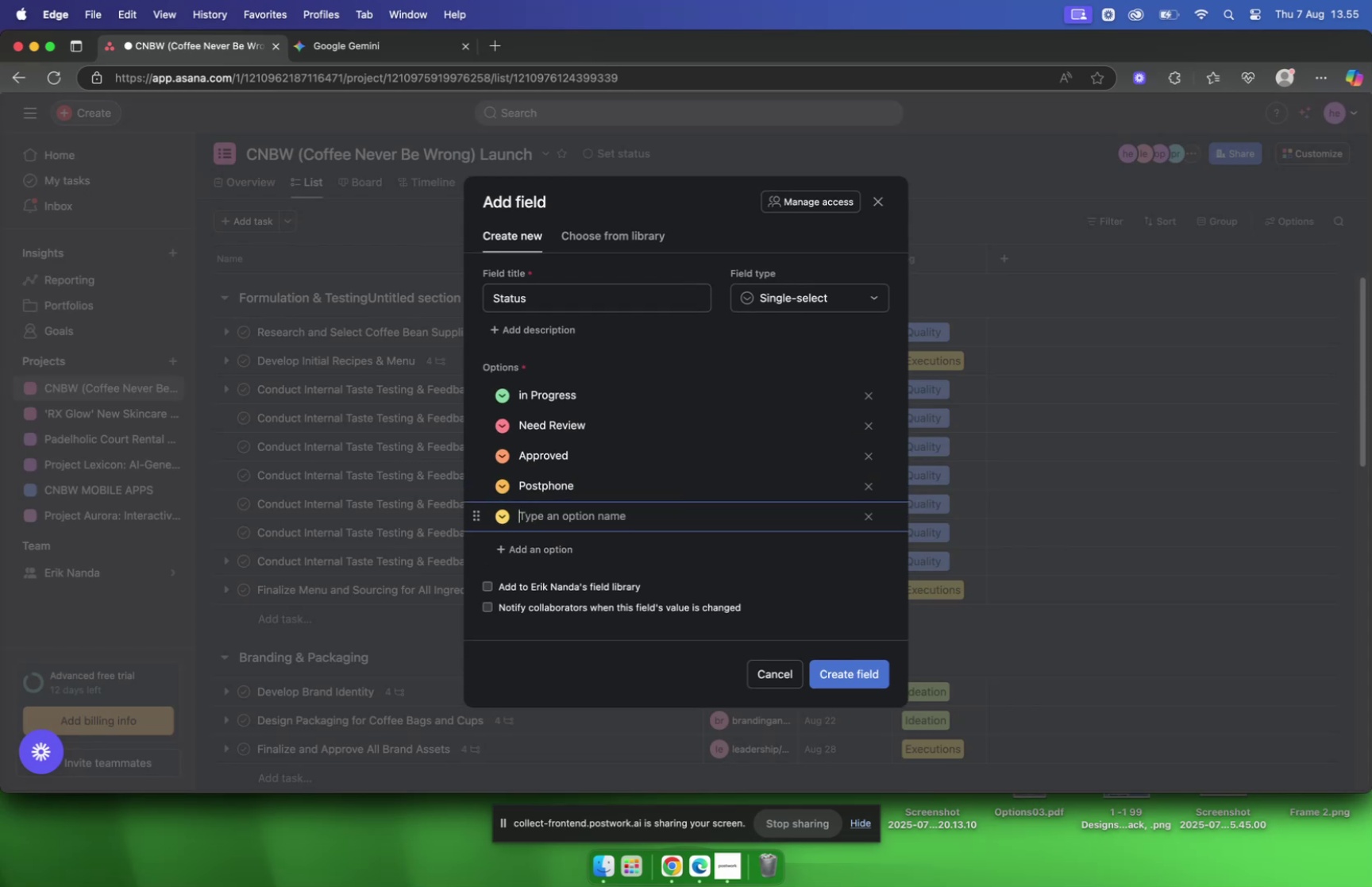 
type(Done)
 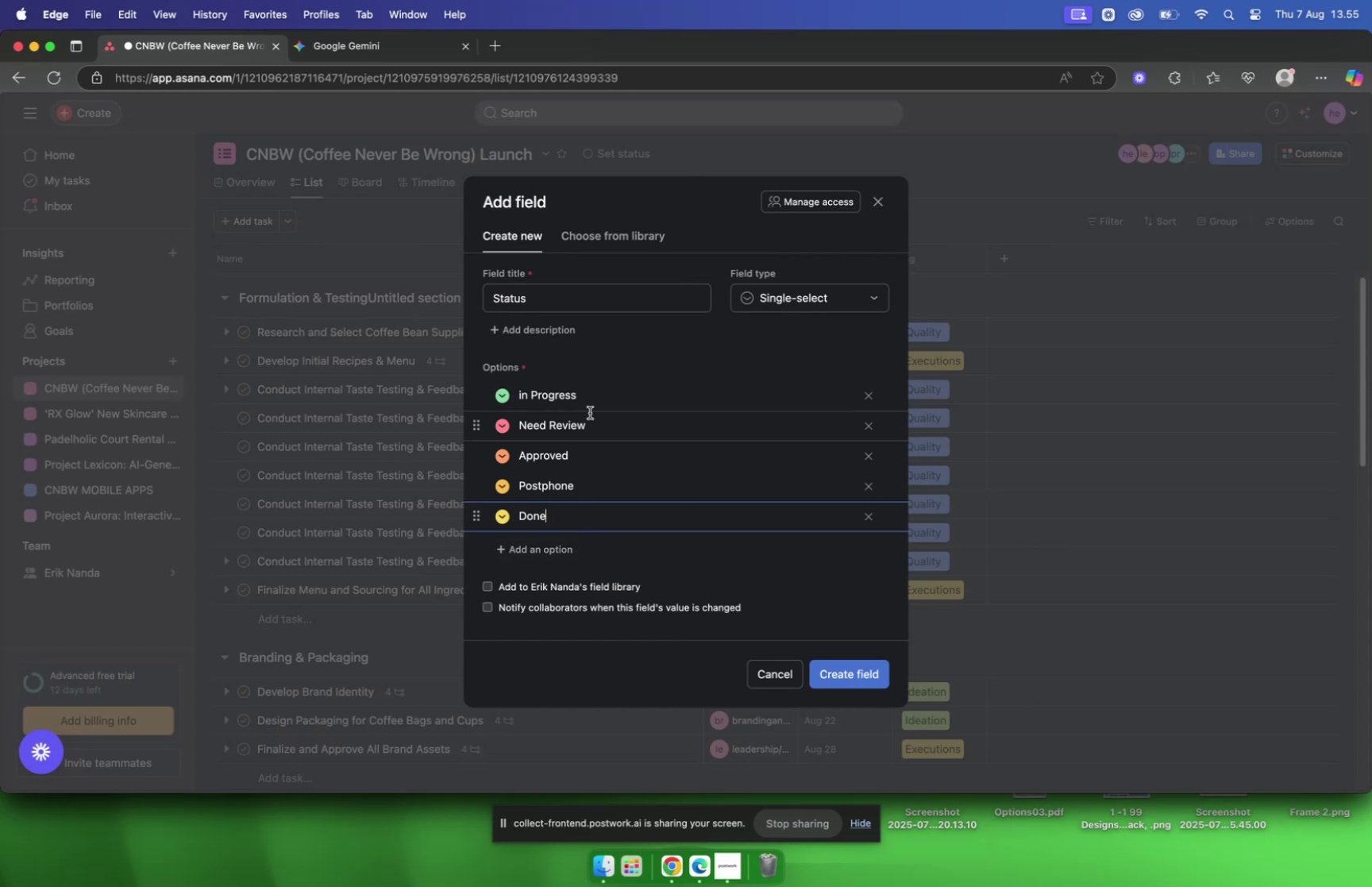 
wait(6.83)
 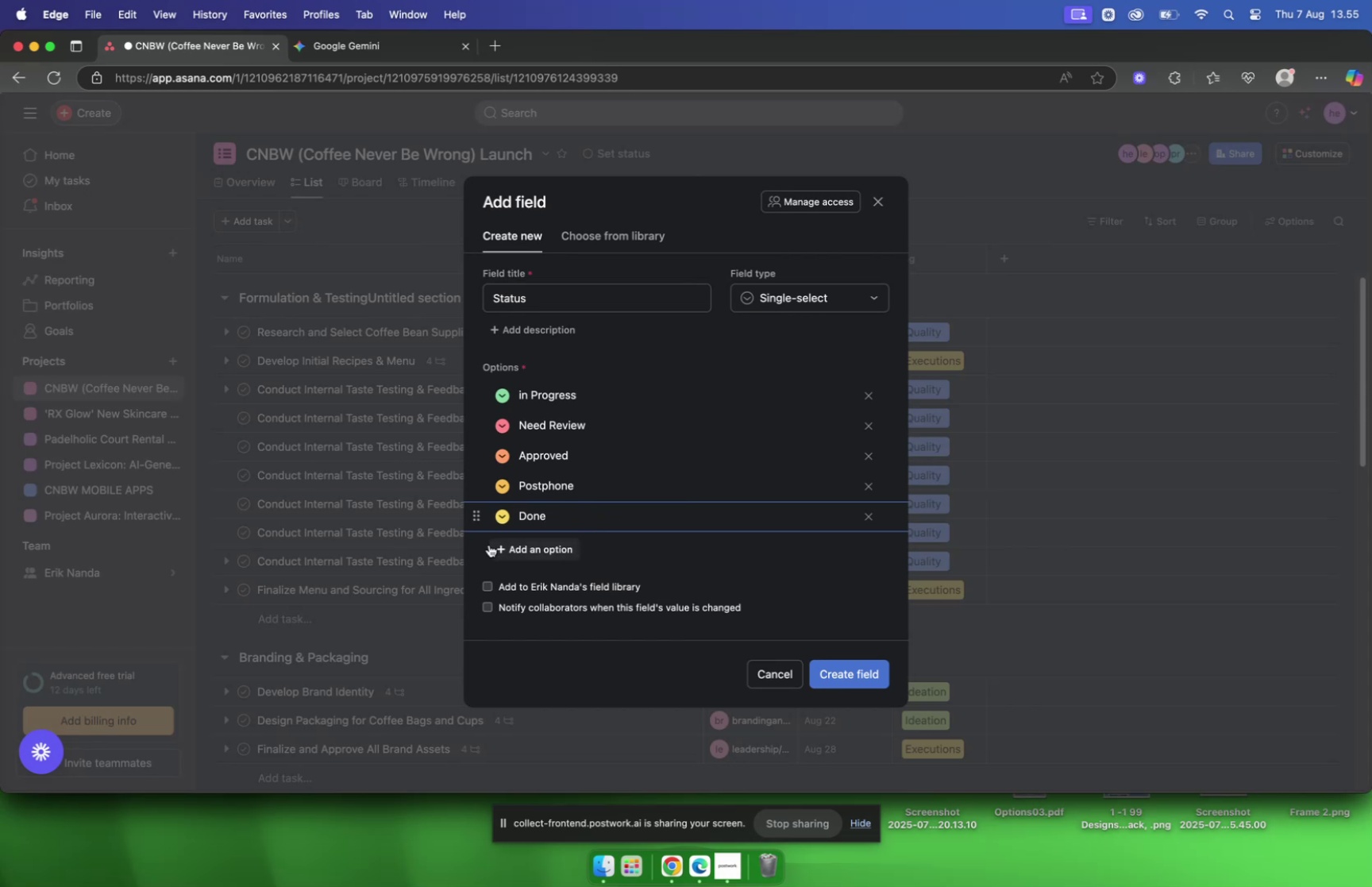 
left_click([589, 461])
 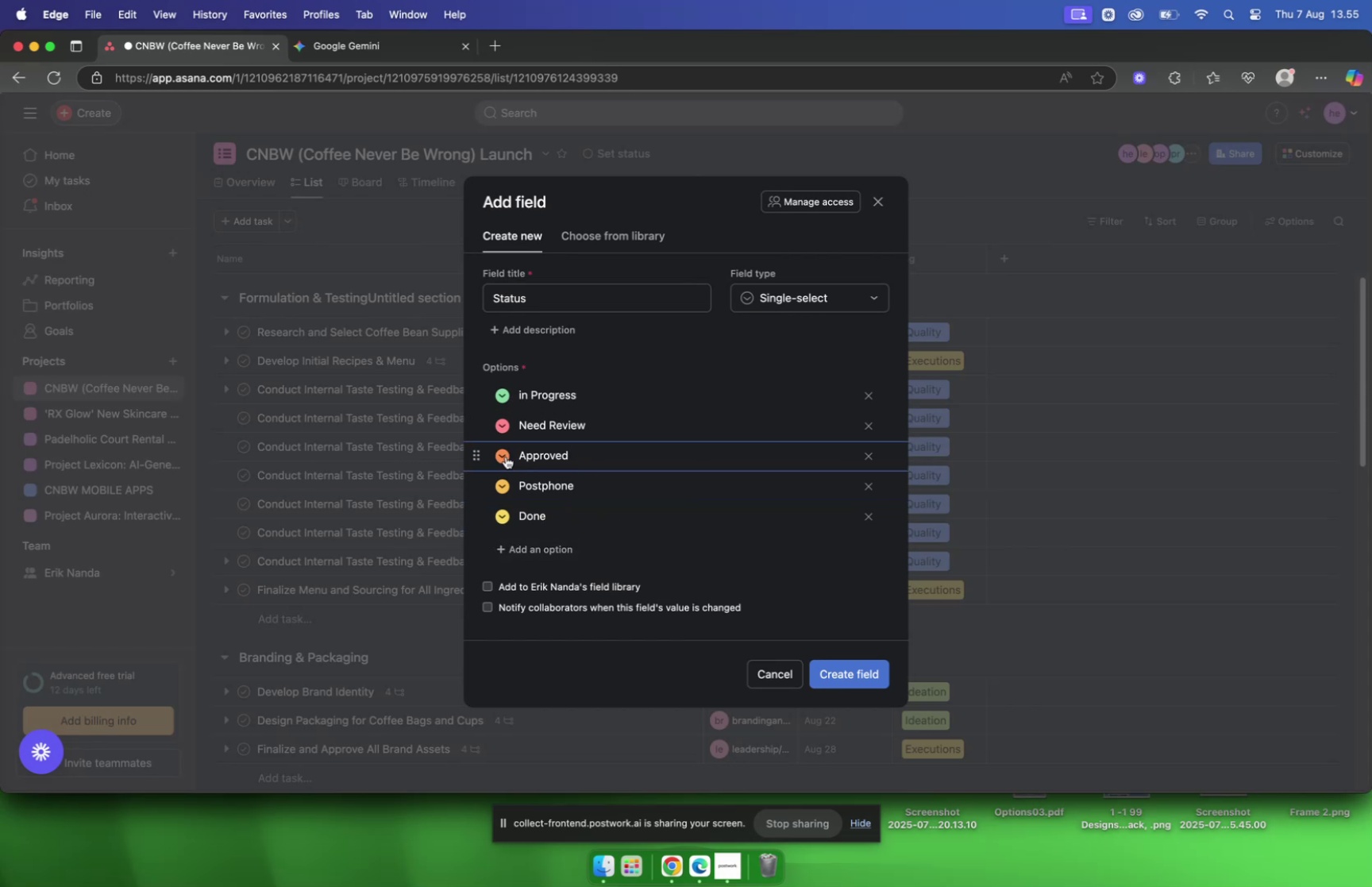 
left_click([505, 456])
 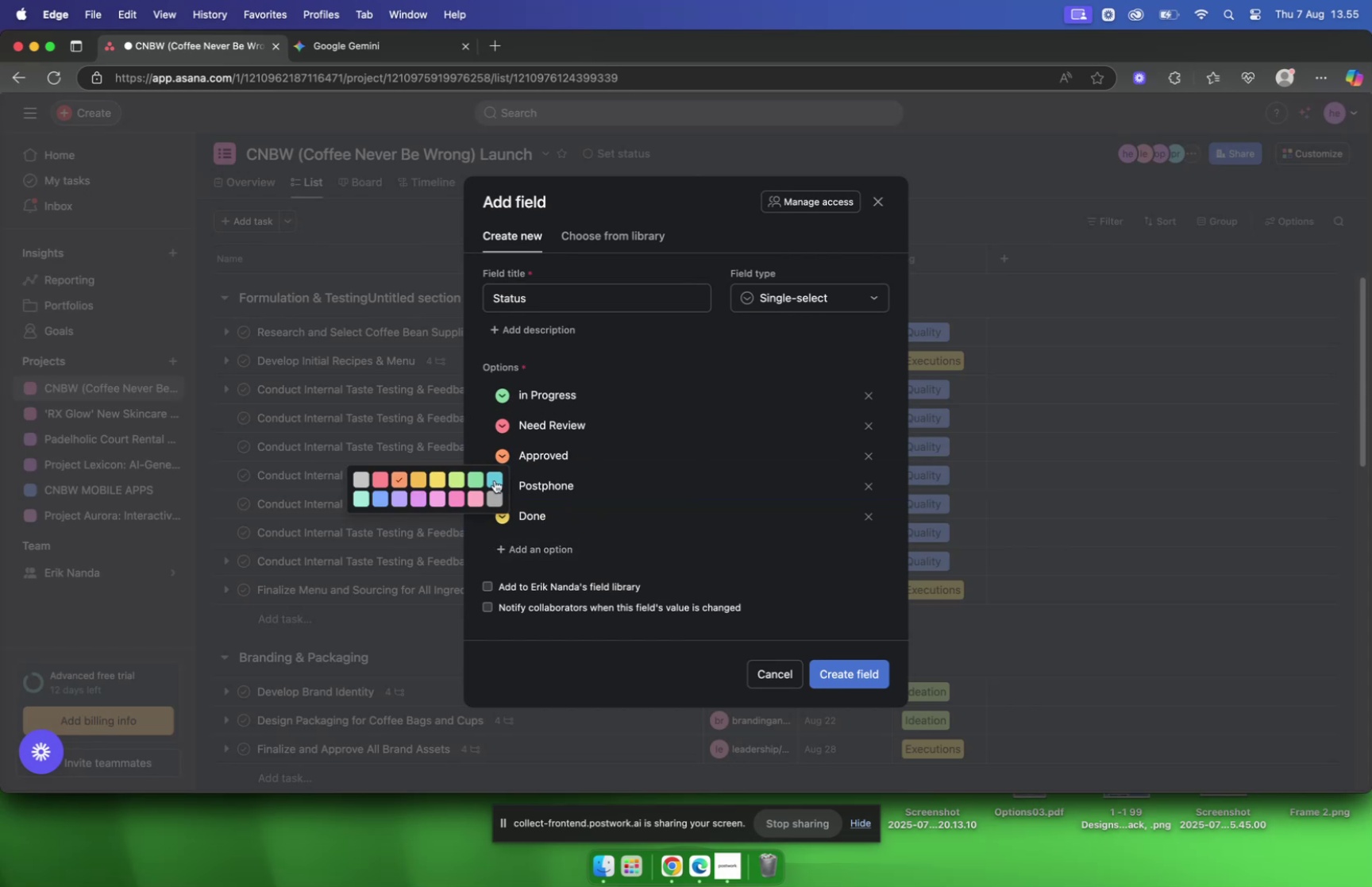 
left_click([501, 480])
 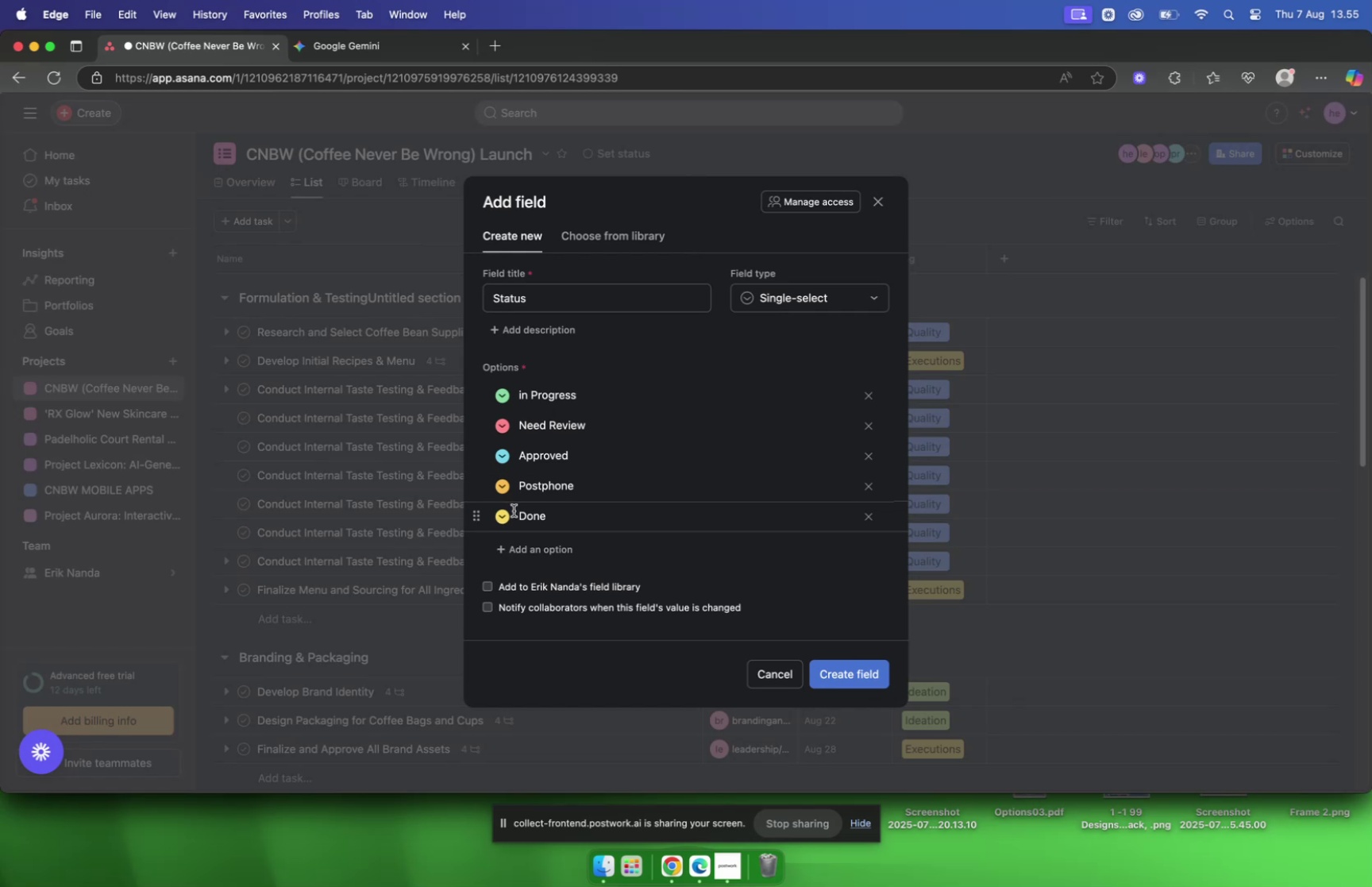 
mouse_move([495, 520])
 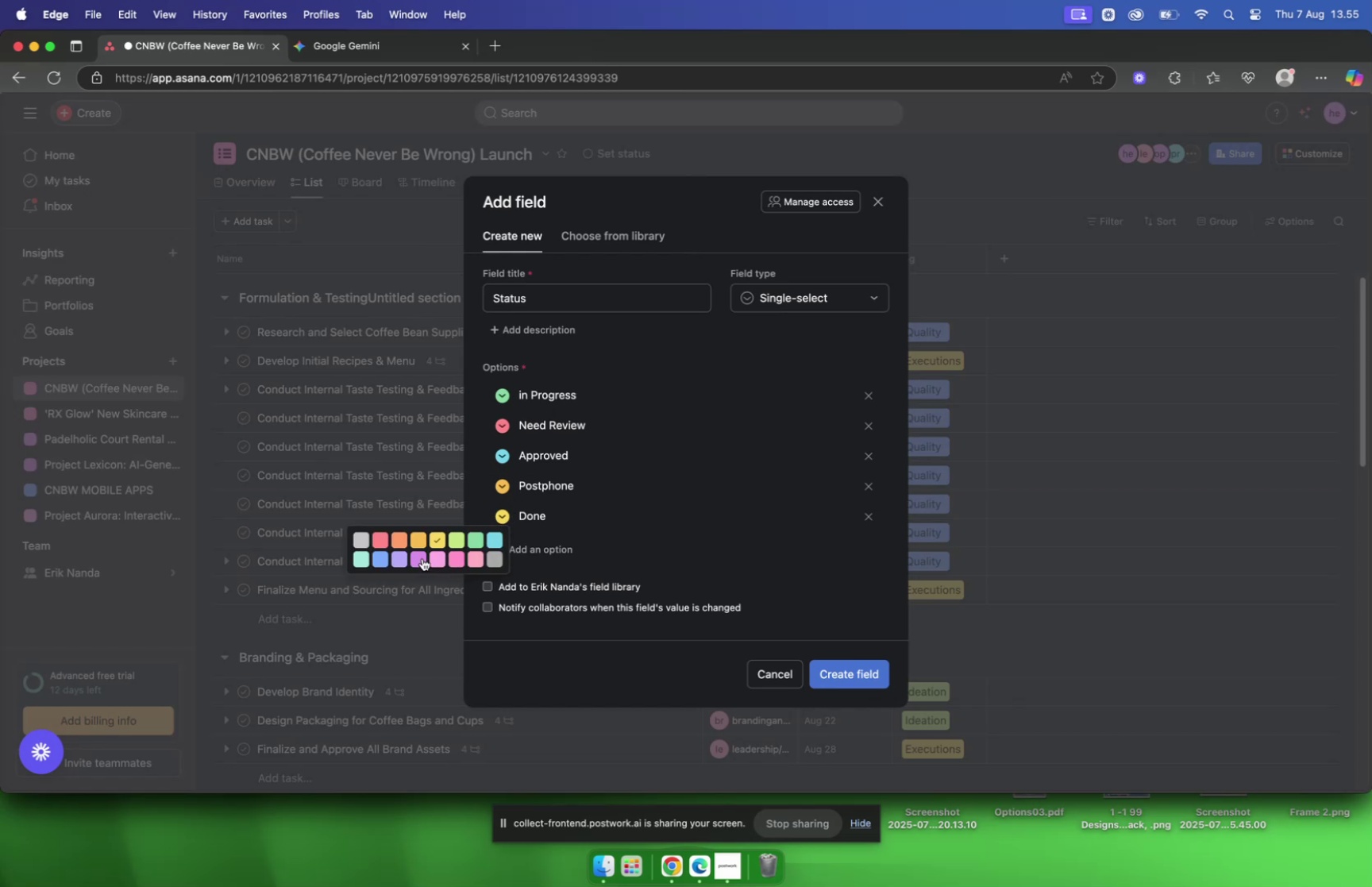 
left_click([422, 557])
 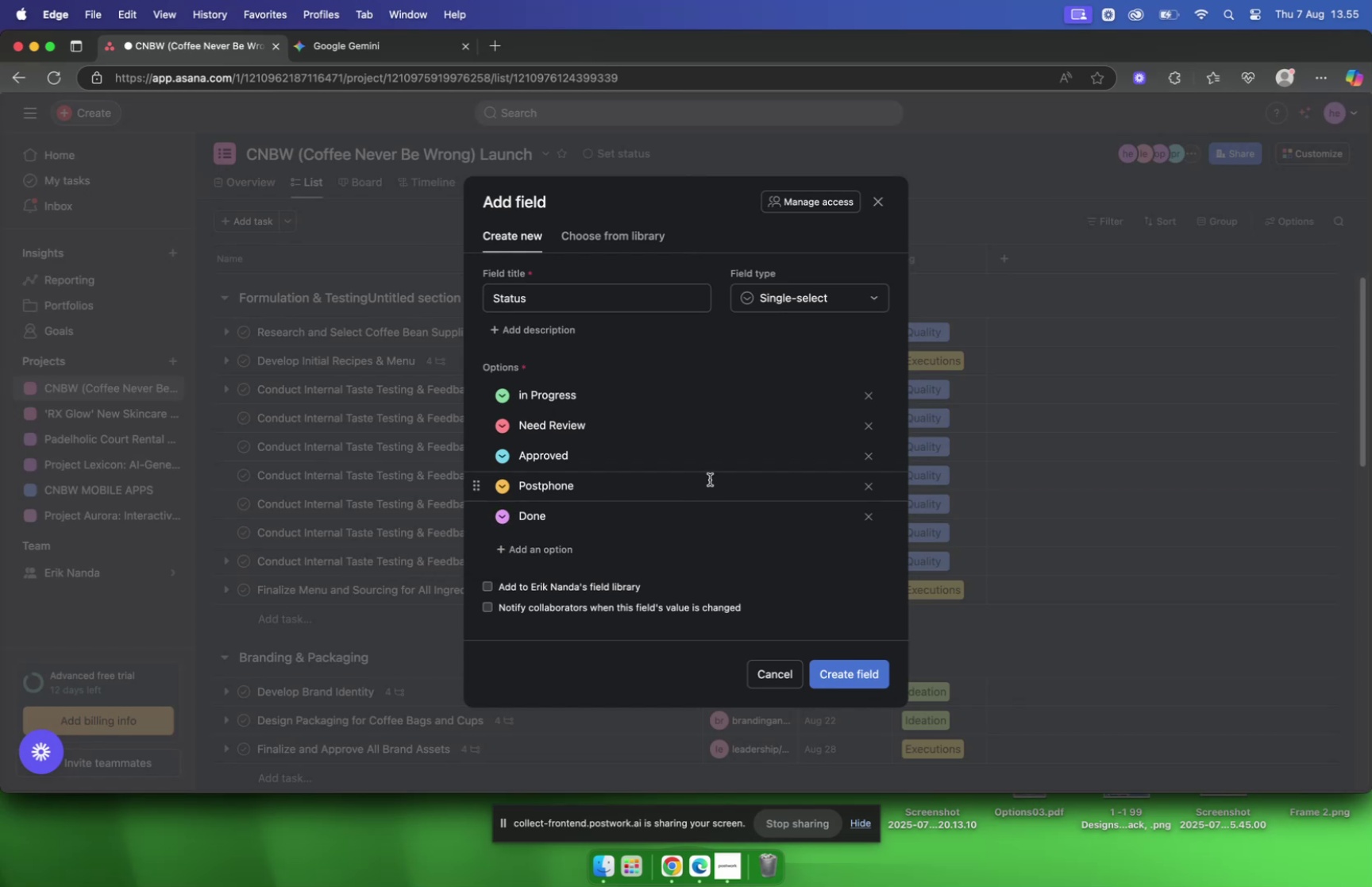 
wait(8.54)
 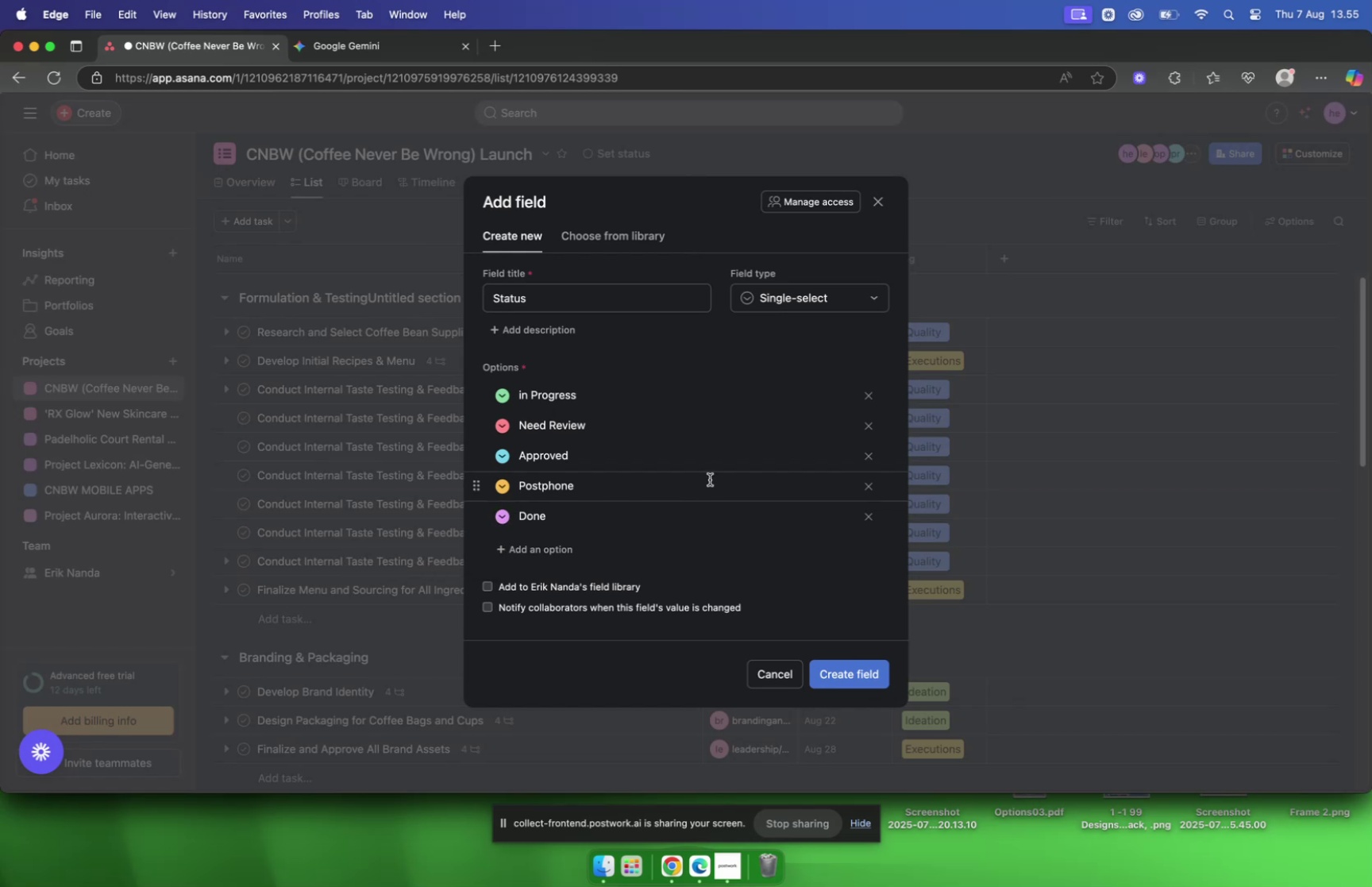 
left_click([1048, 332])
 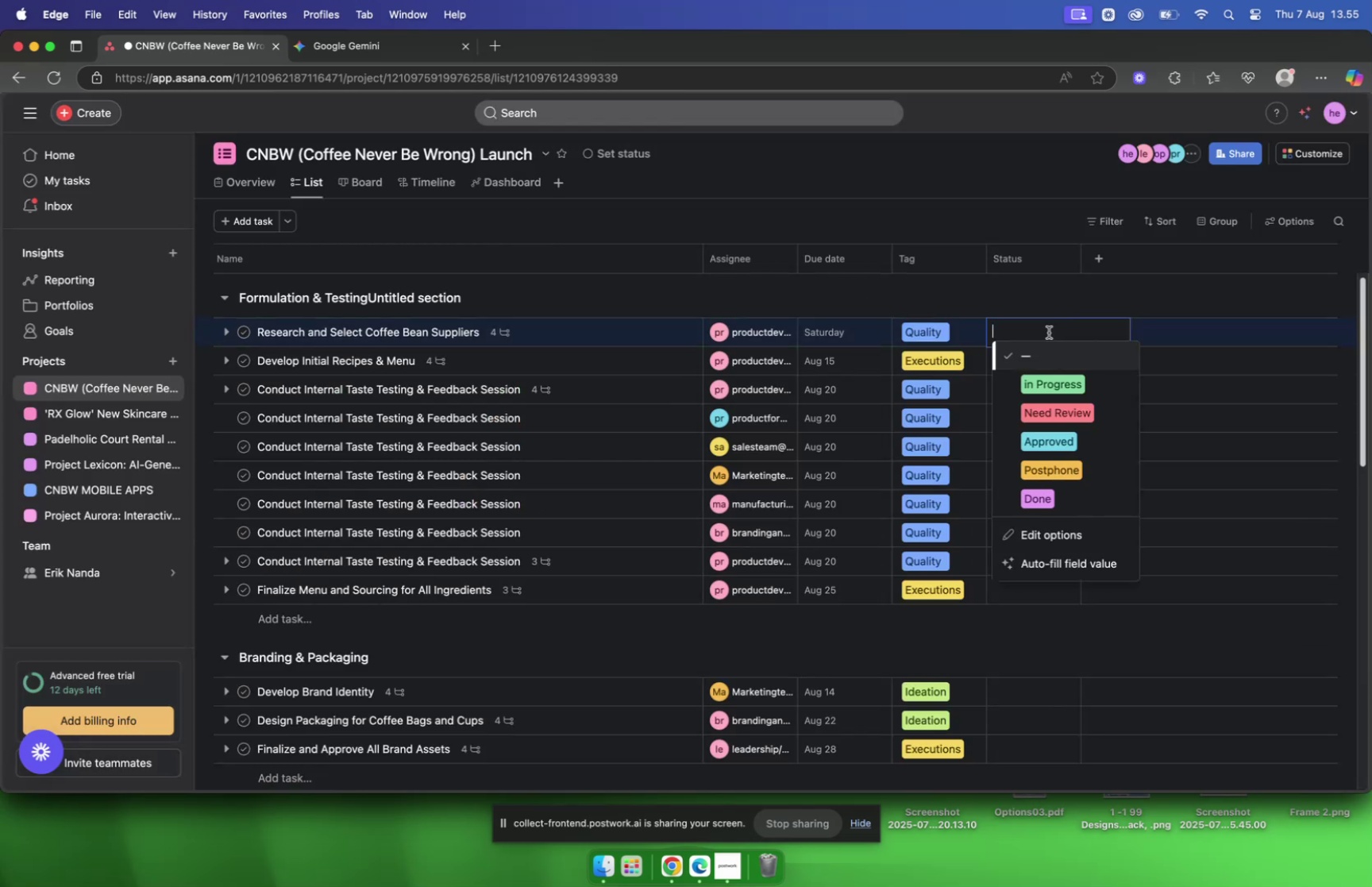 
left_click([1061, 383])
 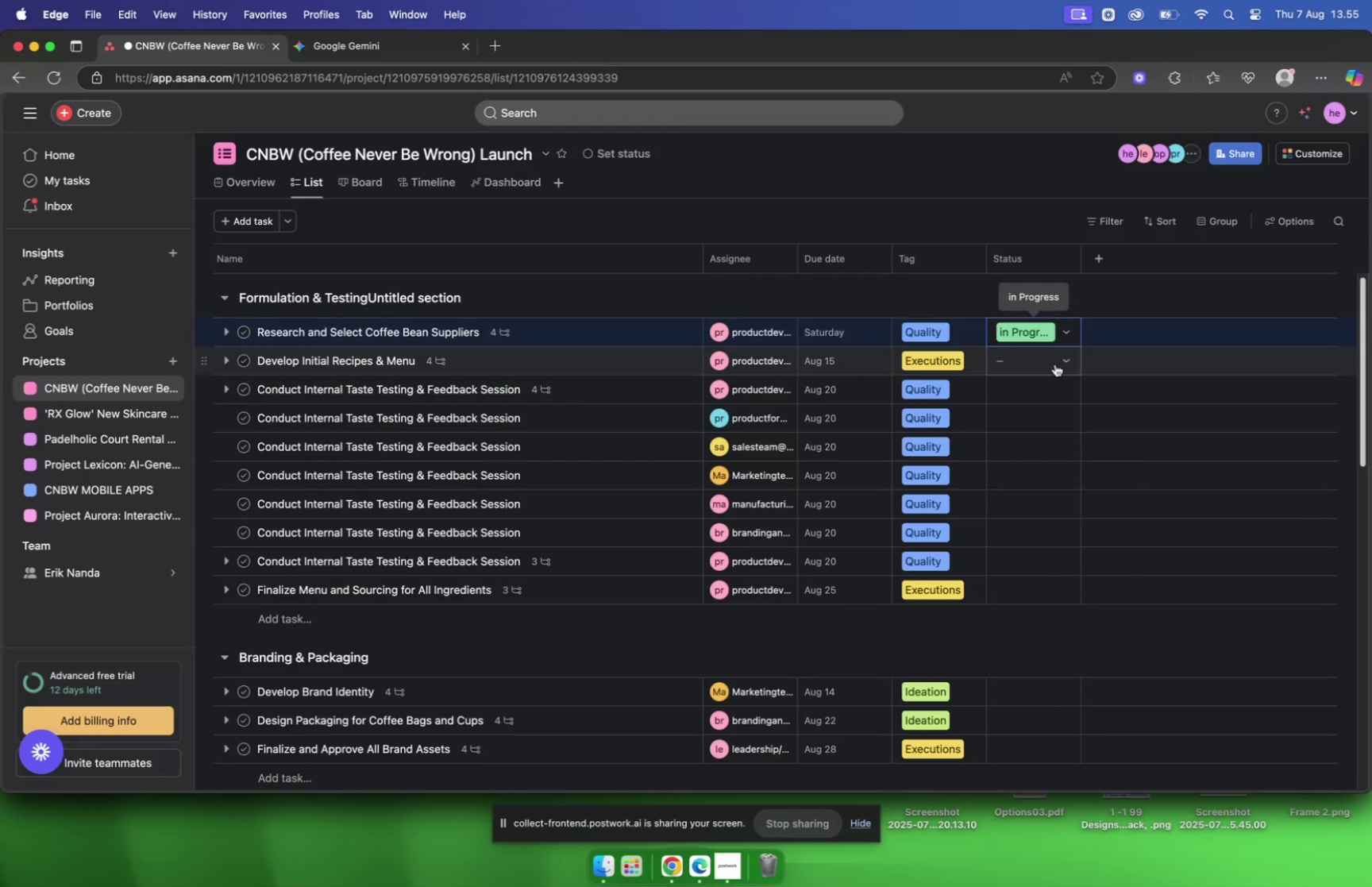 
left_click([1055, 364])
 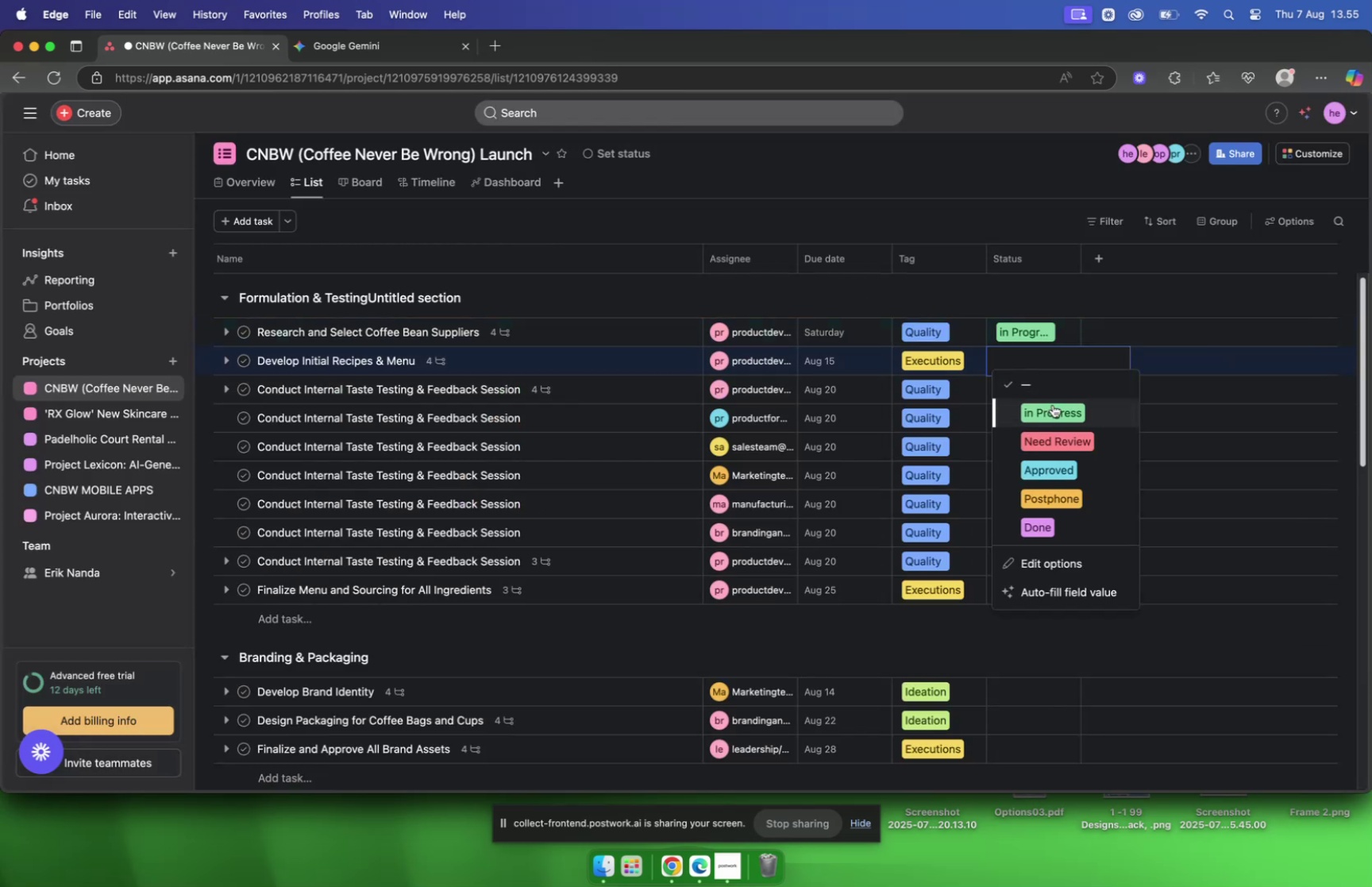 
left_click([1053, 406])
 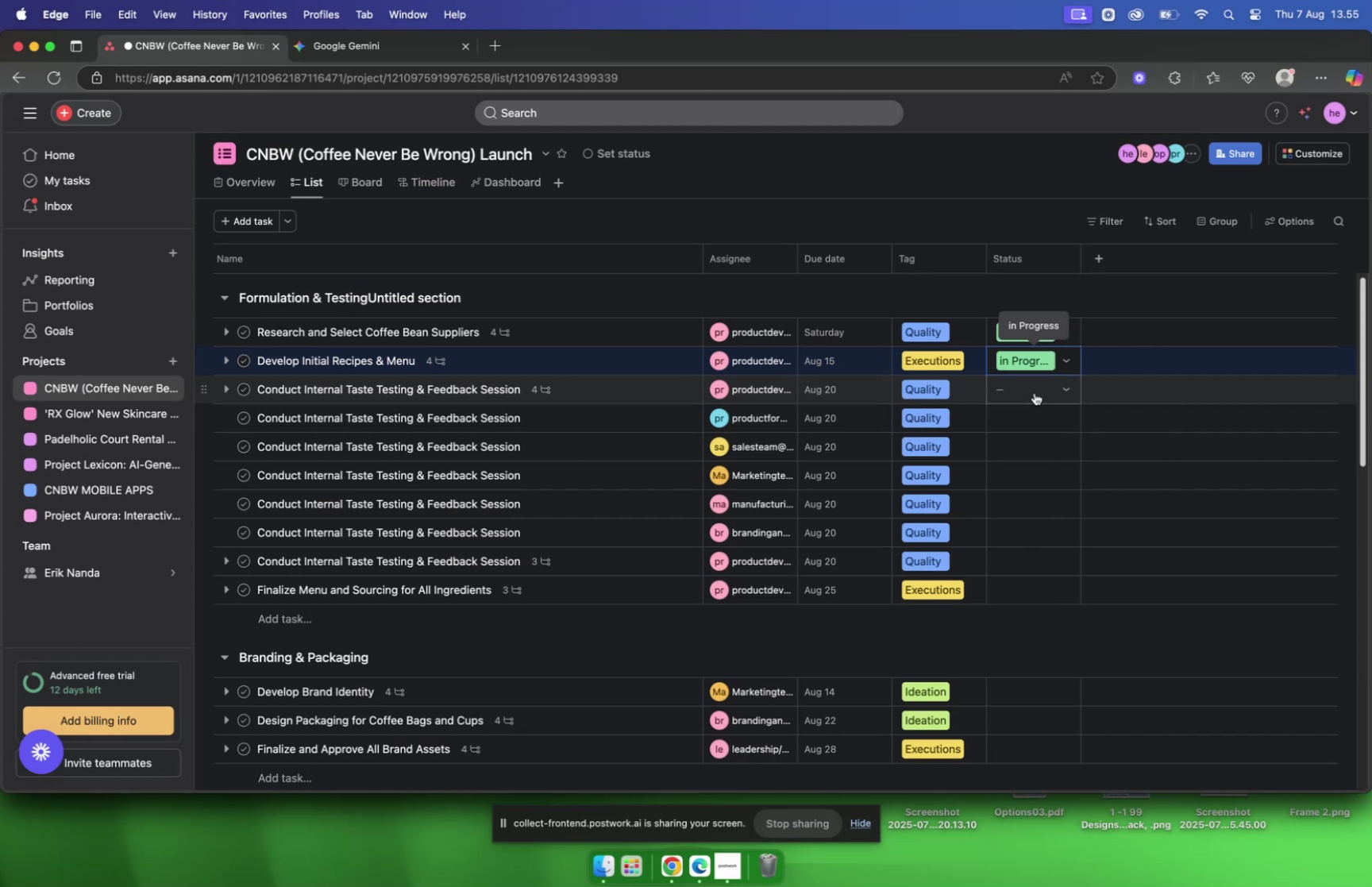 
wait(13.64)
 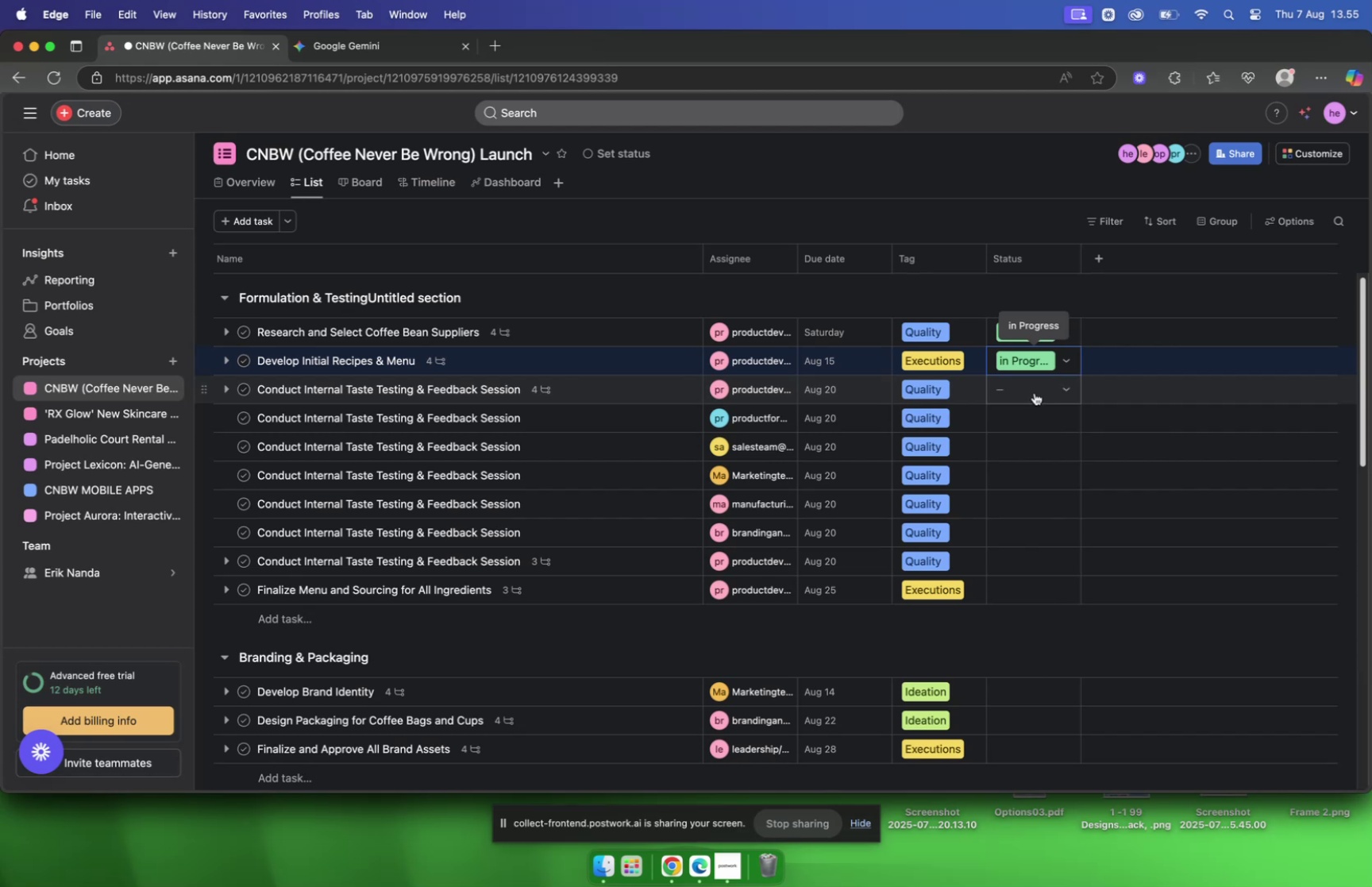 
left_click([1035, 392])
 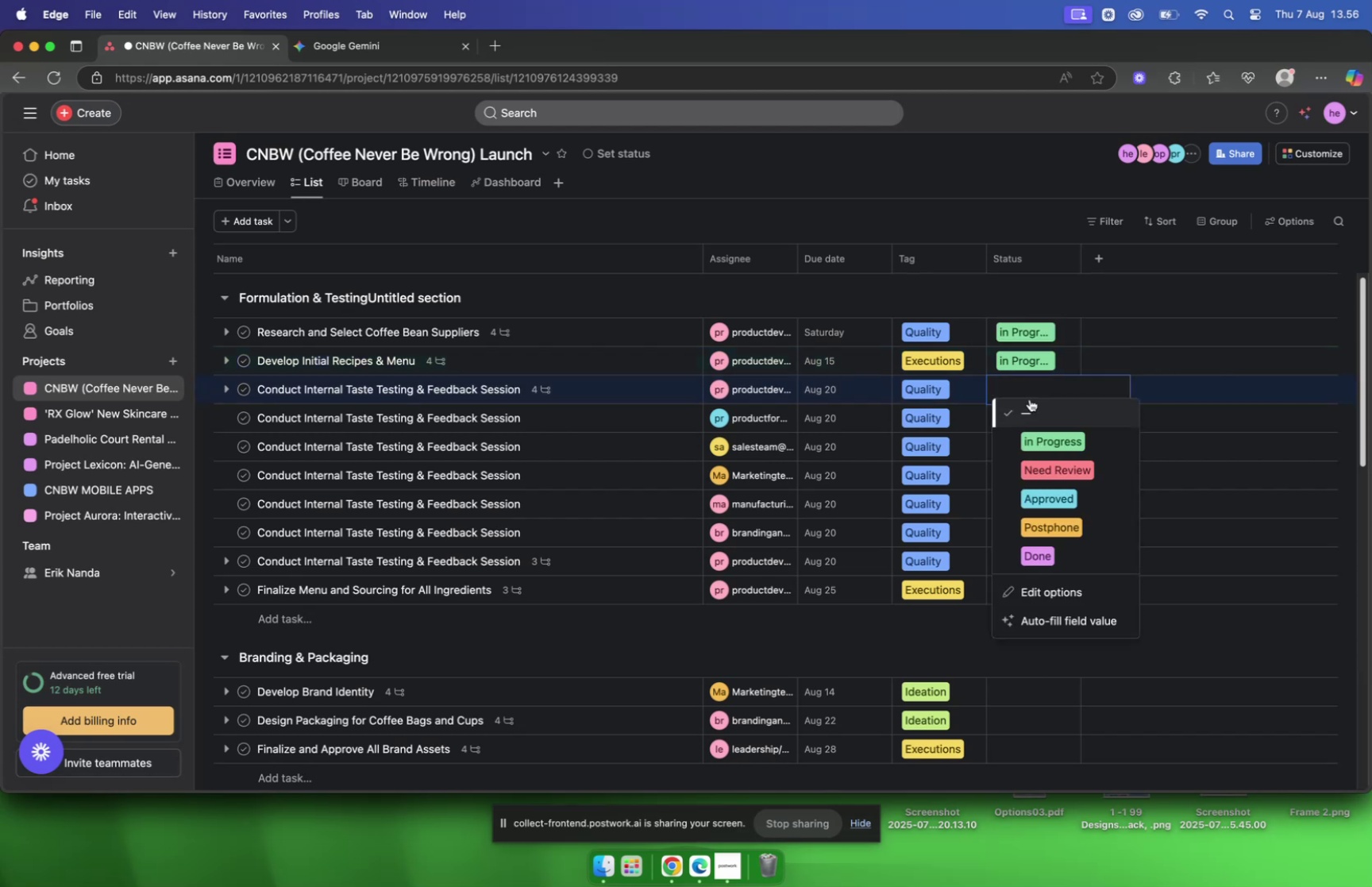 
left_click([1050, 530])
 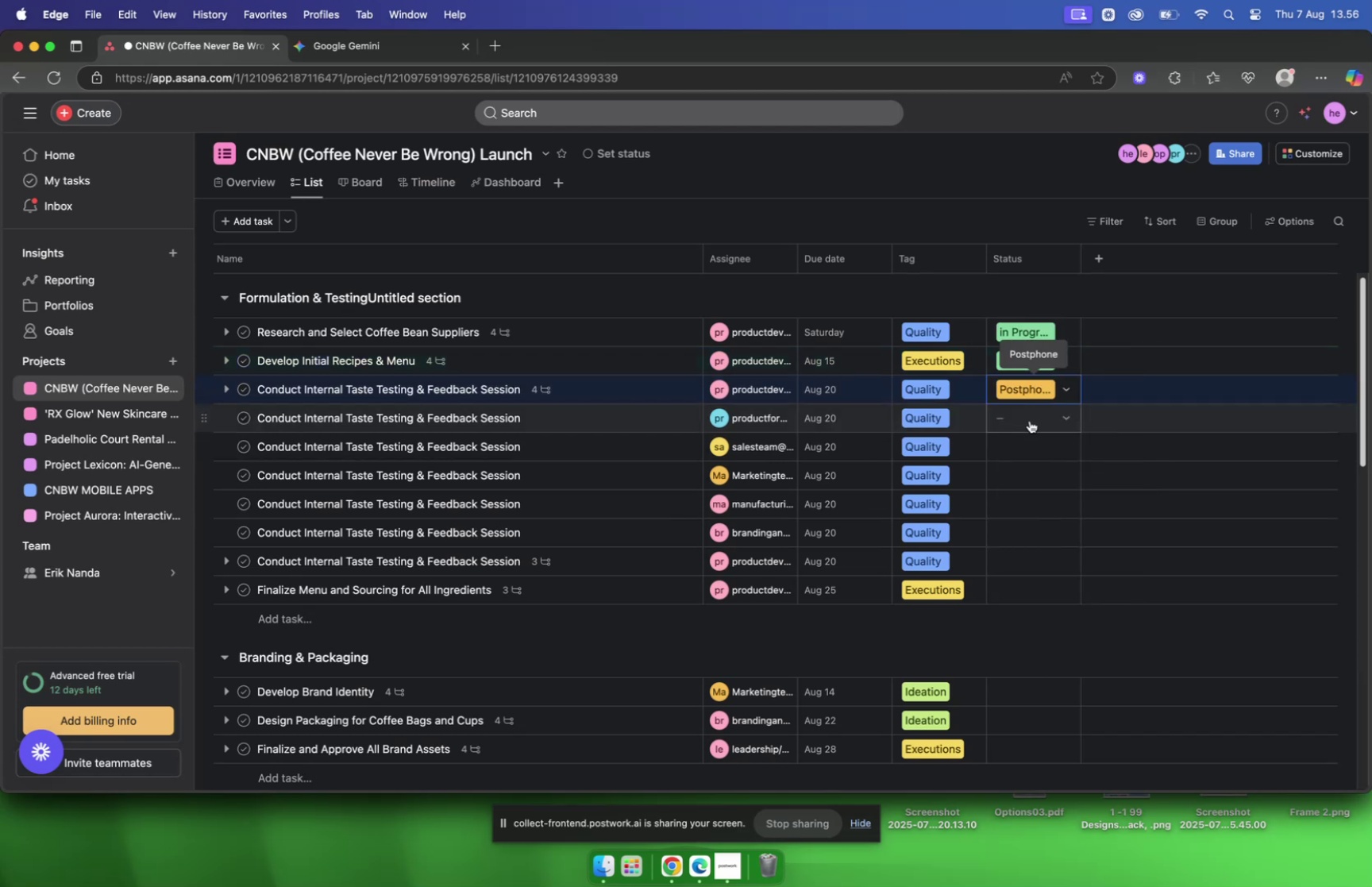 
left_click([1030, 419])
 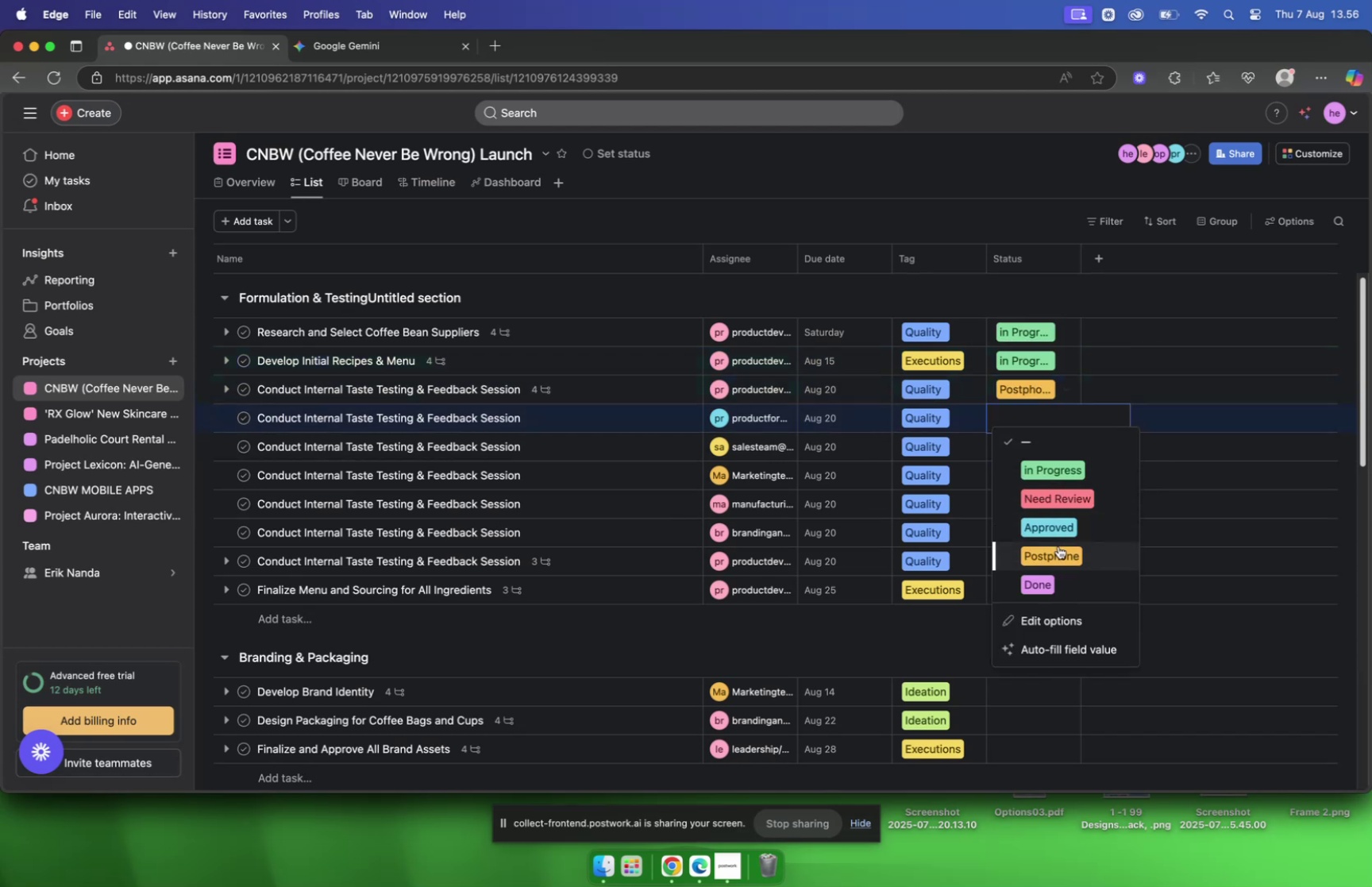 
left_click([1059, 549])
 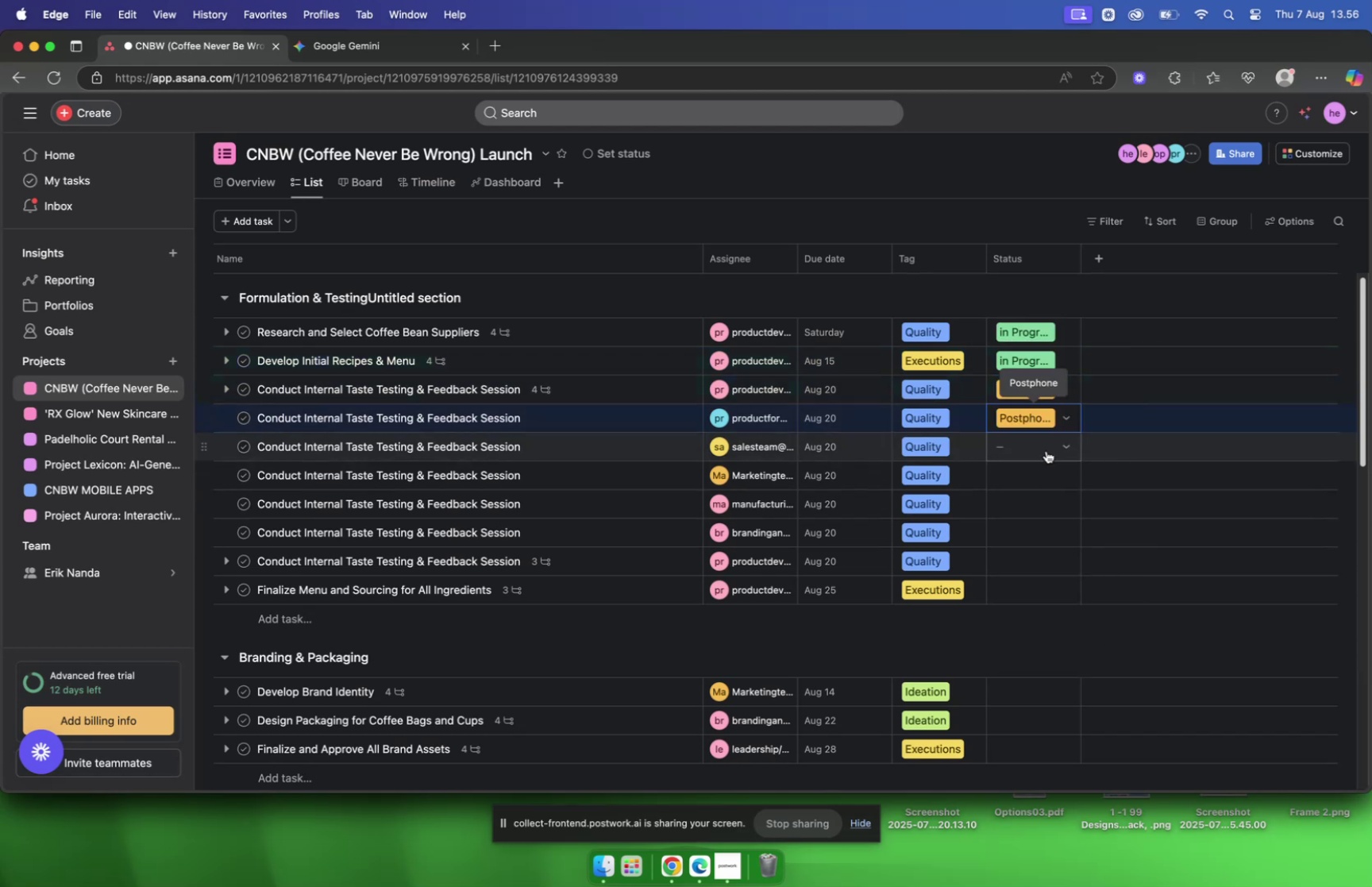 
left_click([1046, 449])
 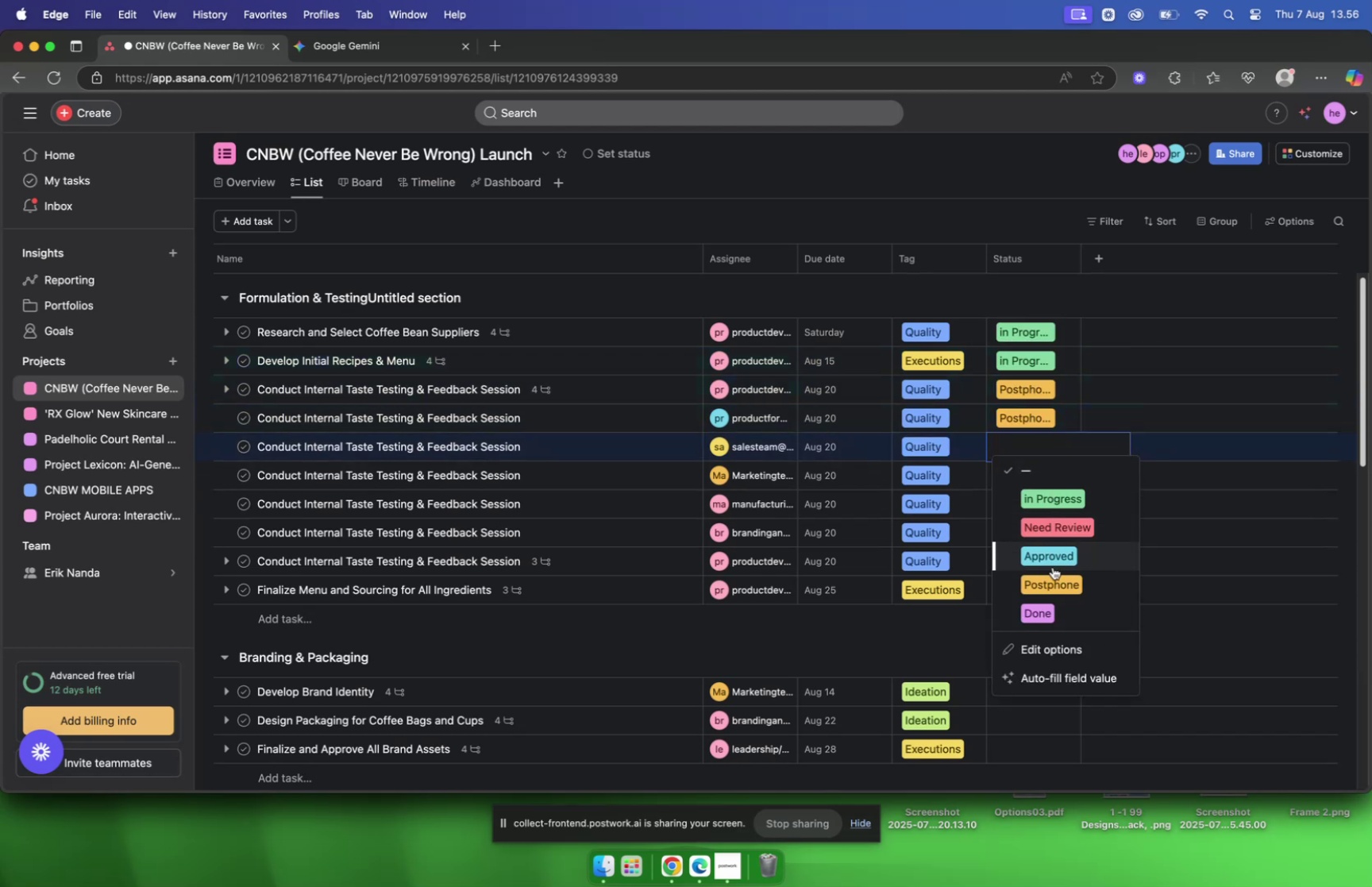 
left_click([1050, 580])
 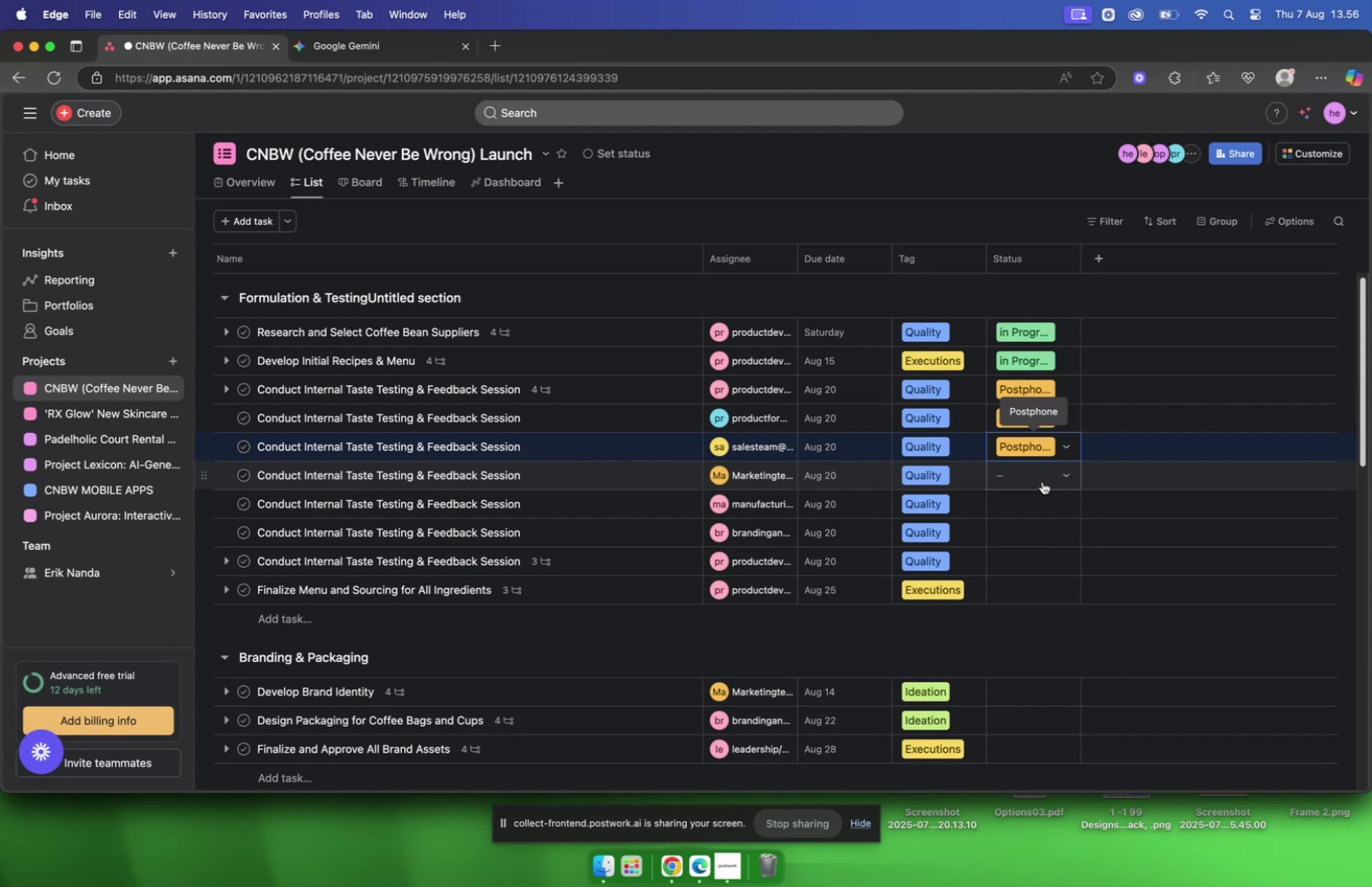 
left_click([1042, 481])
 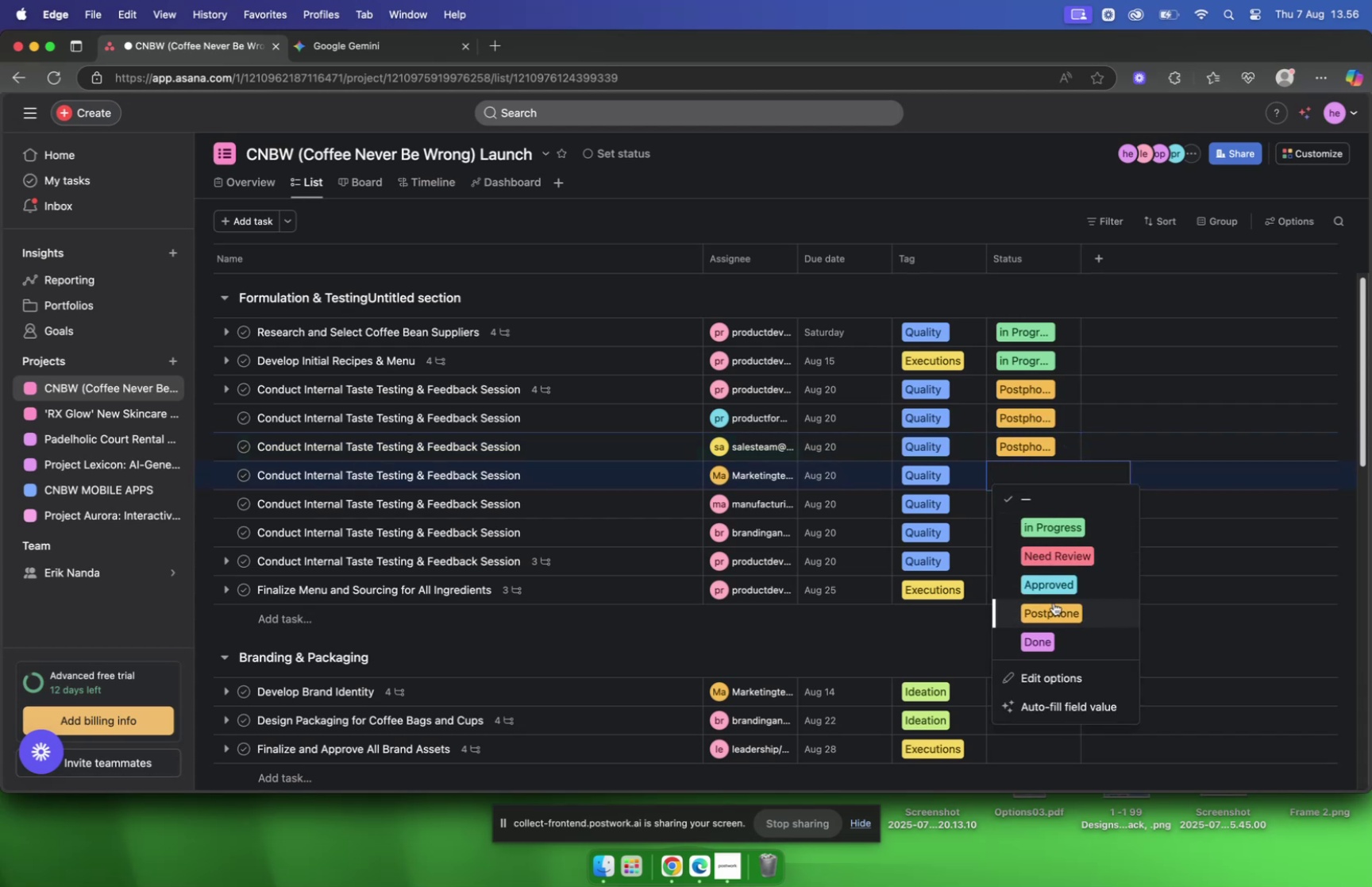 
left_click([1055, 604])
 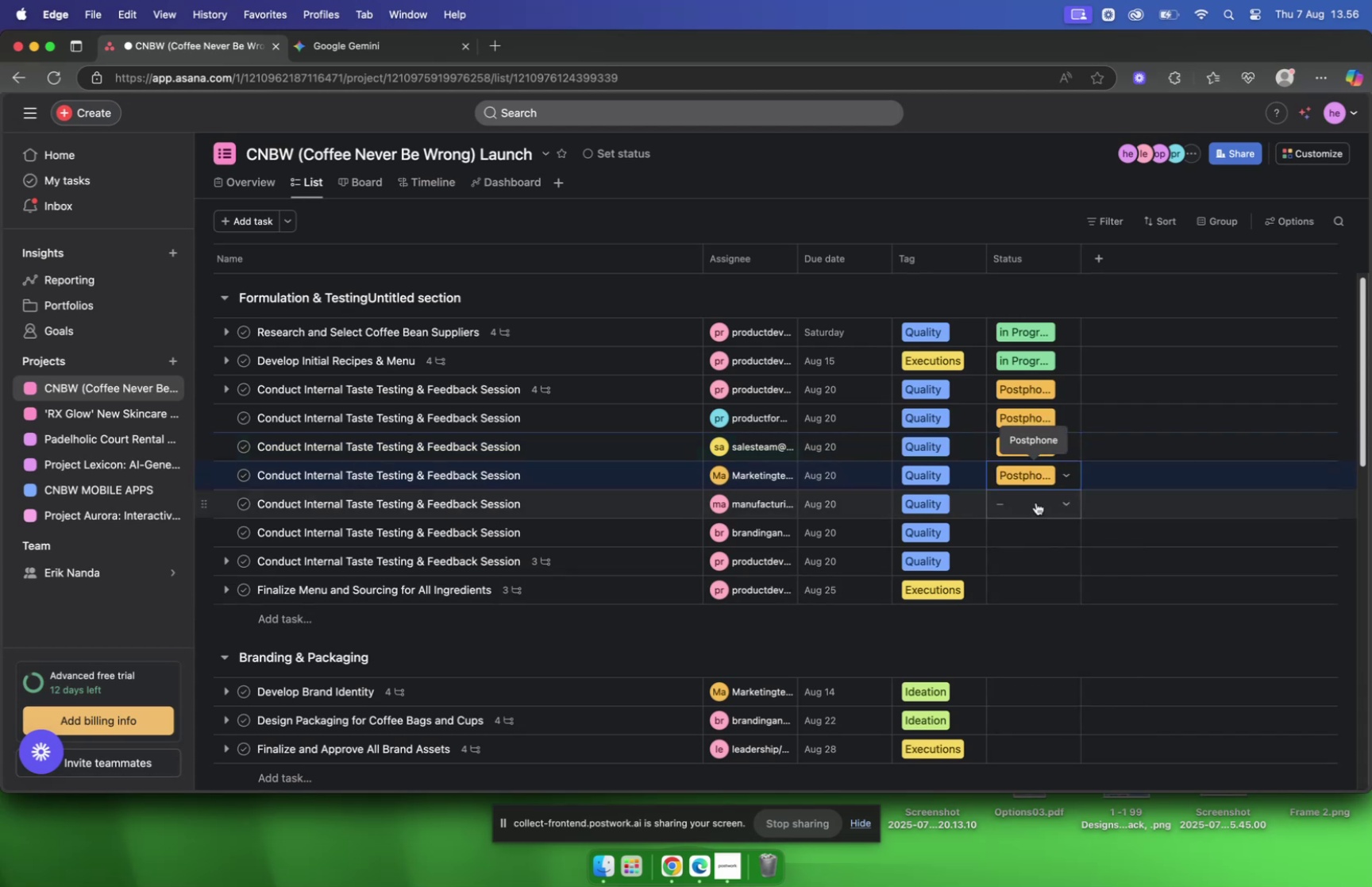 
left_click([1036, 502])
 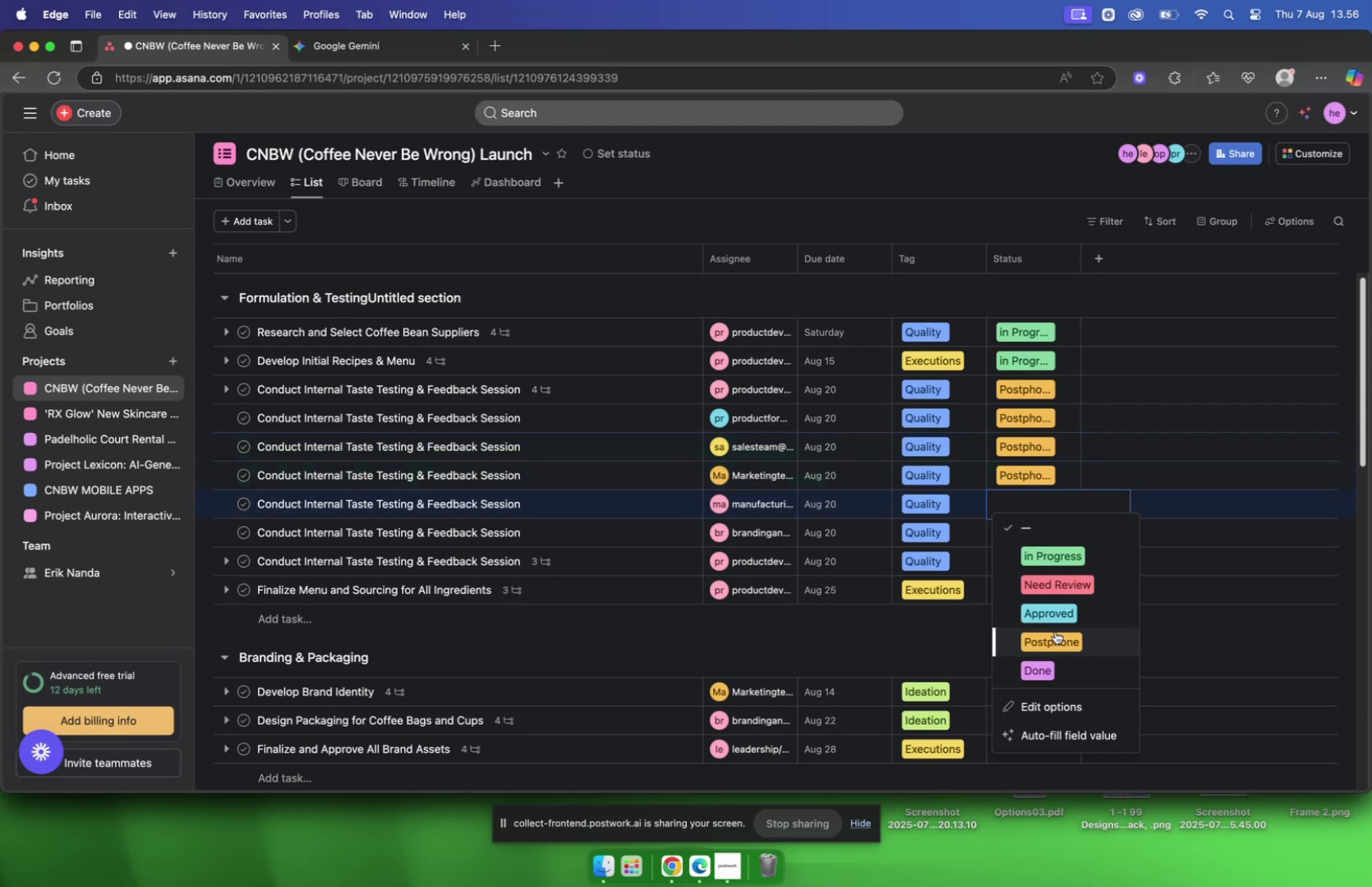 
left_click([1055, 633])
 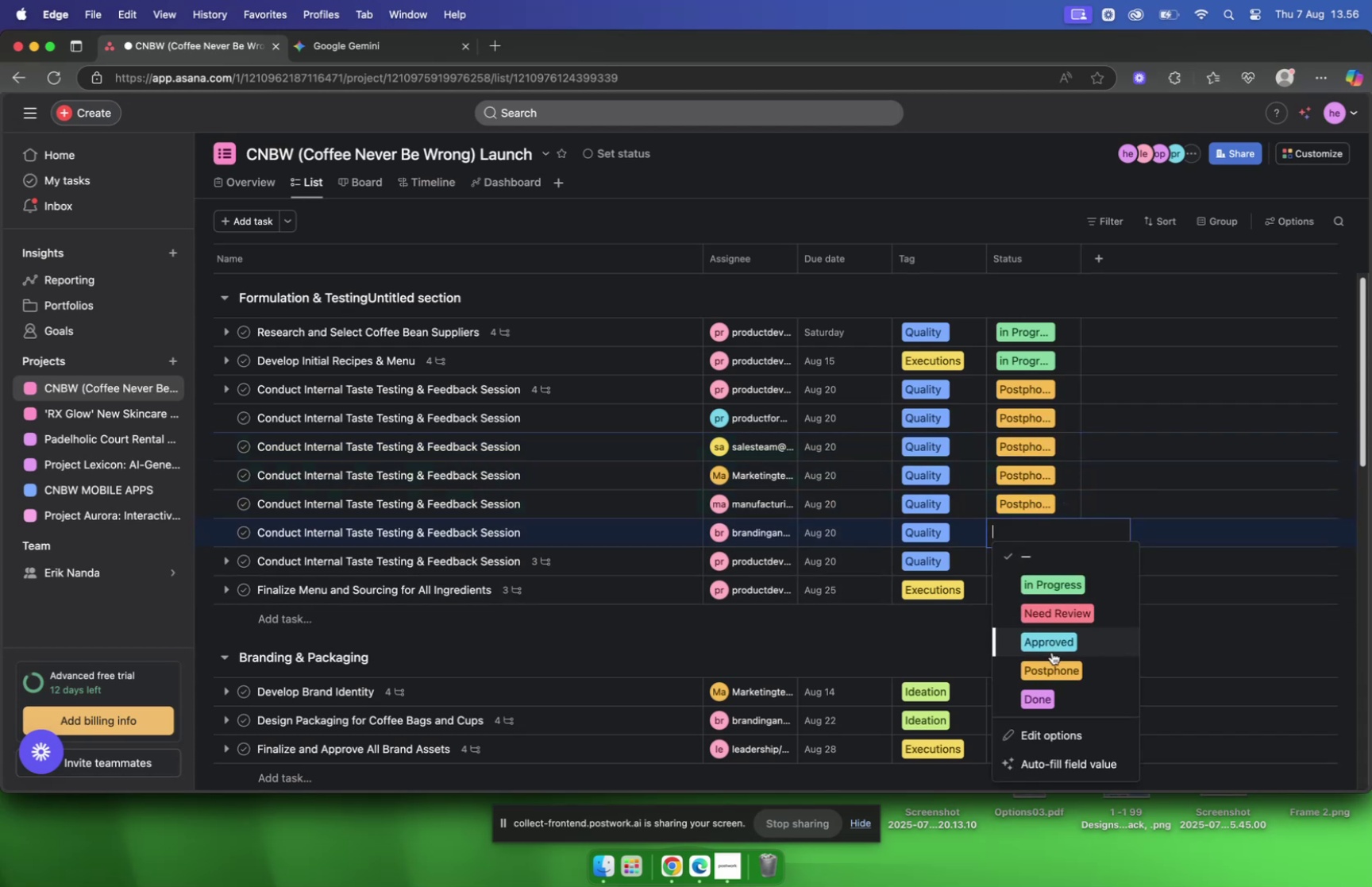 
left_click([1052, 663])
 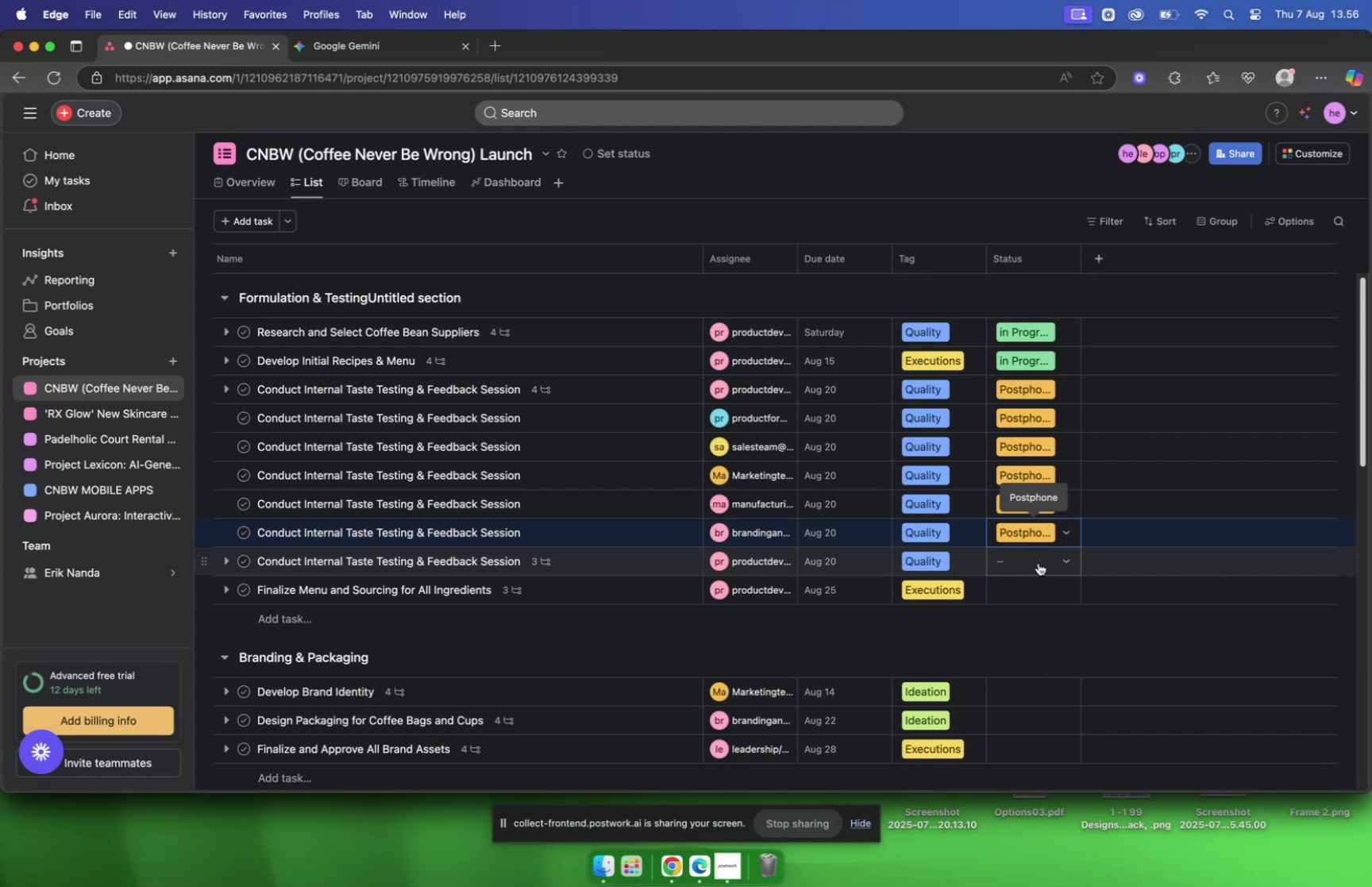 
wait(7.03)
 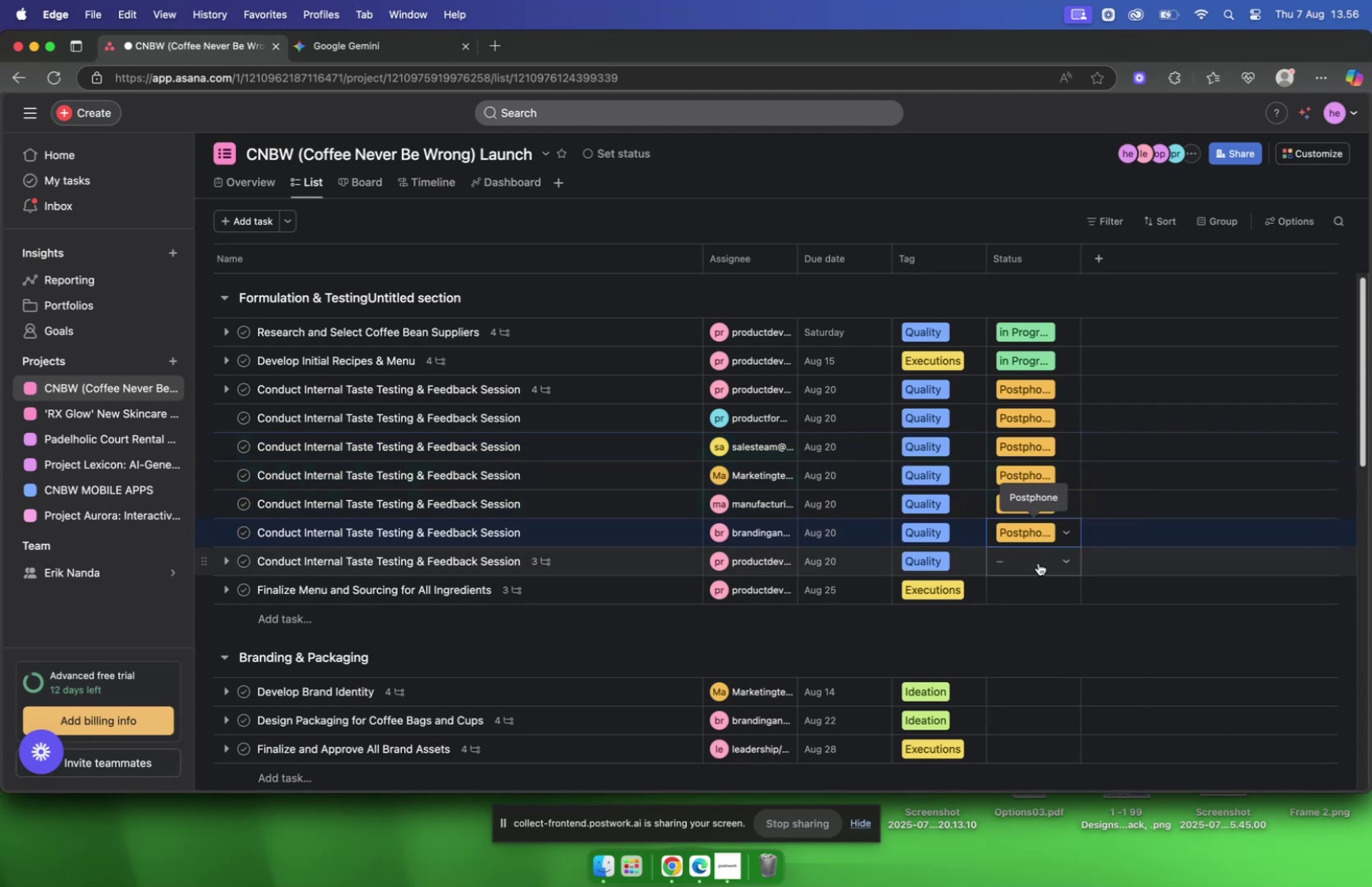 
scroll: coordinate [1017, 577], scroll_direction: down, amount: 7.0
 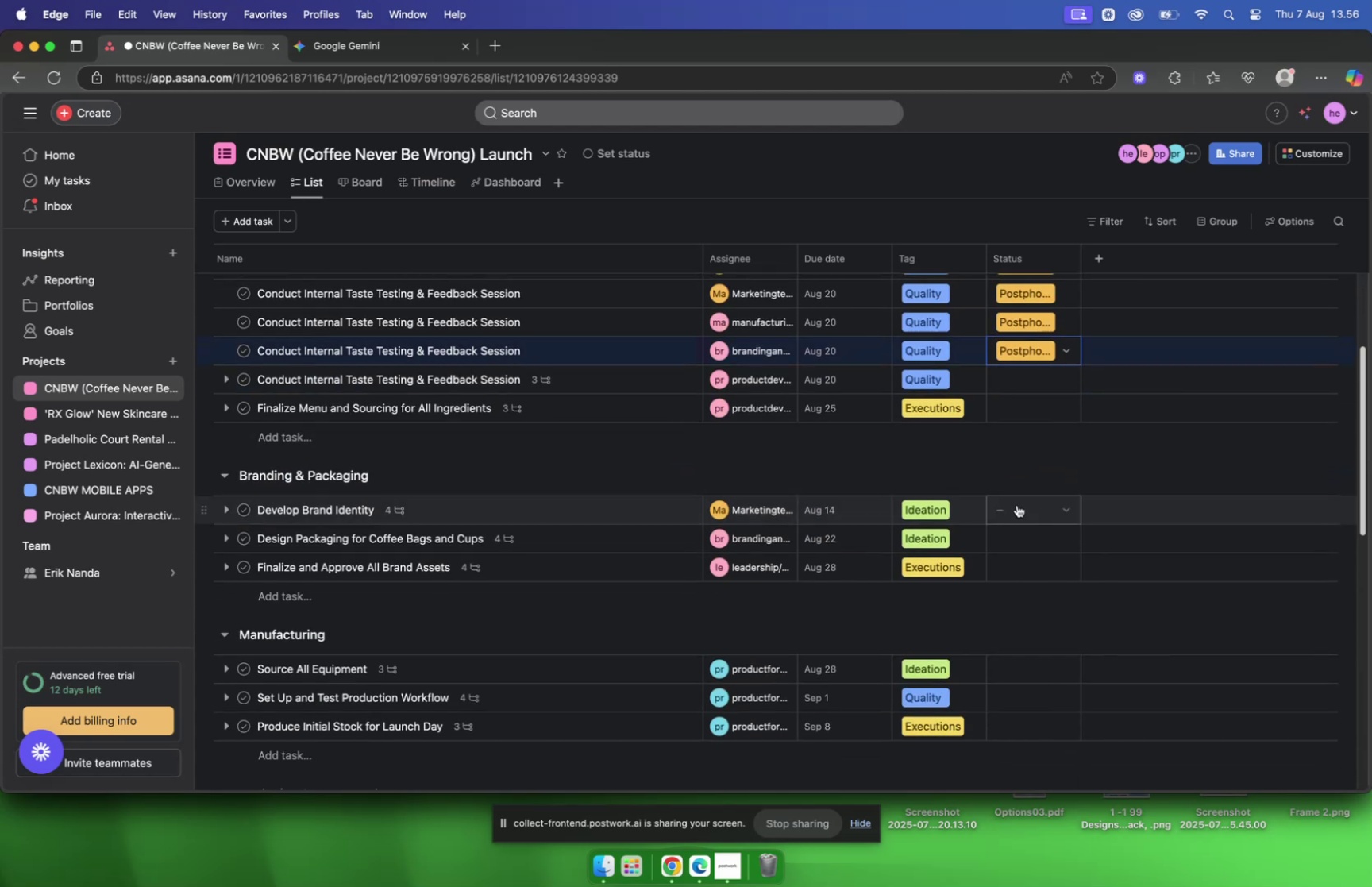 
left_click([1020, 511])
 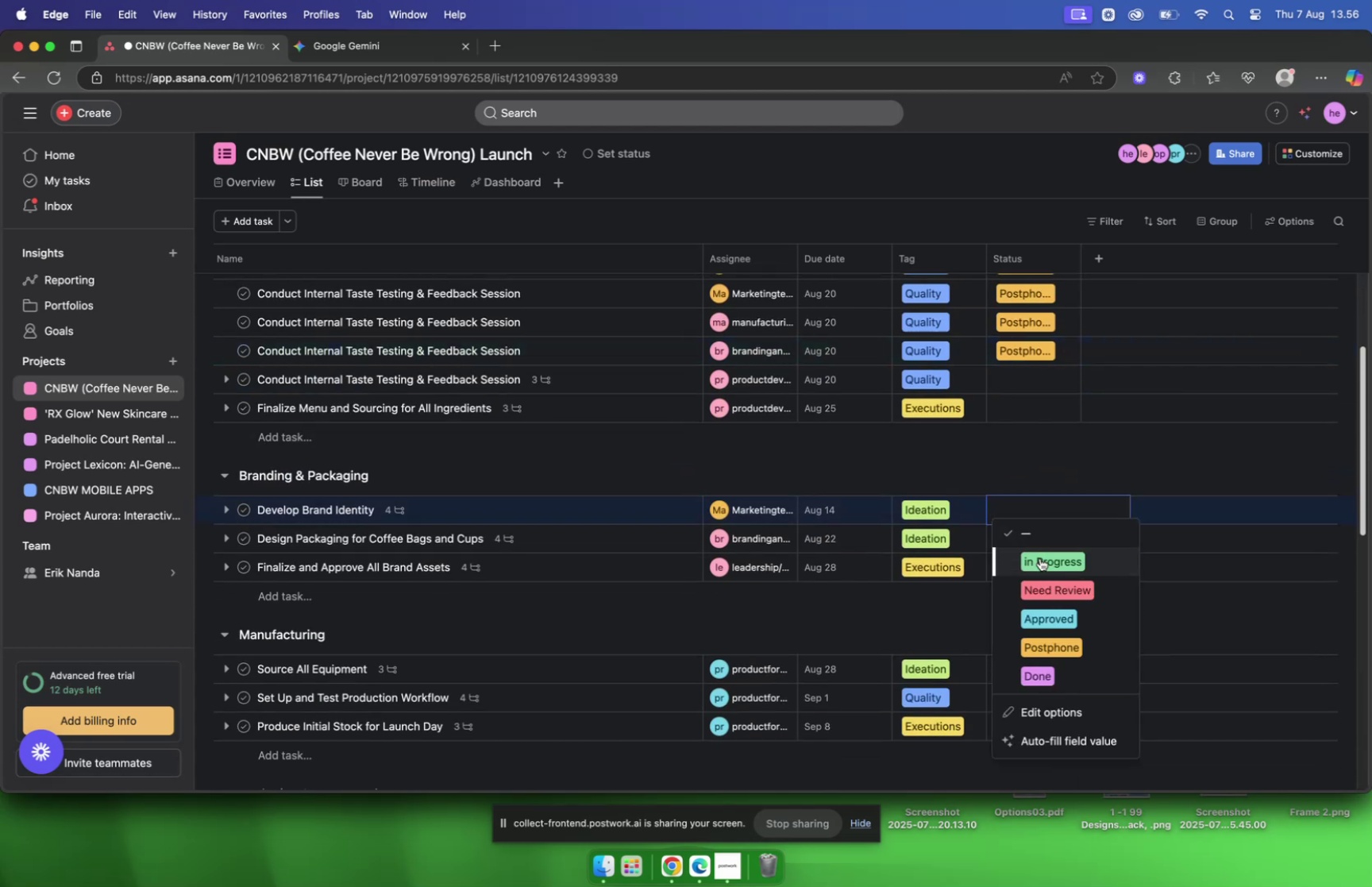 
left_click([1041, 561])
 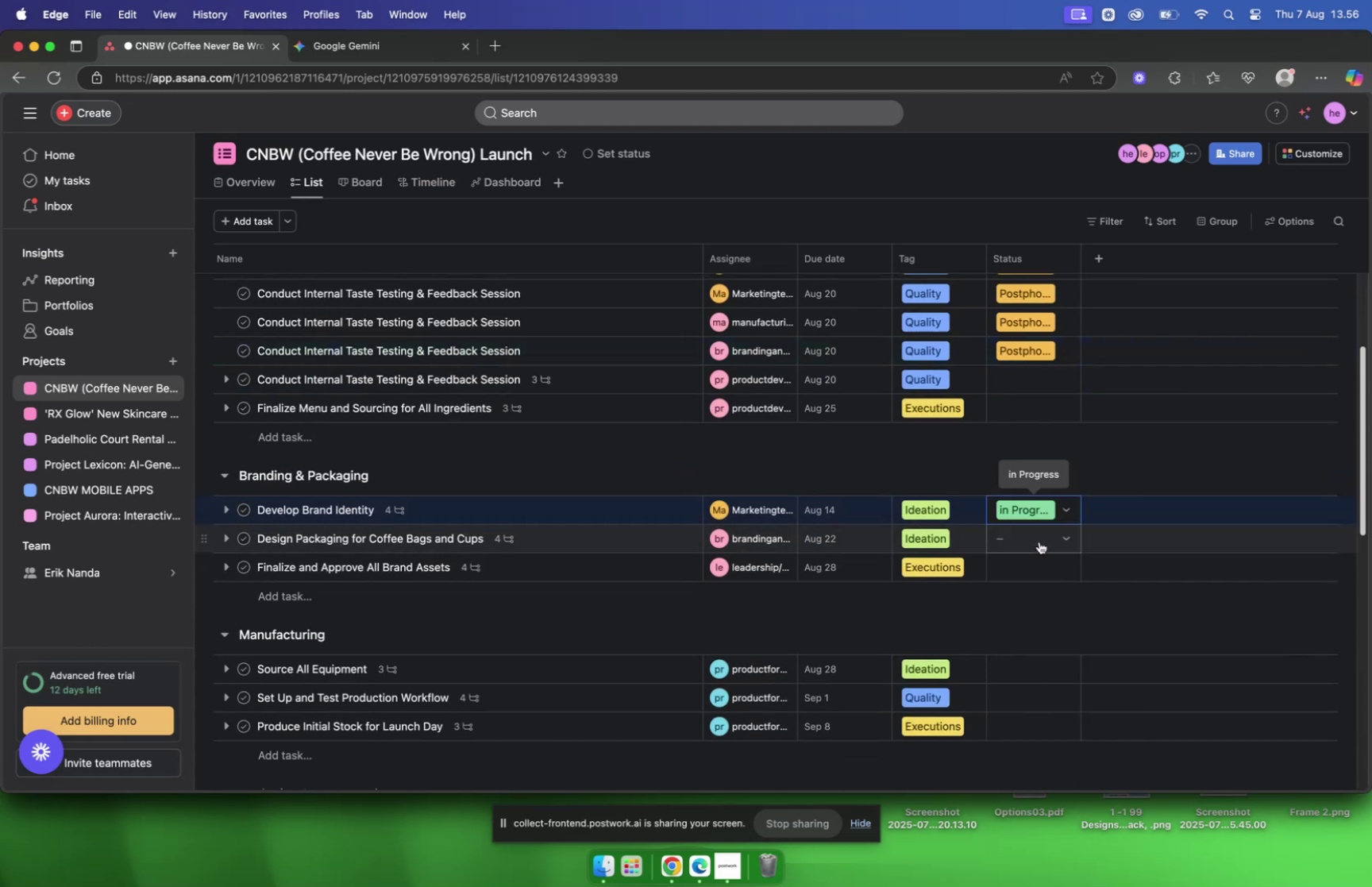 
left_click([1039, 541])
 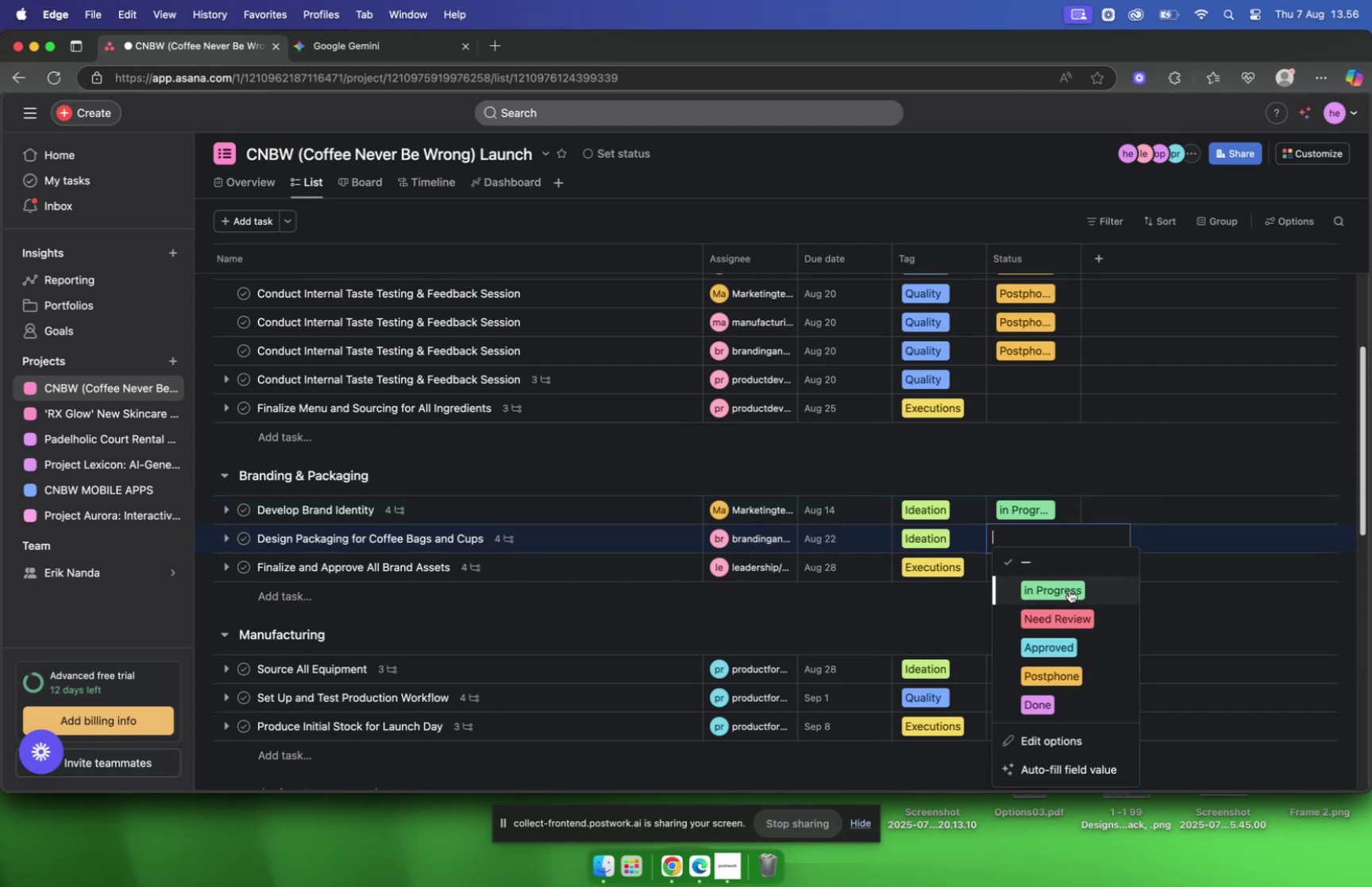 
left_click([1069, 591])
 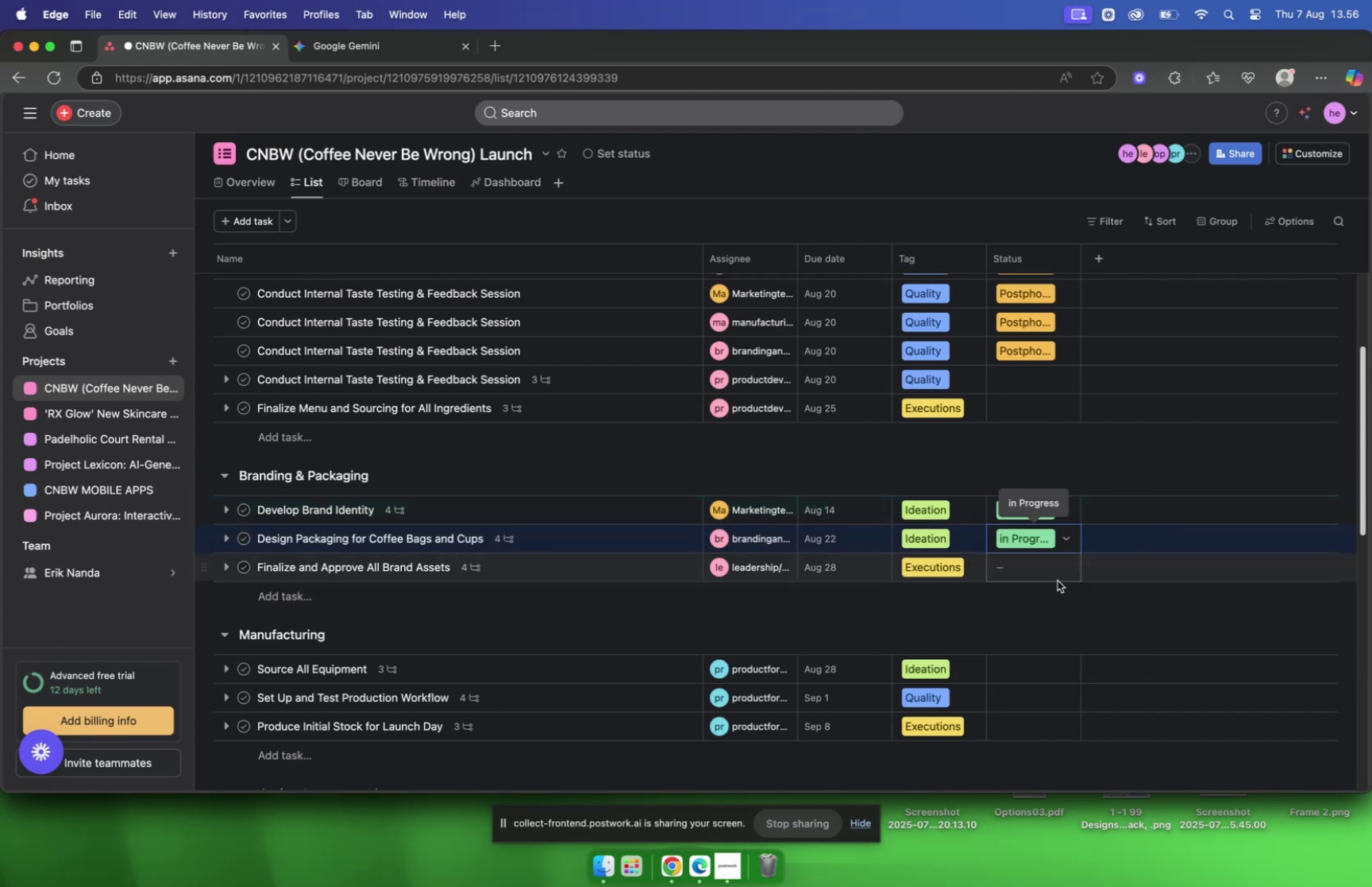 
left_click([1056, 572])
 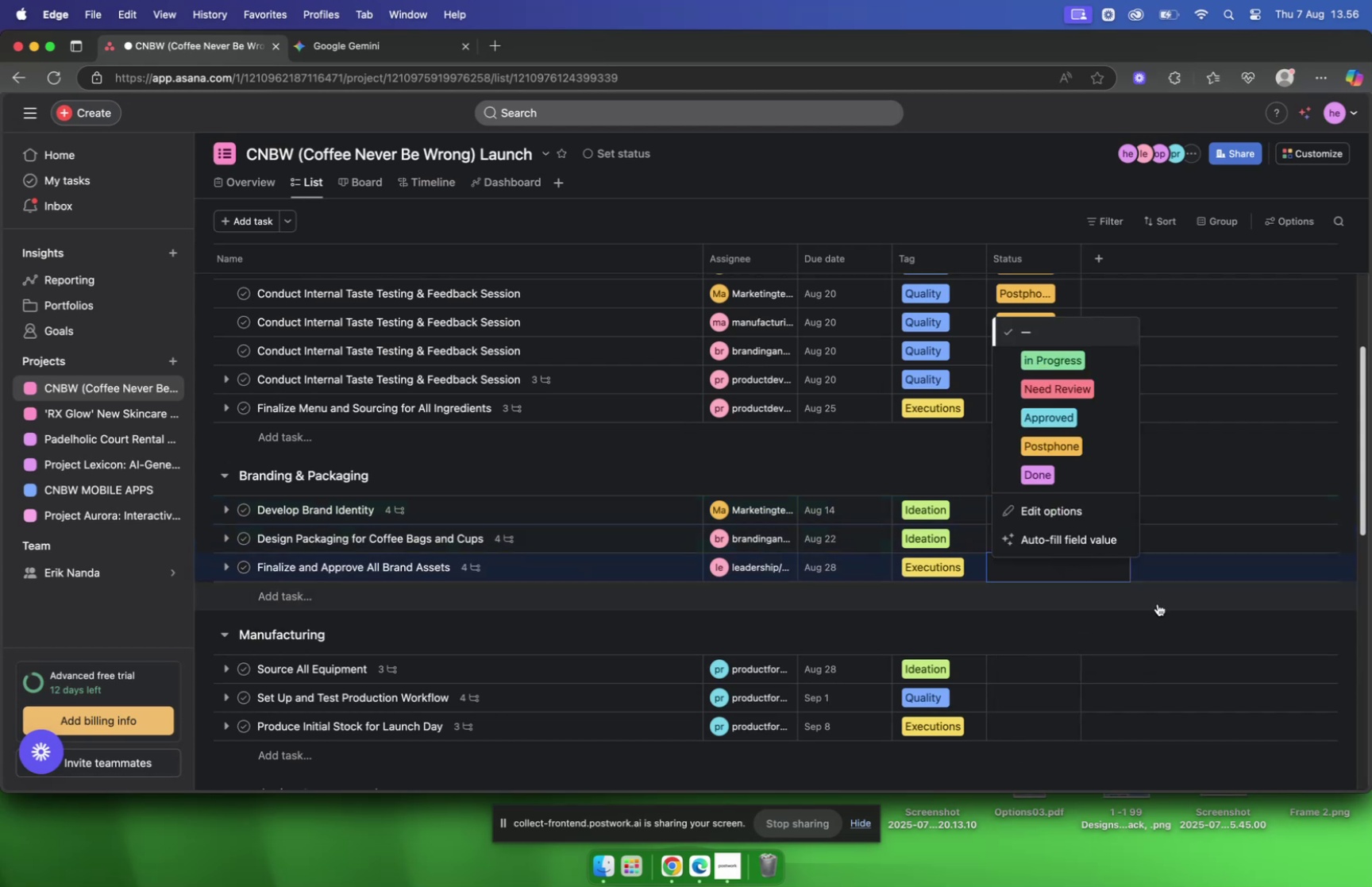 
left_click([1135, 611])
 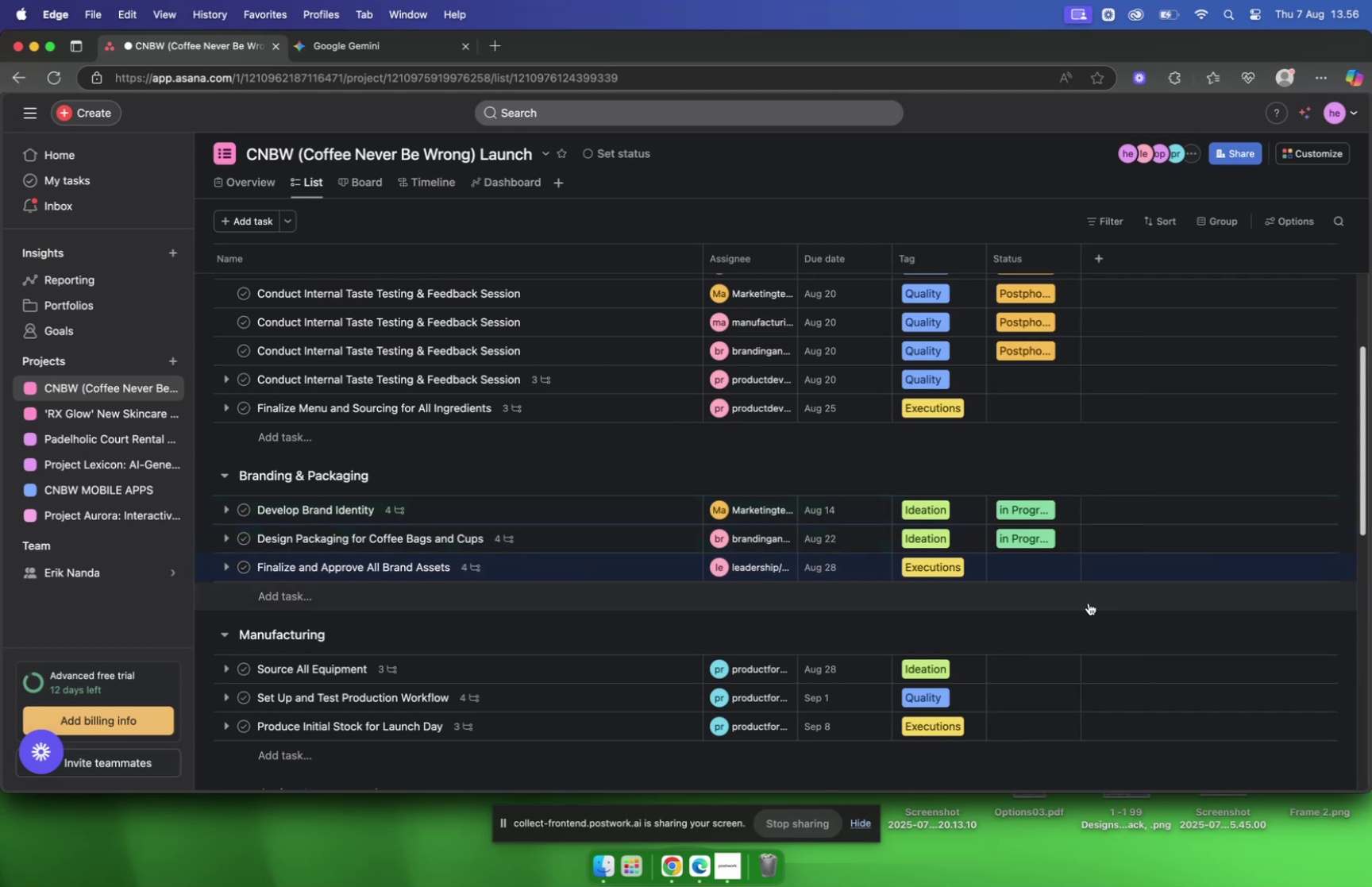 
scroll: coordinate [1081, 598], scroll_direction: down, amount: 7.0
 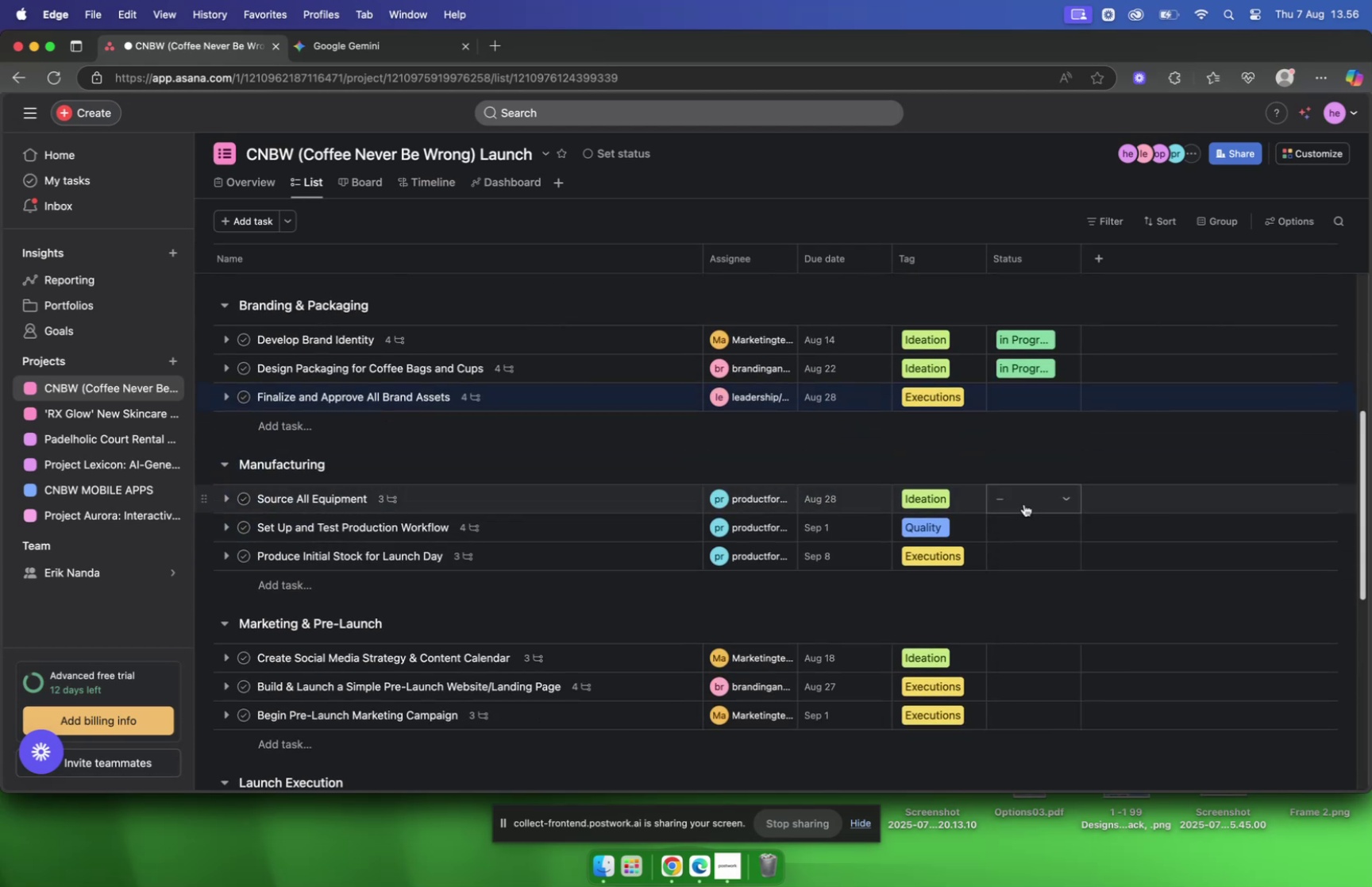 
left_click([1024, 503])
 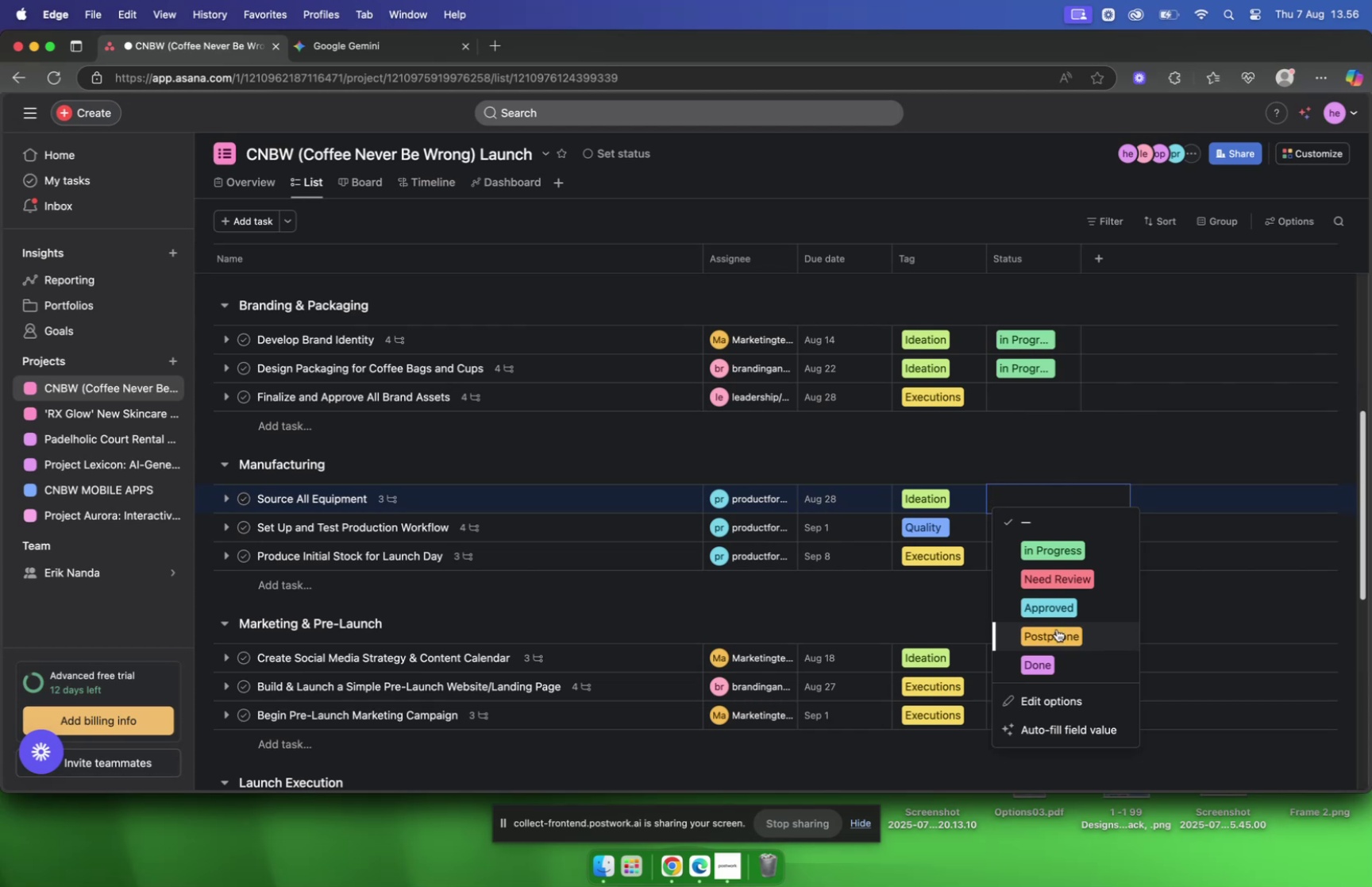 
wait(5.29)
 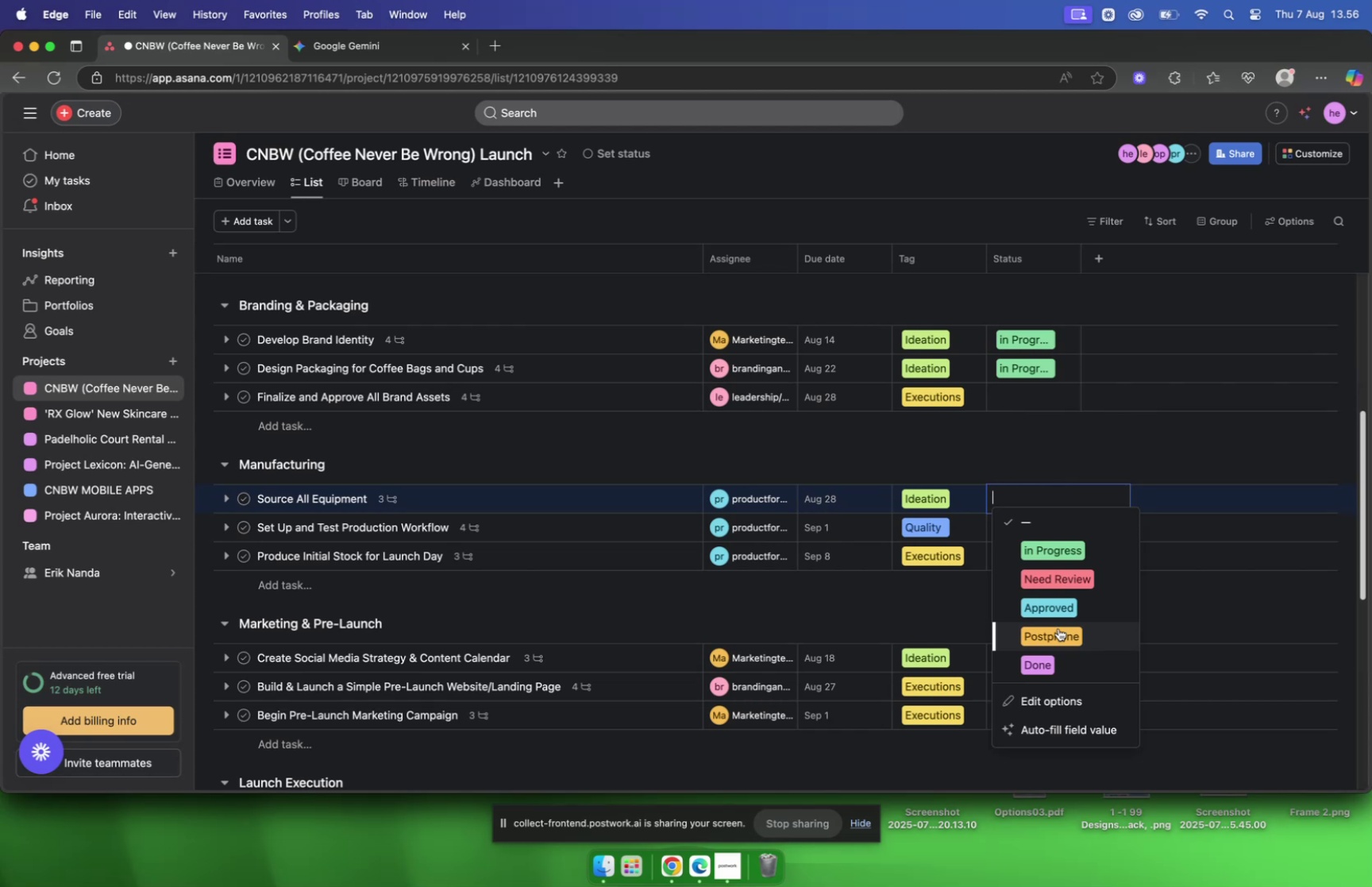 
left_click([1060, 611])
 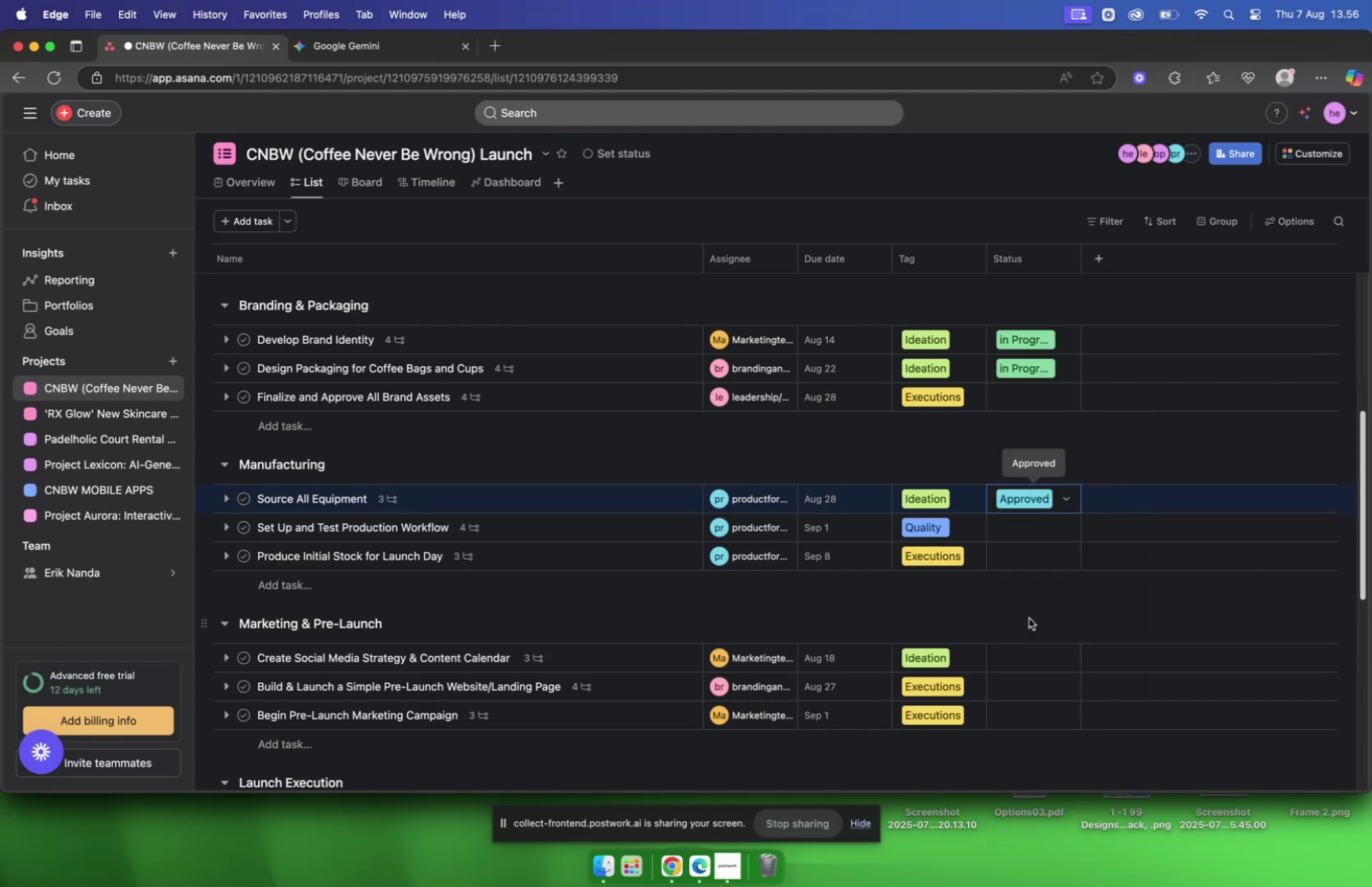 
wait(6.3)
 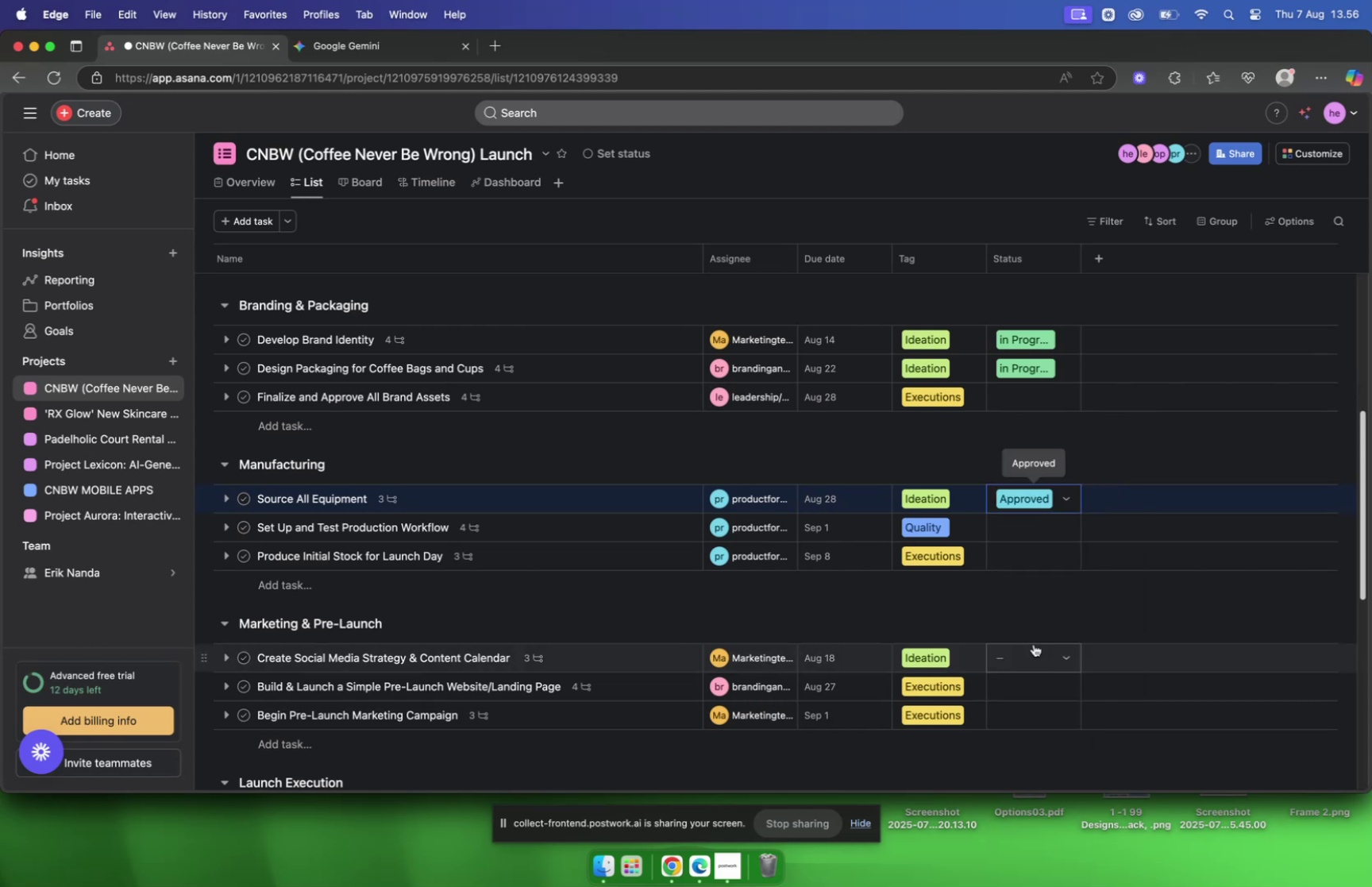 
left_click([1038, 520])
 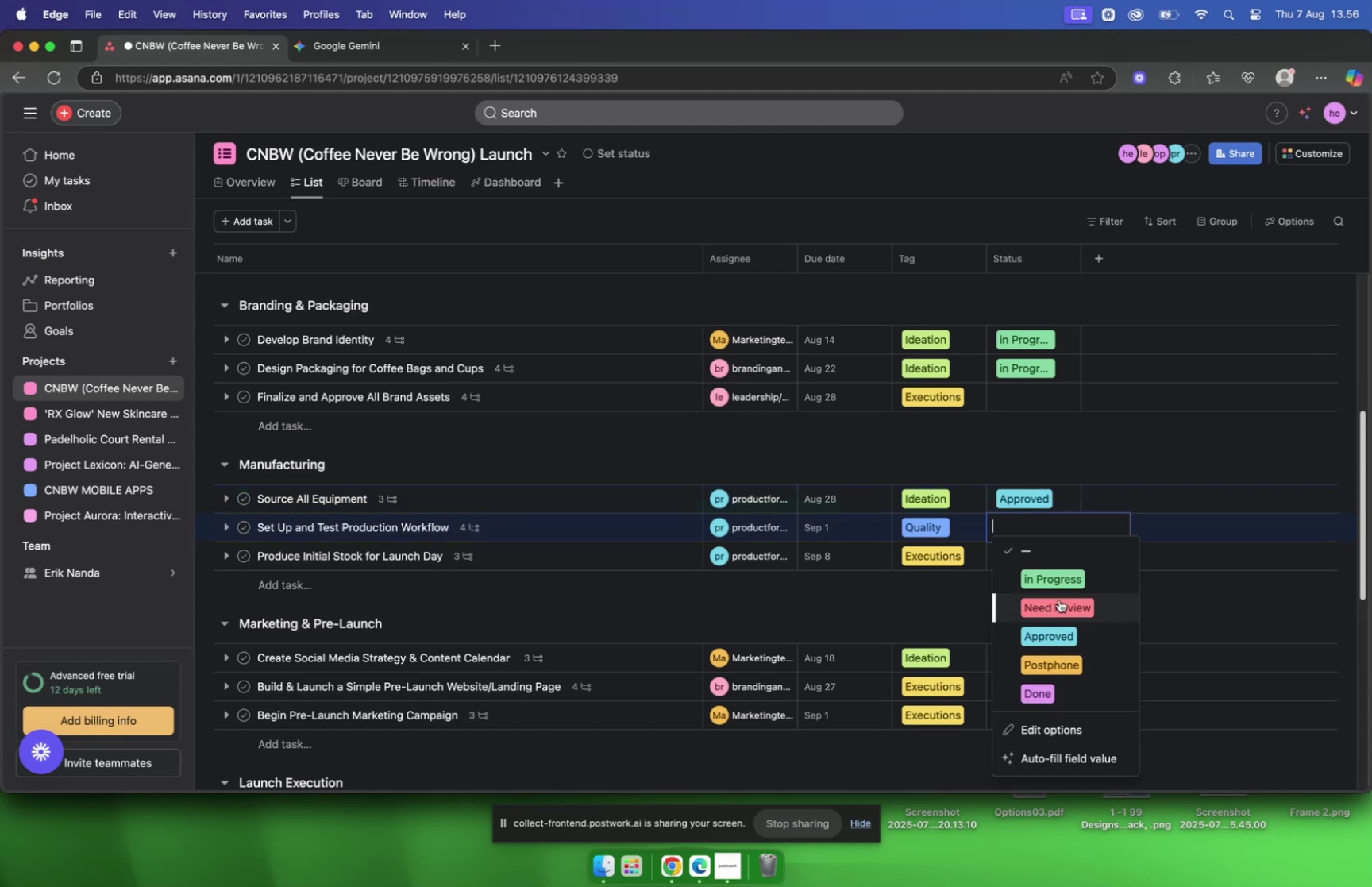 
wait(5.99)
 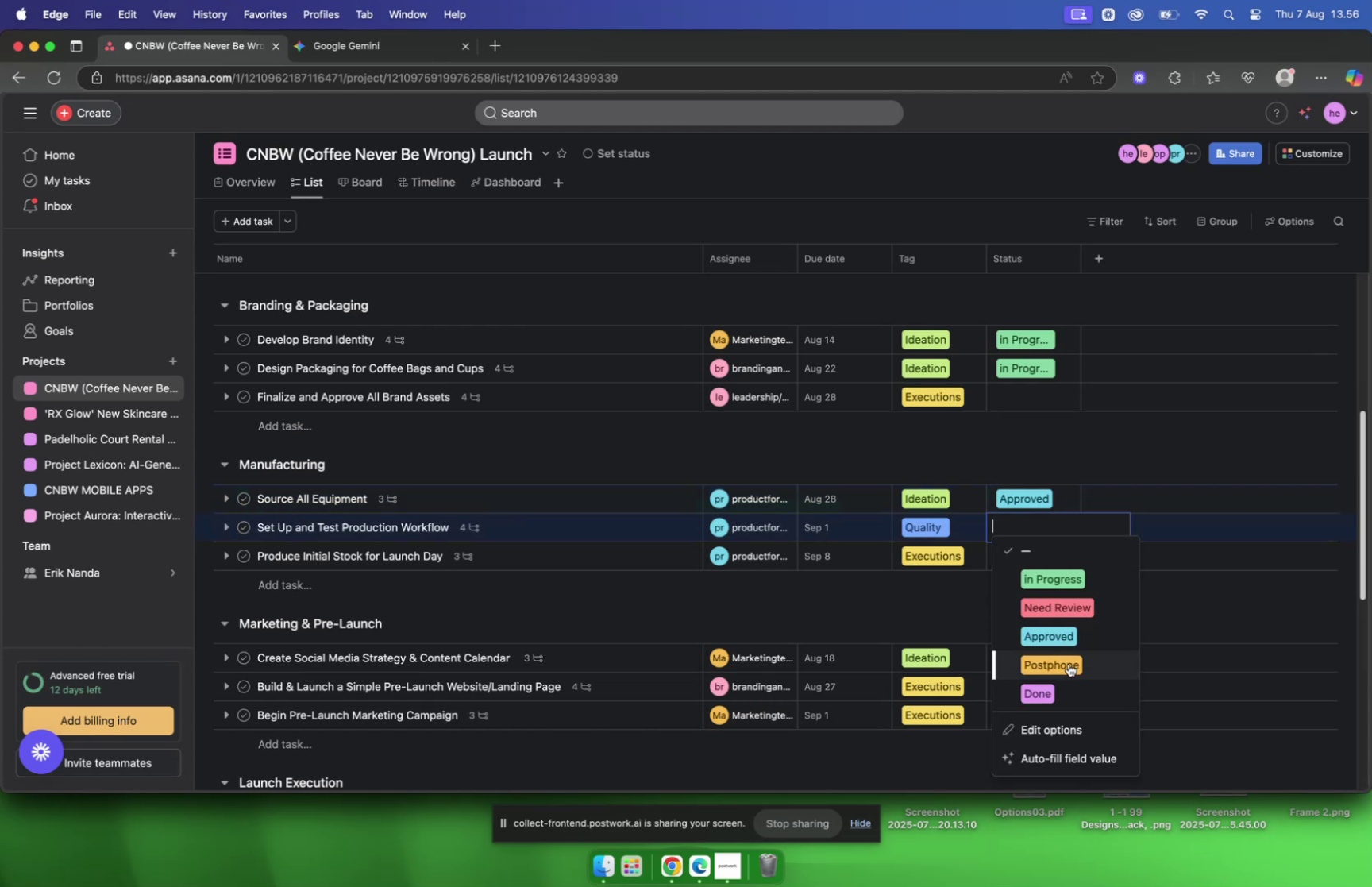 
left_click([1067, 607])
 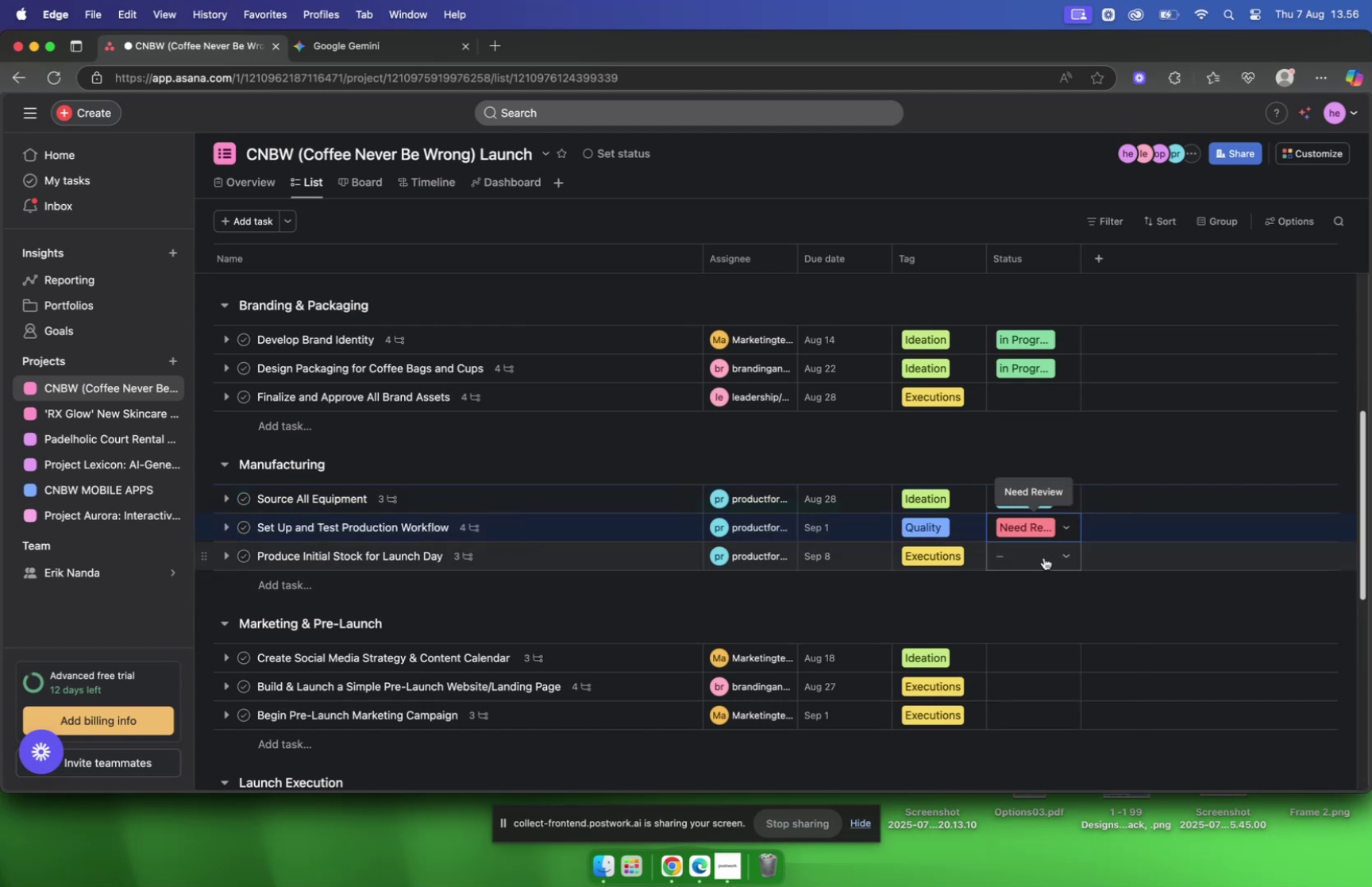 
left_click([1044, 557])
 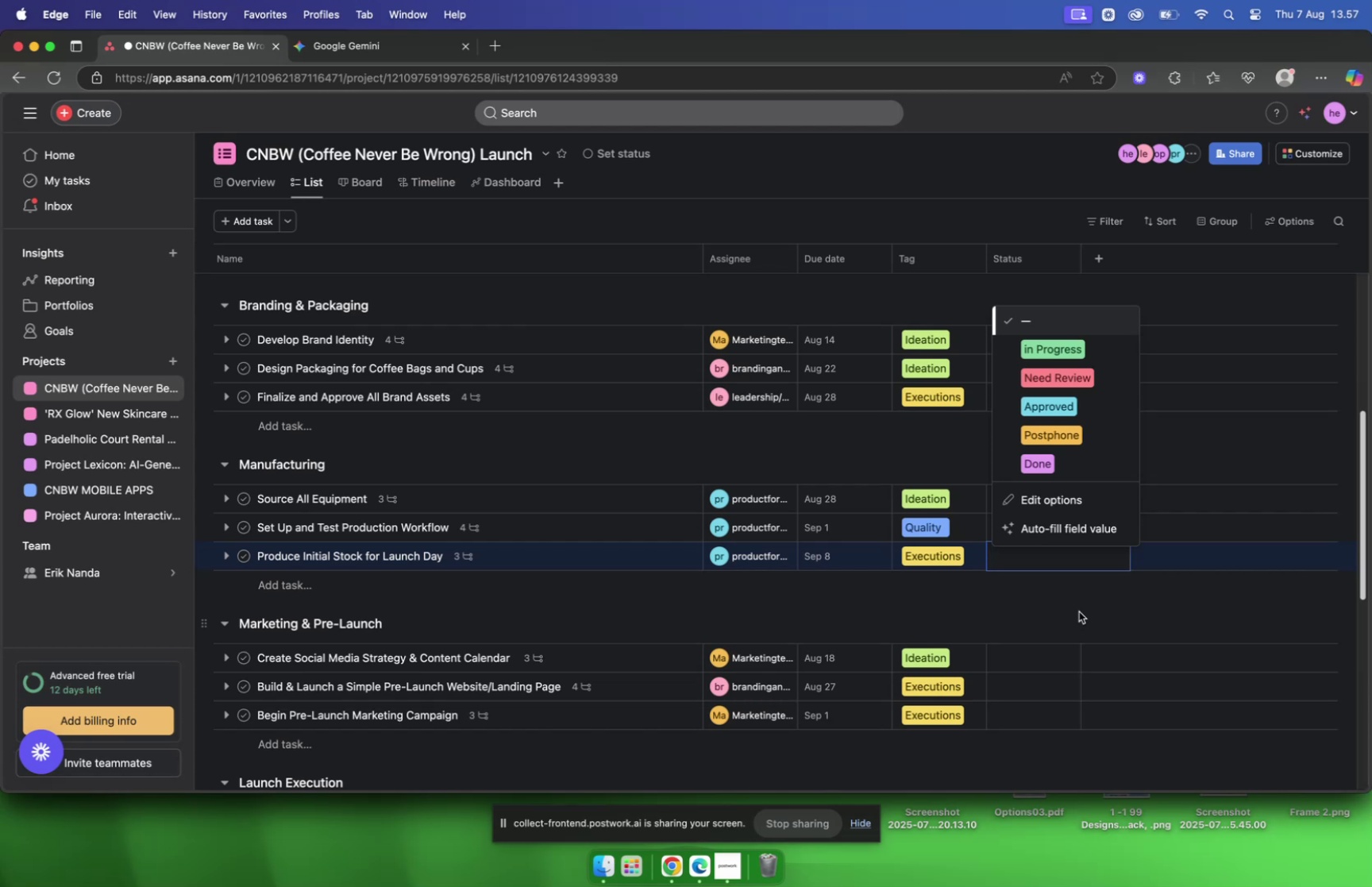 
wait(7.54)
 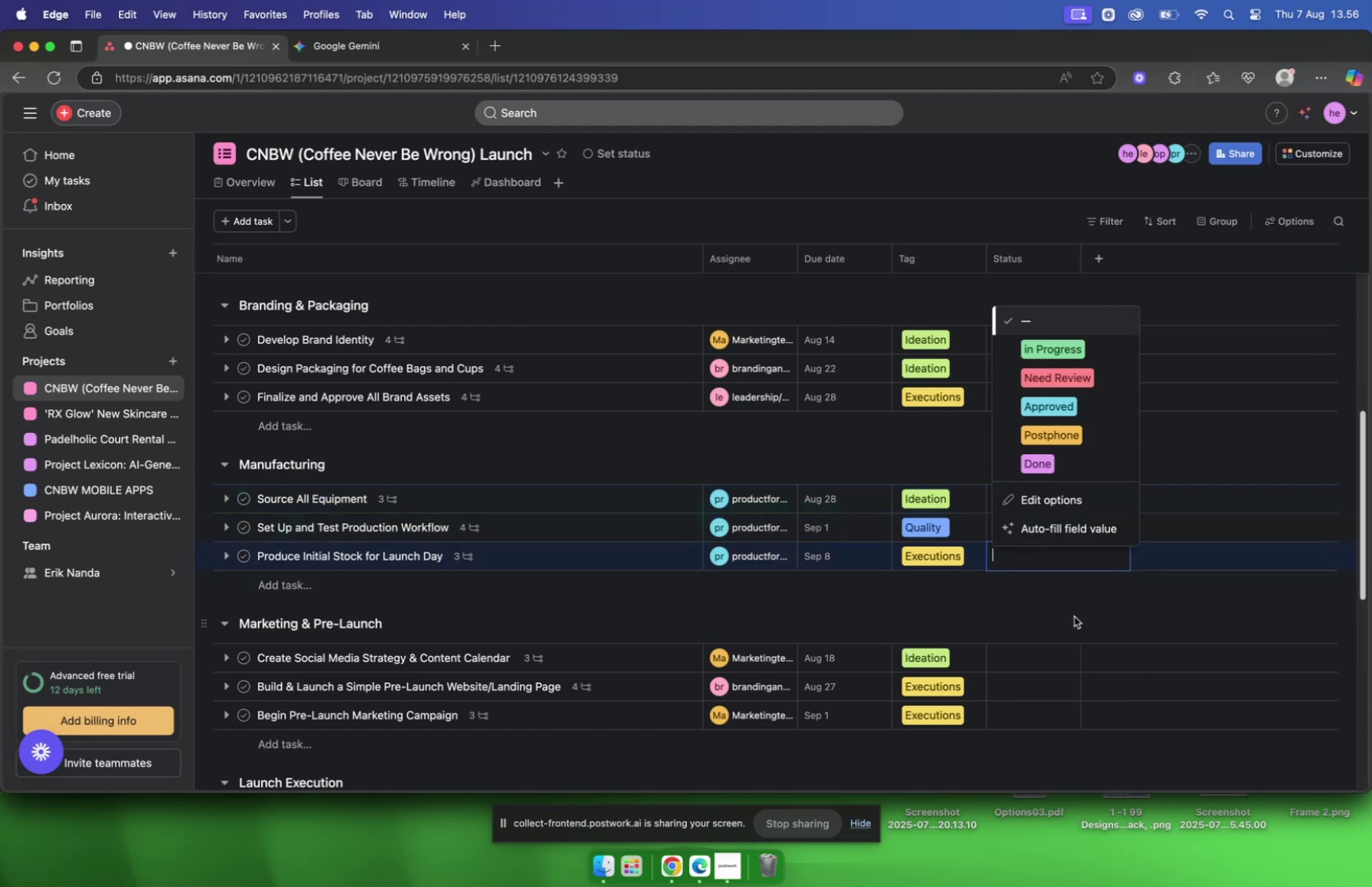 
left_click([1079, 611])
 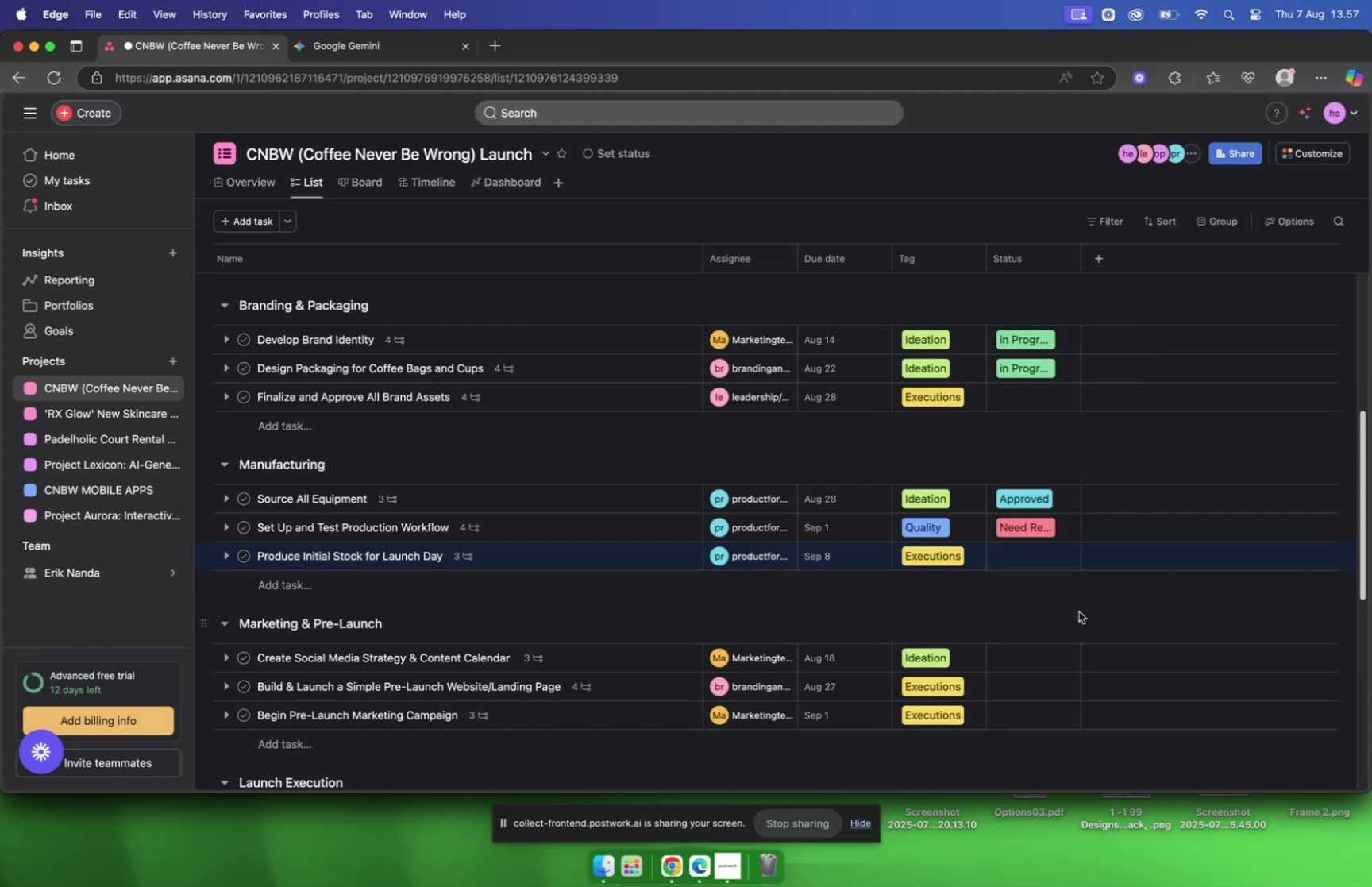 
scroll: coordinate [1076, 604], scroll_direction: down, amount: 4.0
 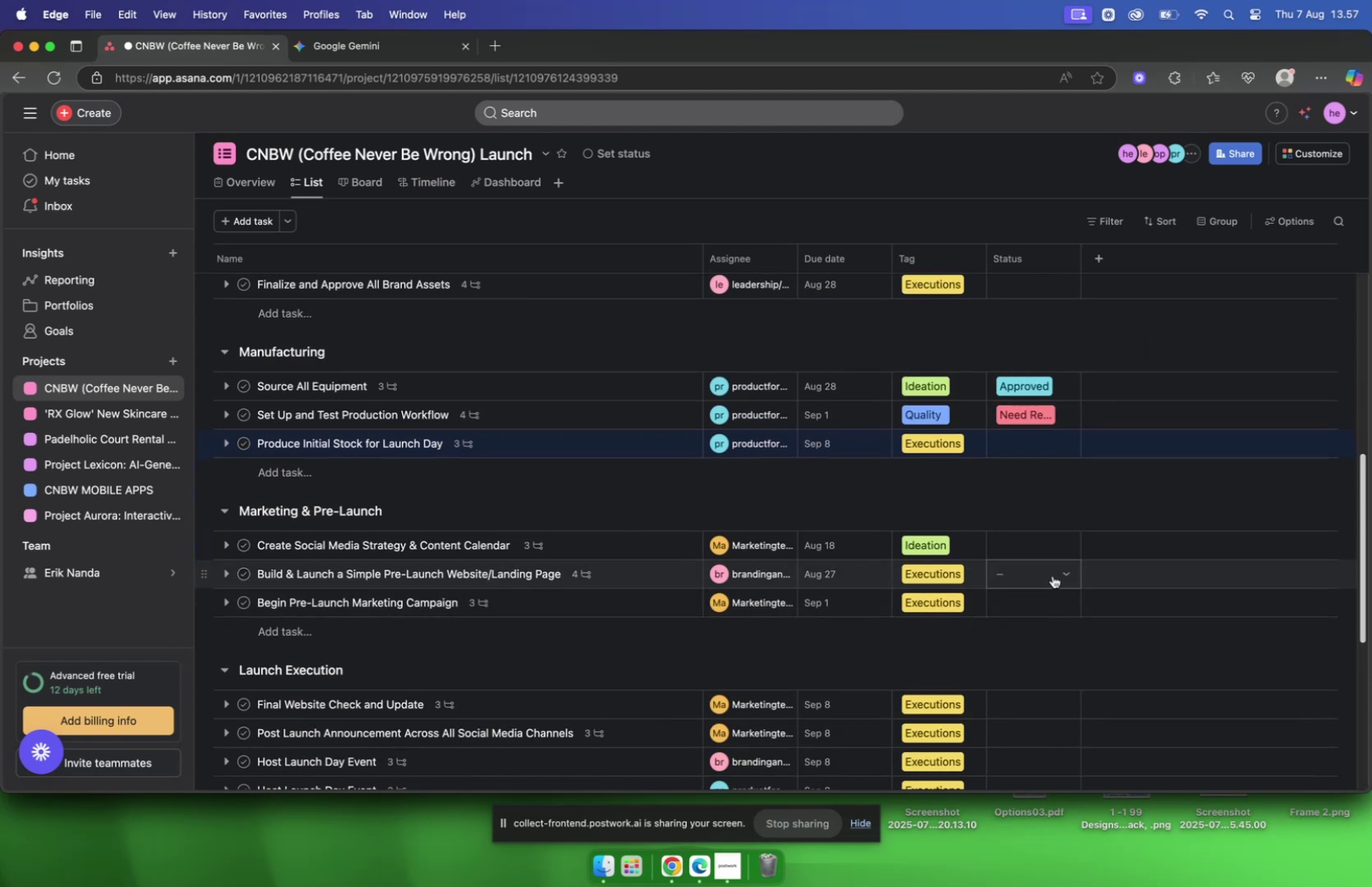 
left_click([1045, 549])
 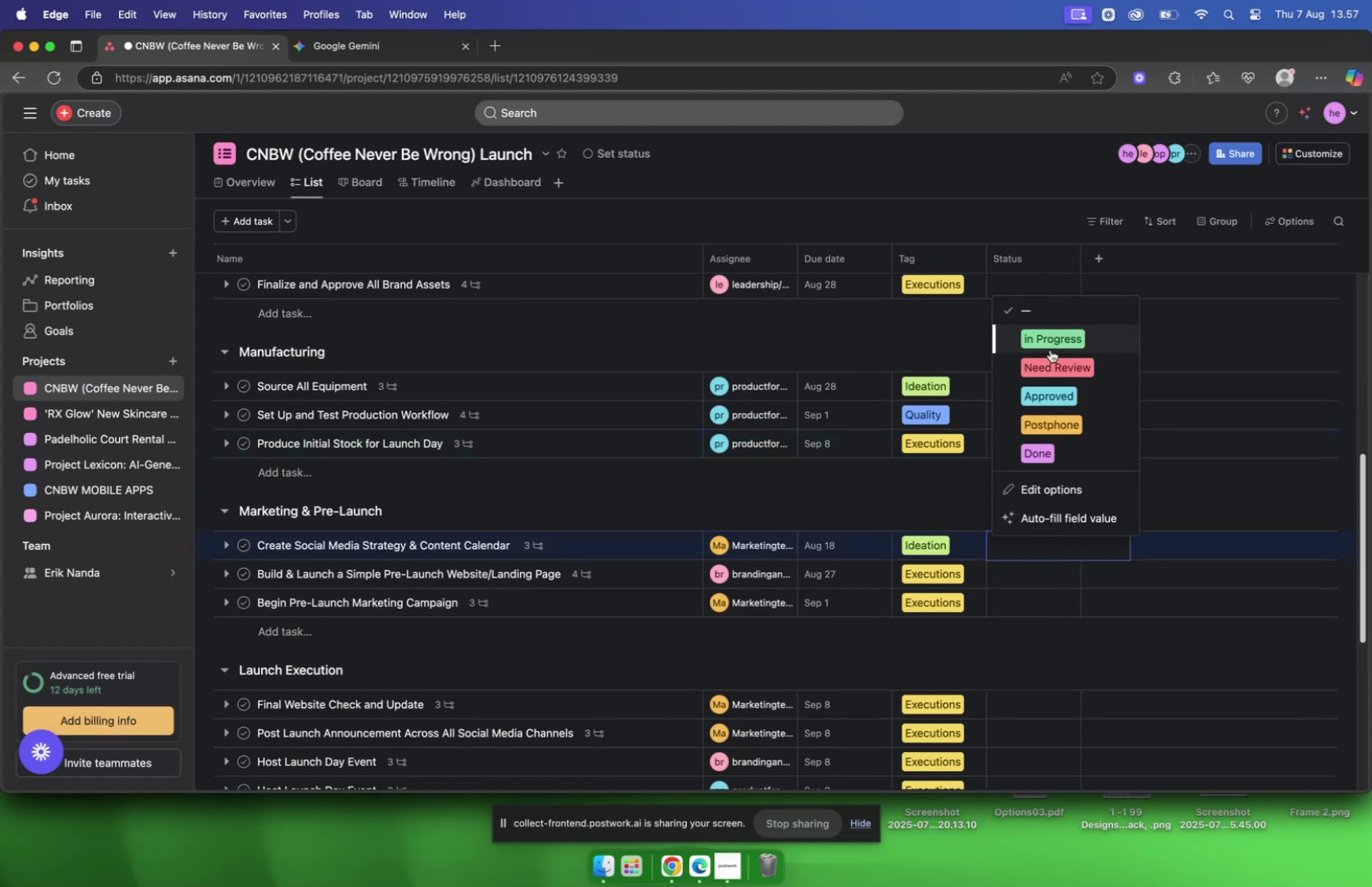 
left_click([1051, 341])
 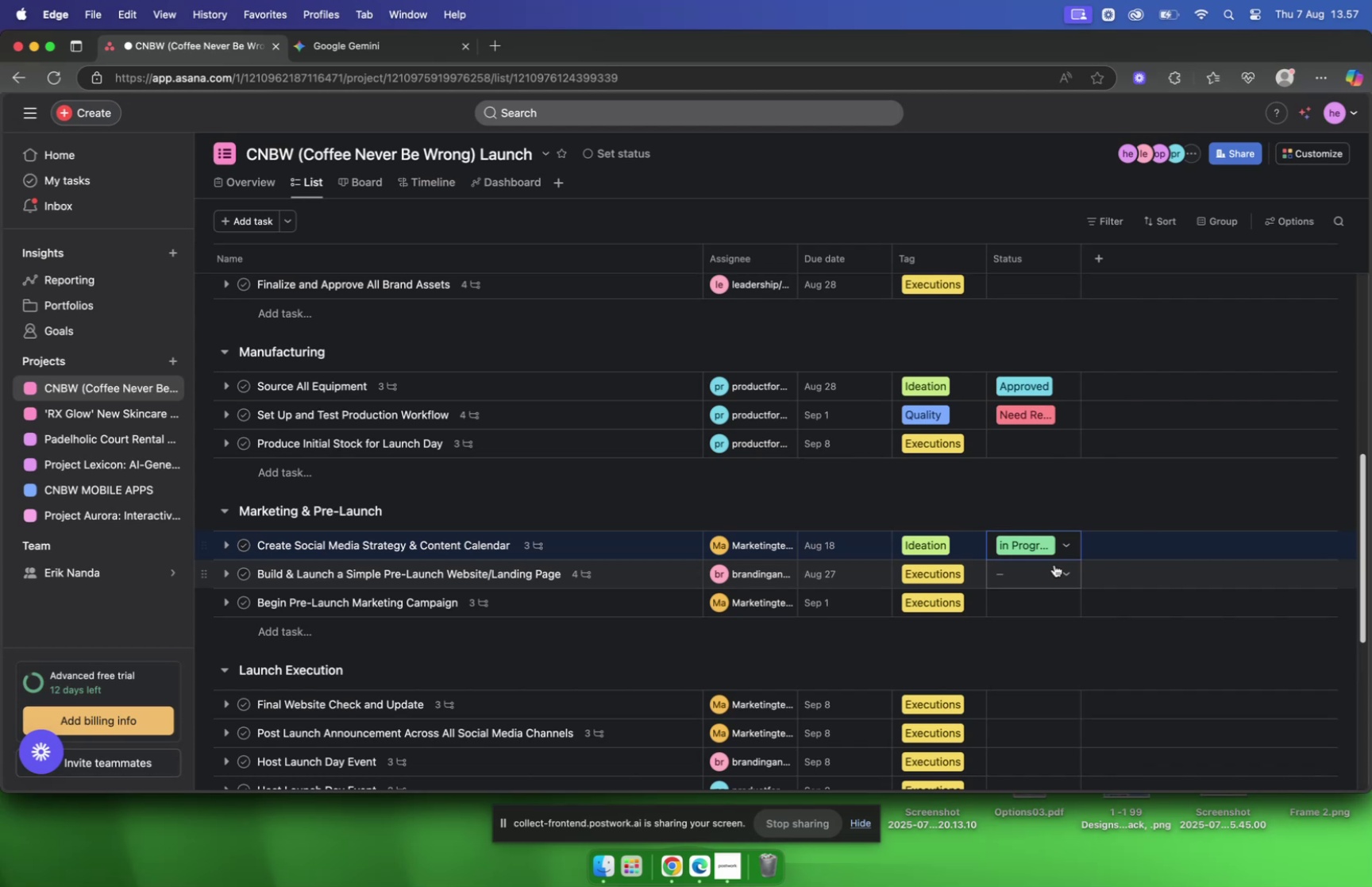 
wait(9.81)
 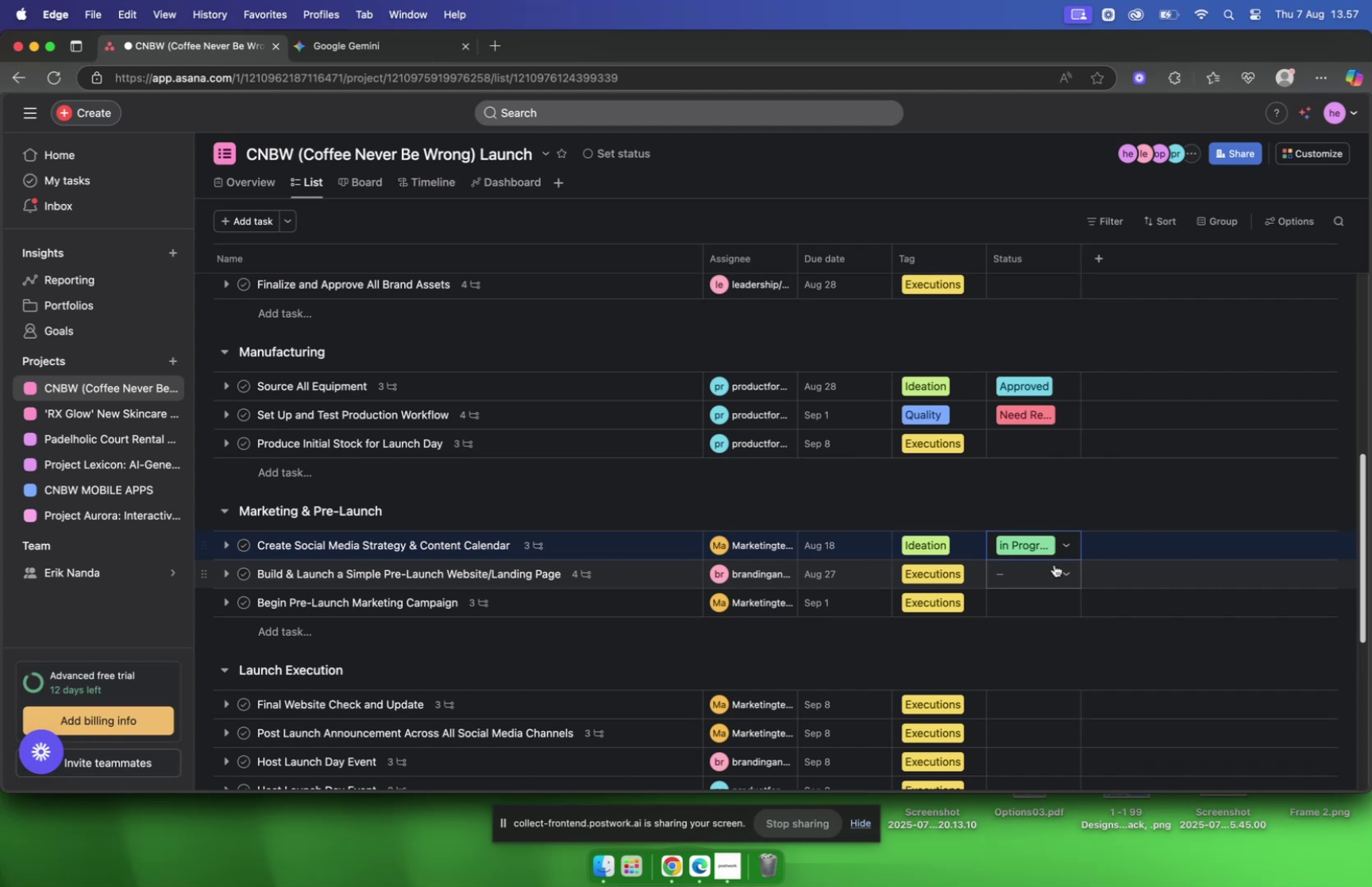 
left_click([1052, 567])
 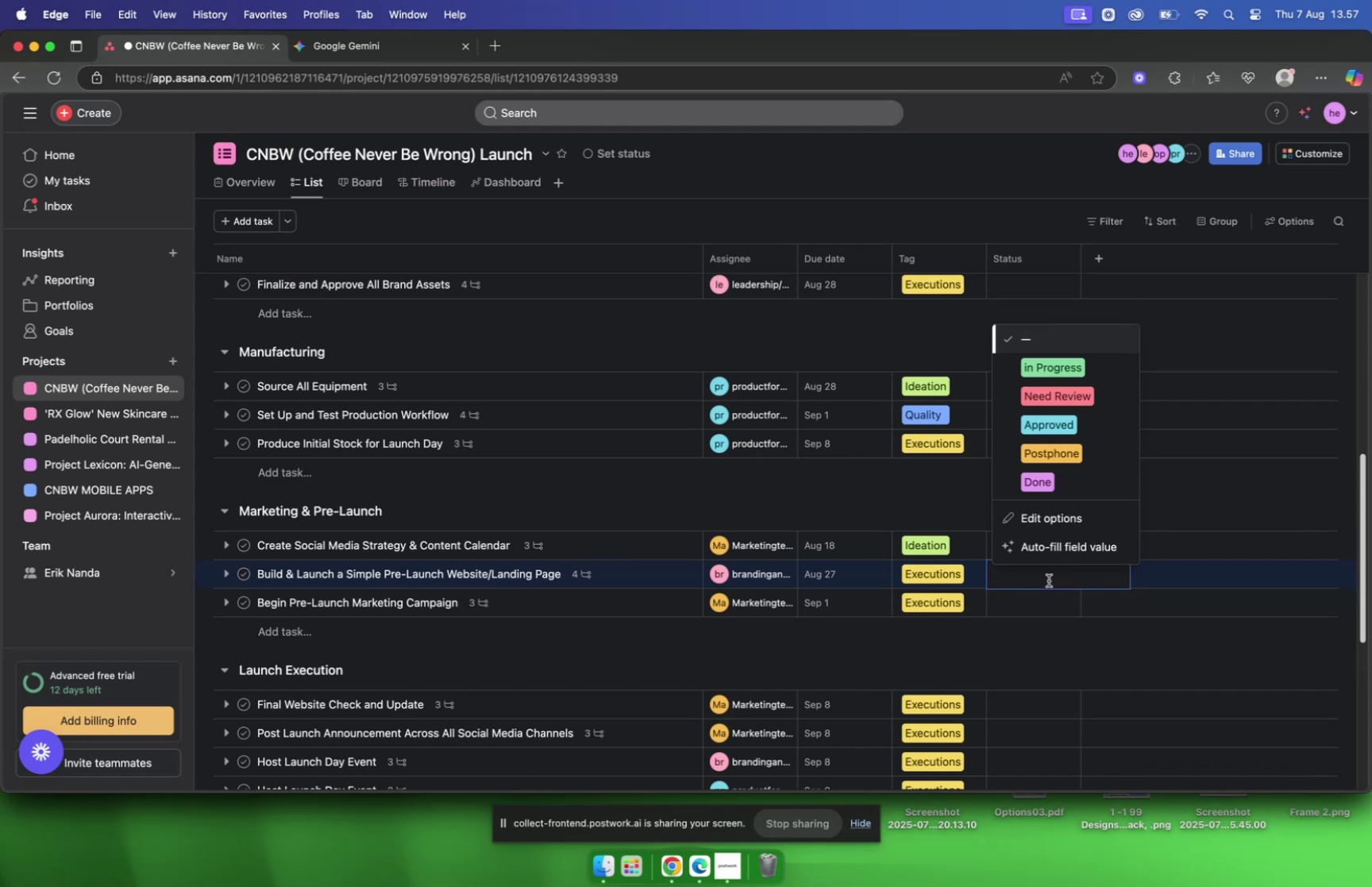 
wait(12.71)
 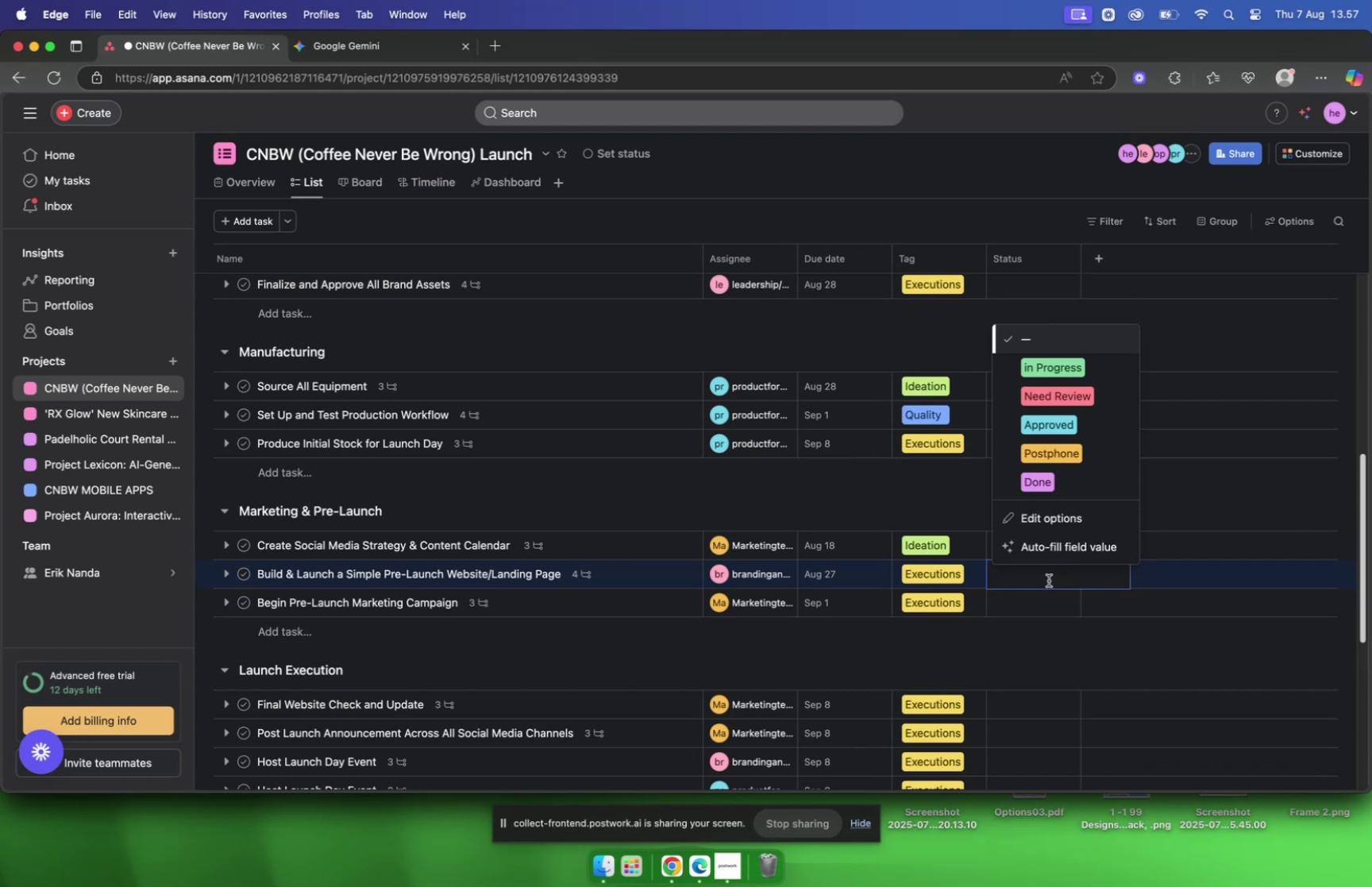 
left_click([1064, 384])
 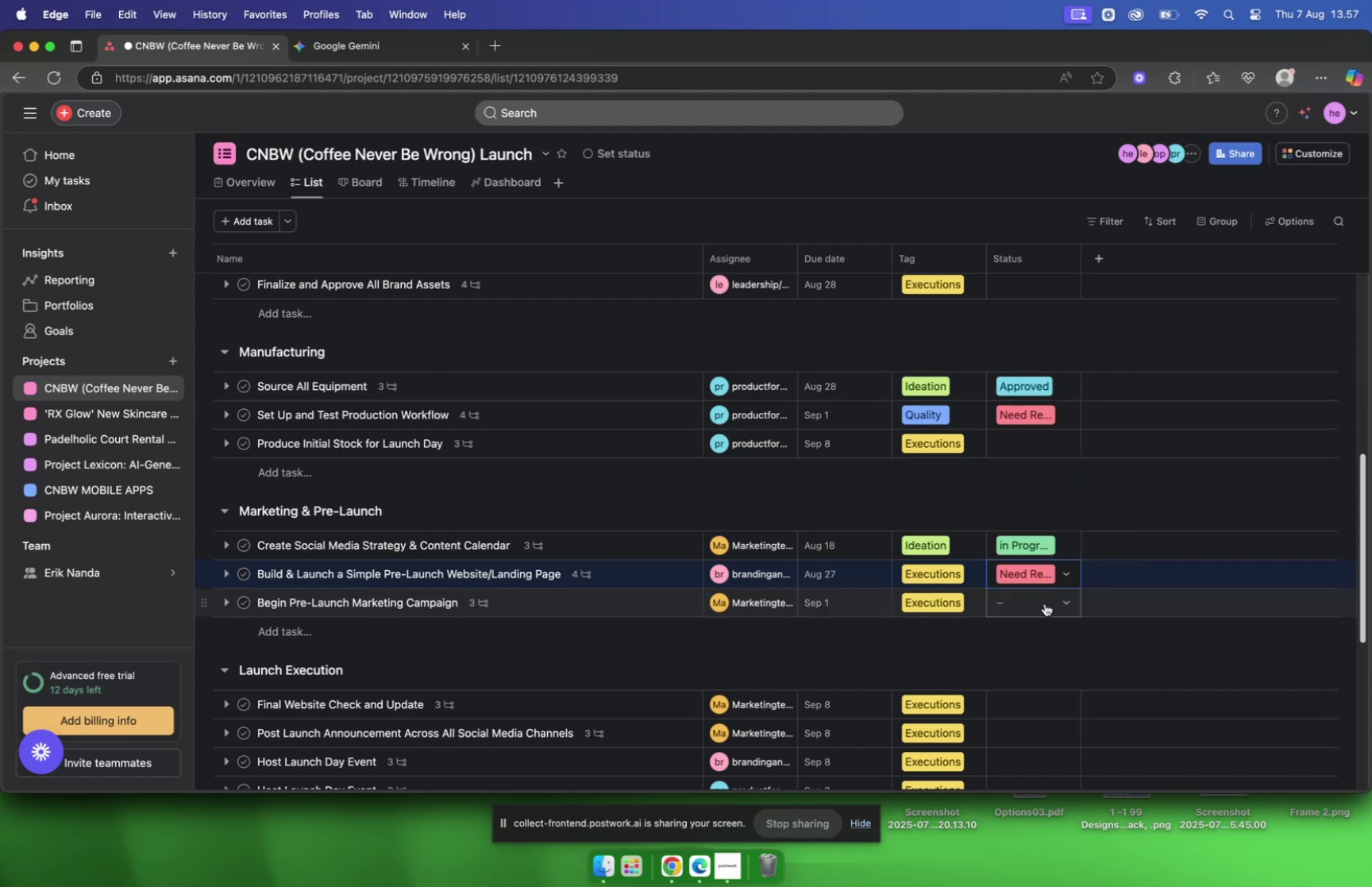 
wait(6.62)
 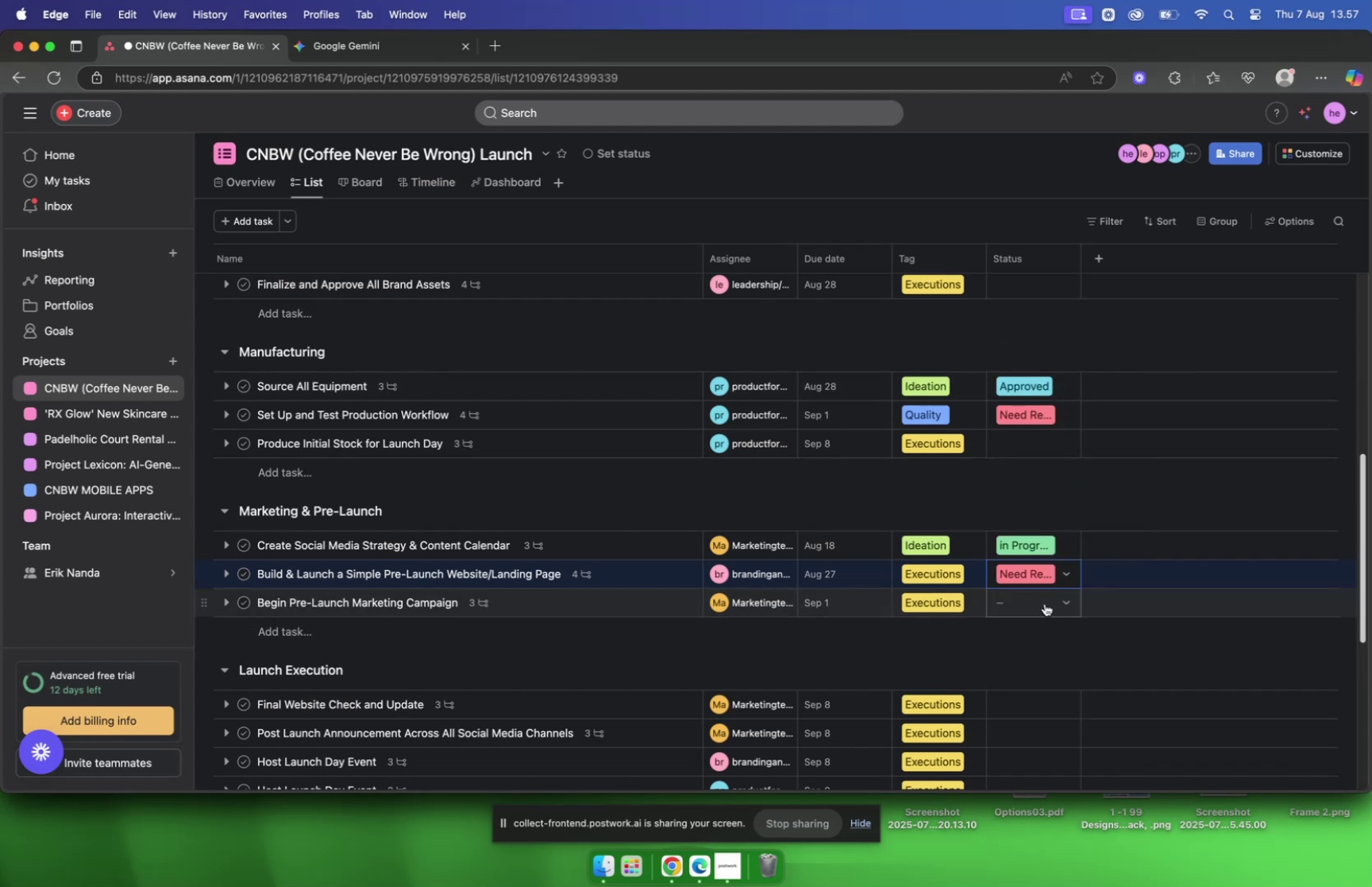 
left_click([1045, 603])
 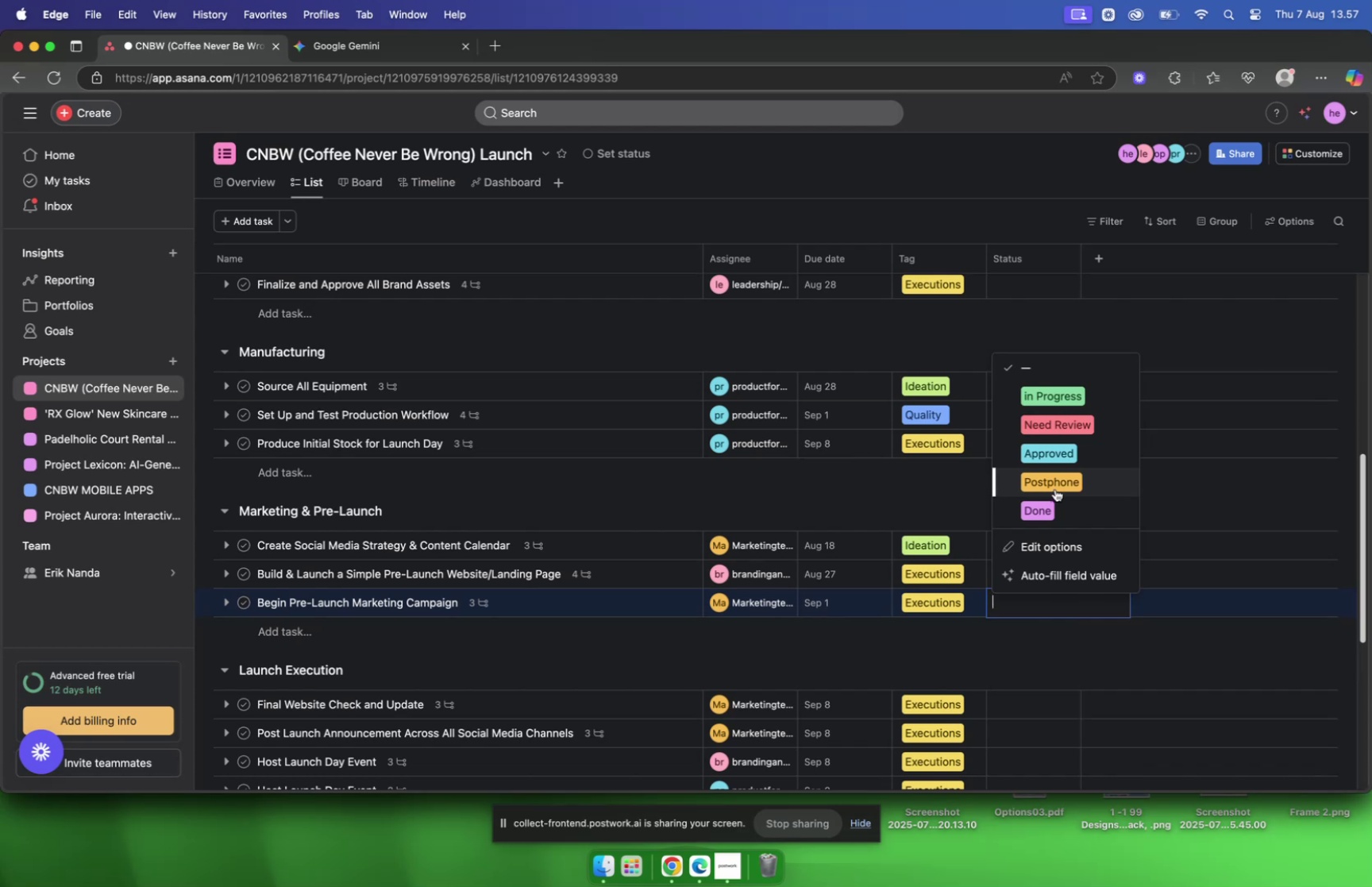 
scroll: coordinate [1066, 481], scroll_direction: down, amount: 21.0
 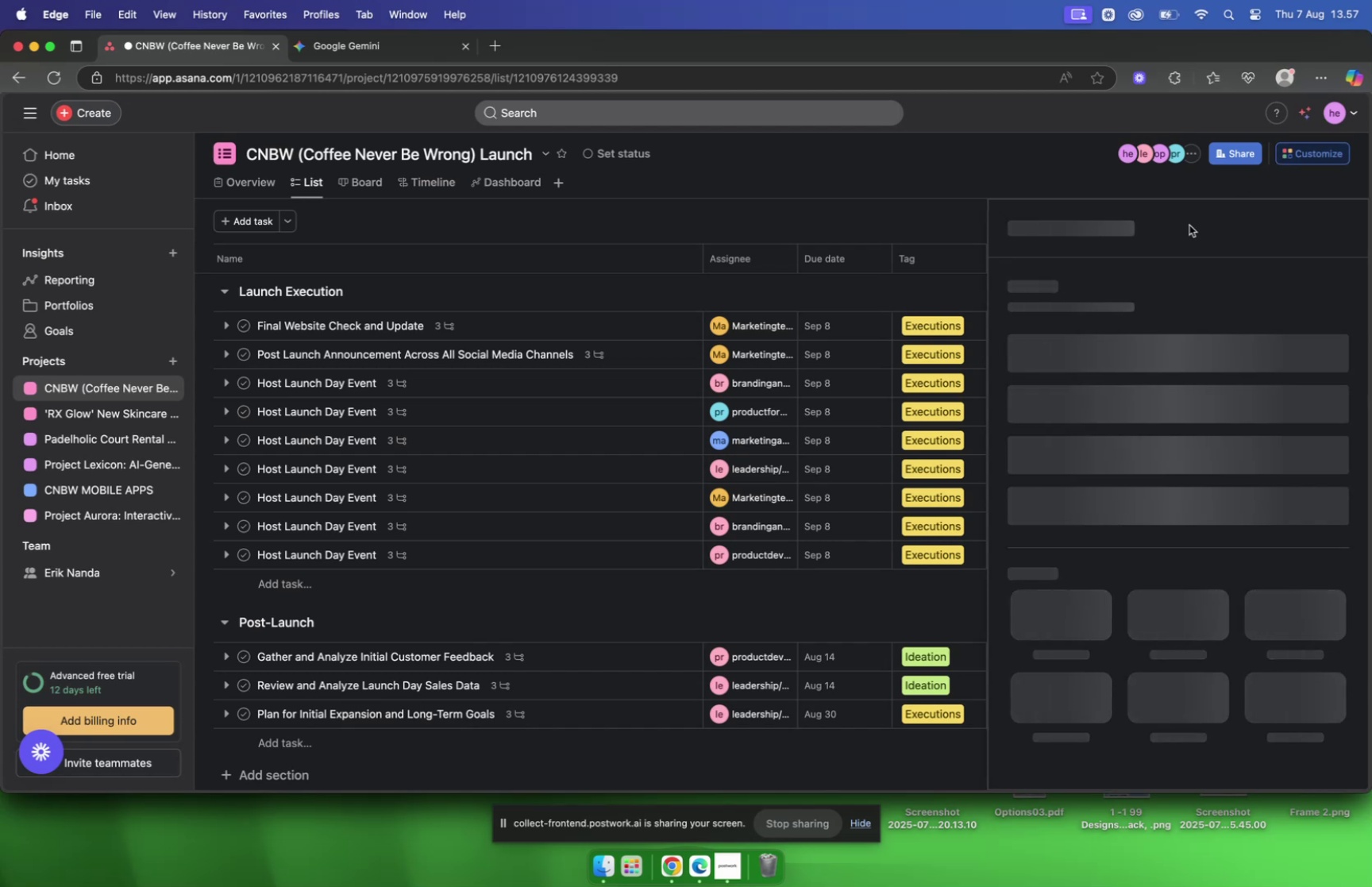 
wait(7.45)
 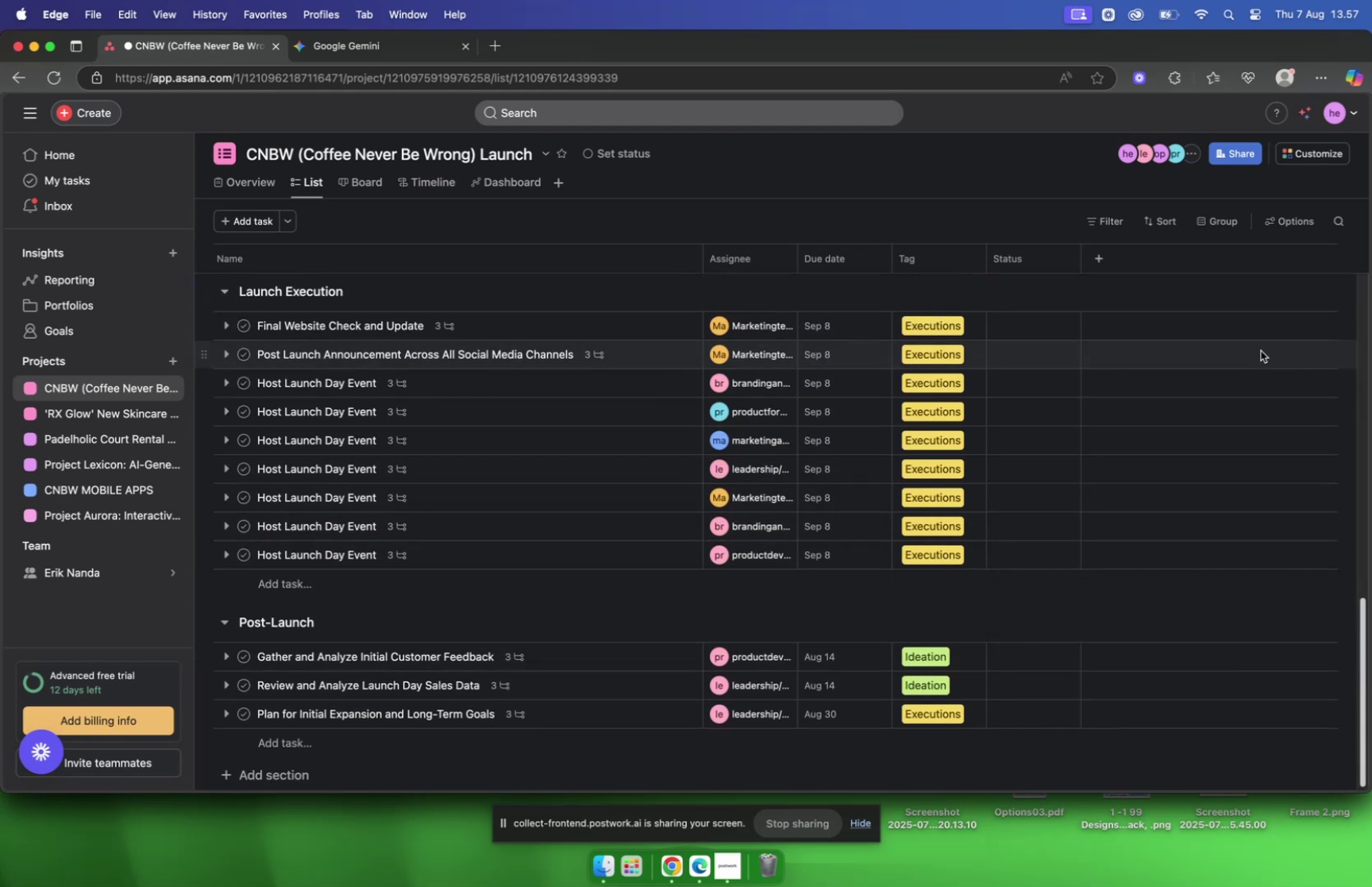 
left_click([1114, 487])
 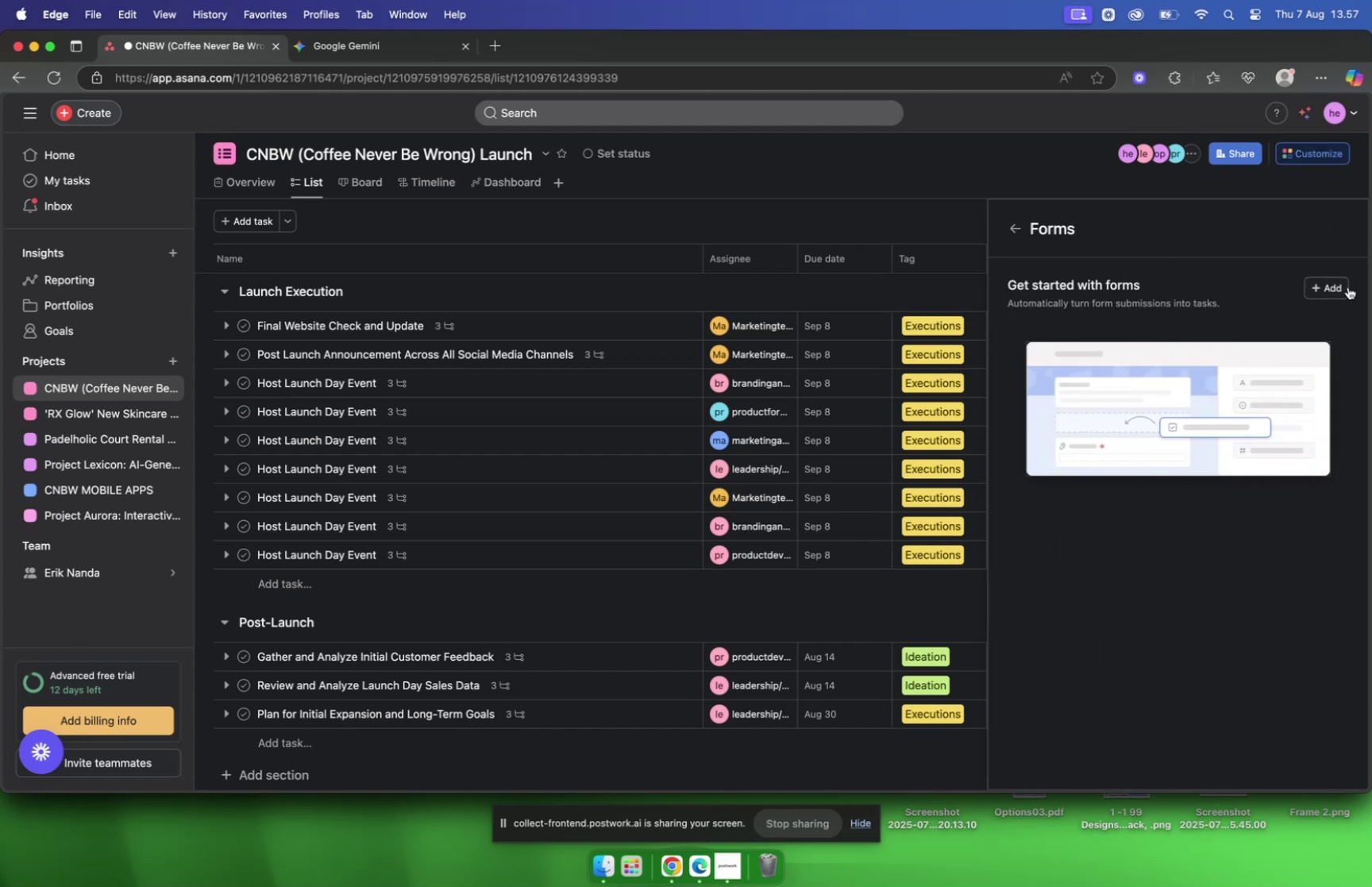 
left_click([1342, 282])
 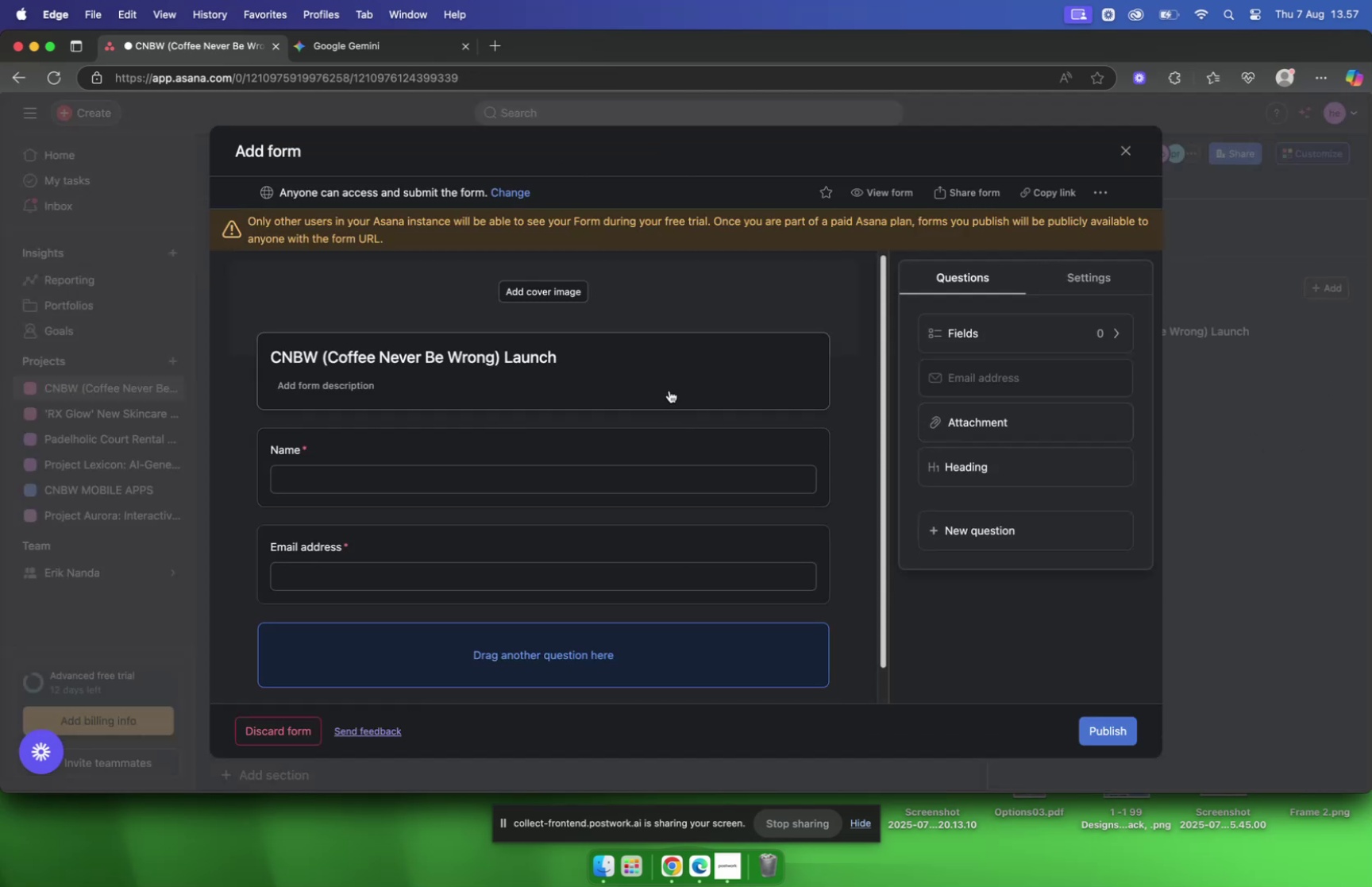 
left_click([582, 381])
 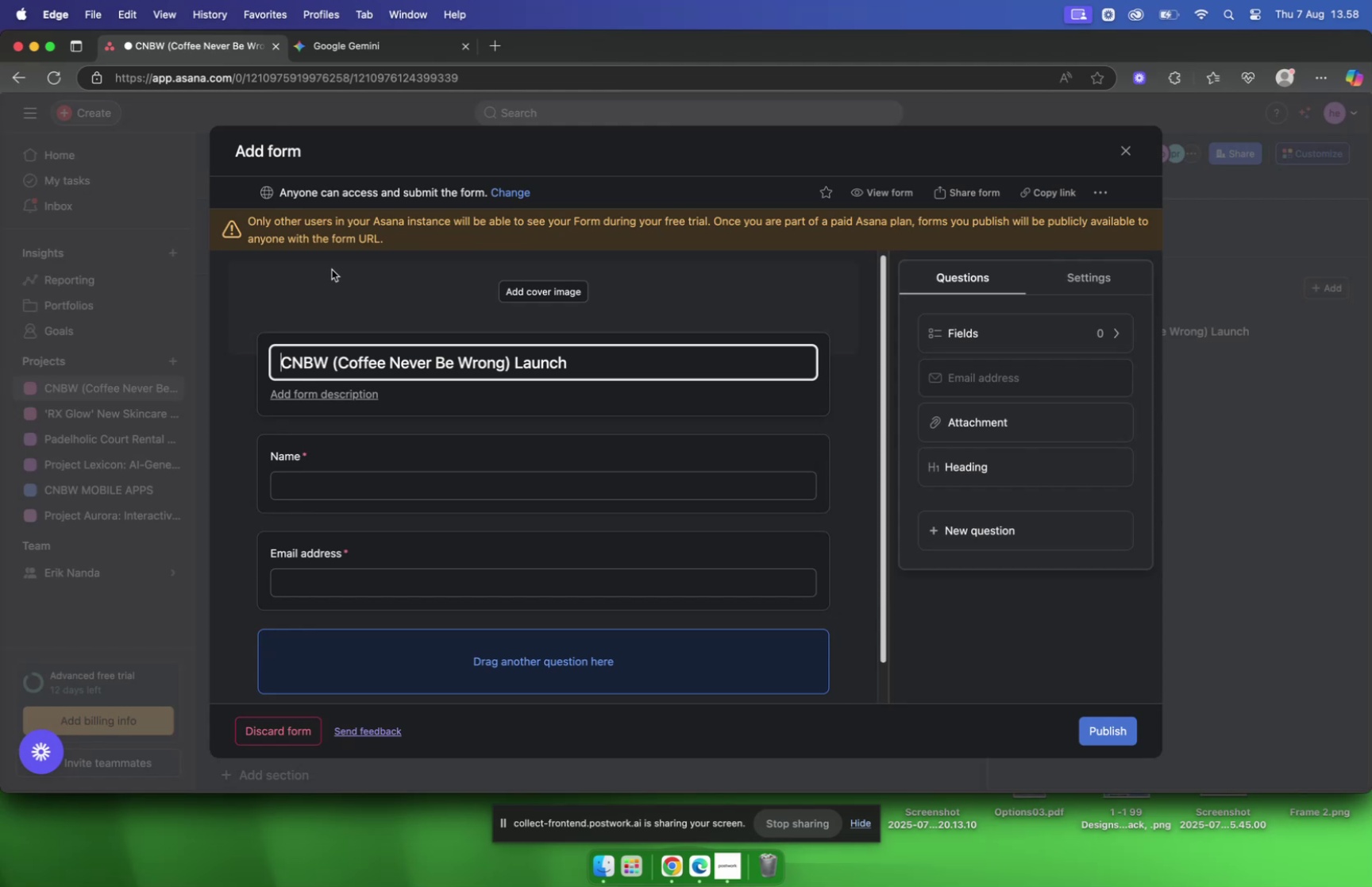 
wait(46.48)
 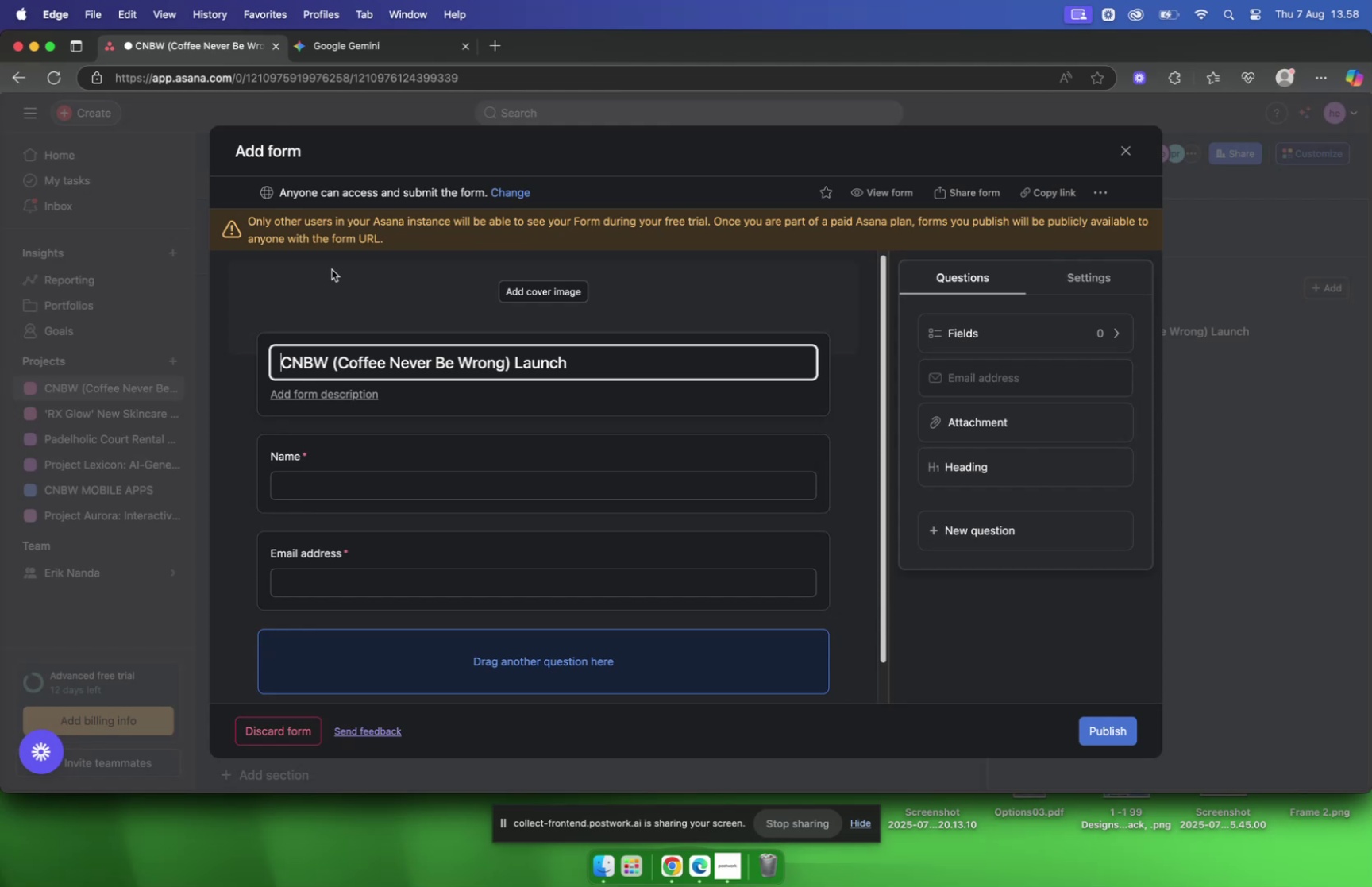 
left_click([617, 362])
 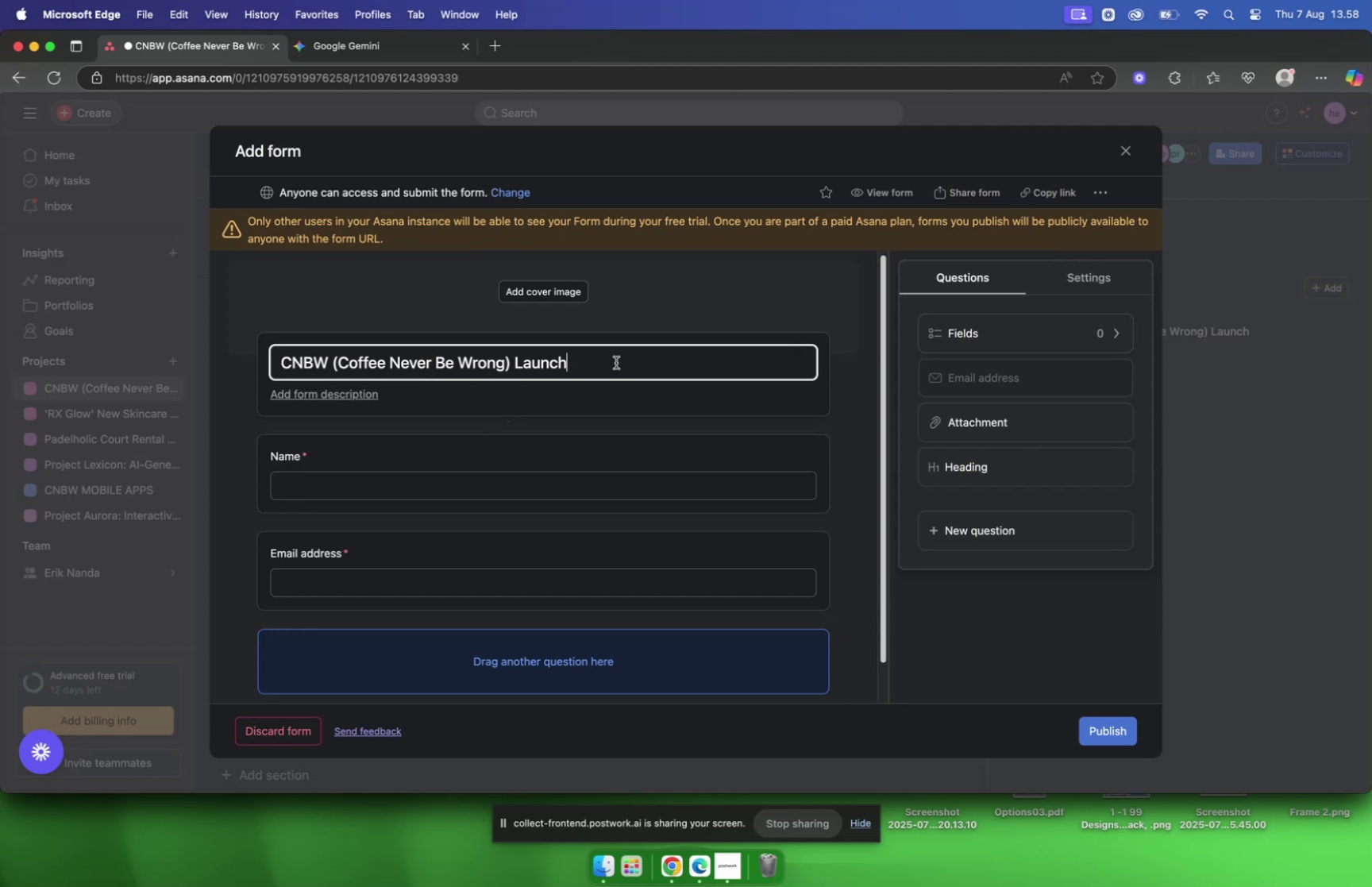 
left_click_drag(start_coordinate=[616, 362], to_coordinate=[305, 353])
 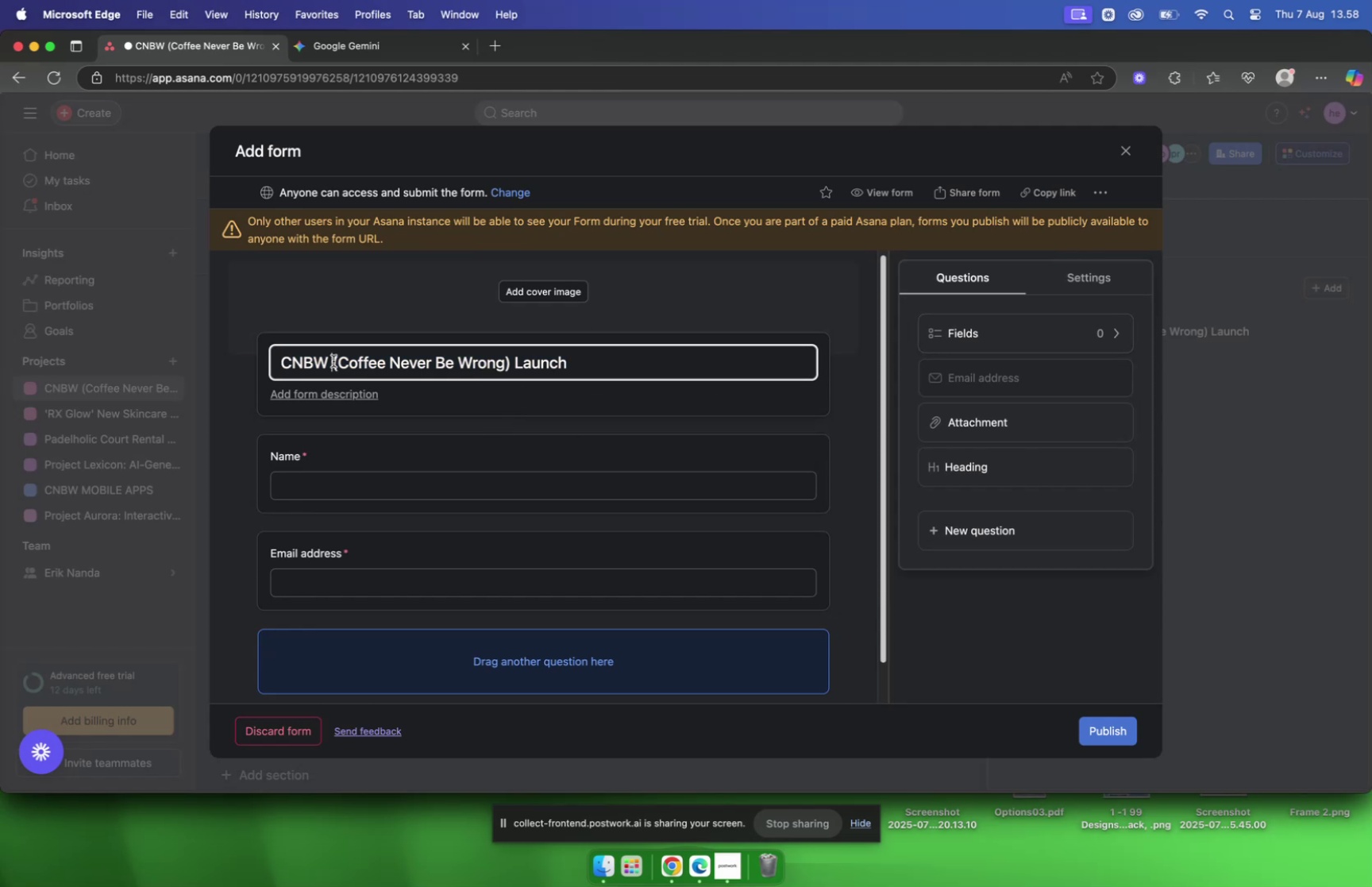 
left_click_drag(start_coordinate=[333, 361], to_coordinate=[574, 364])
 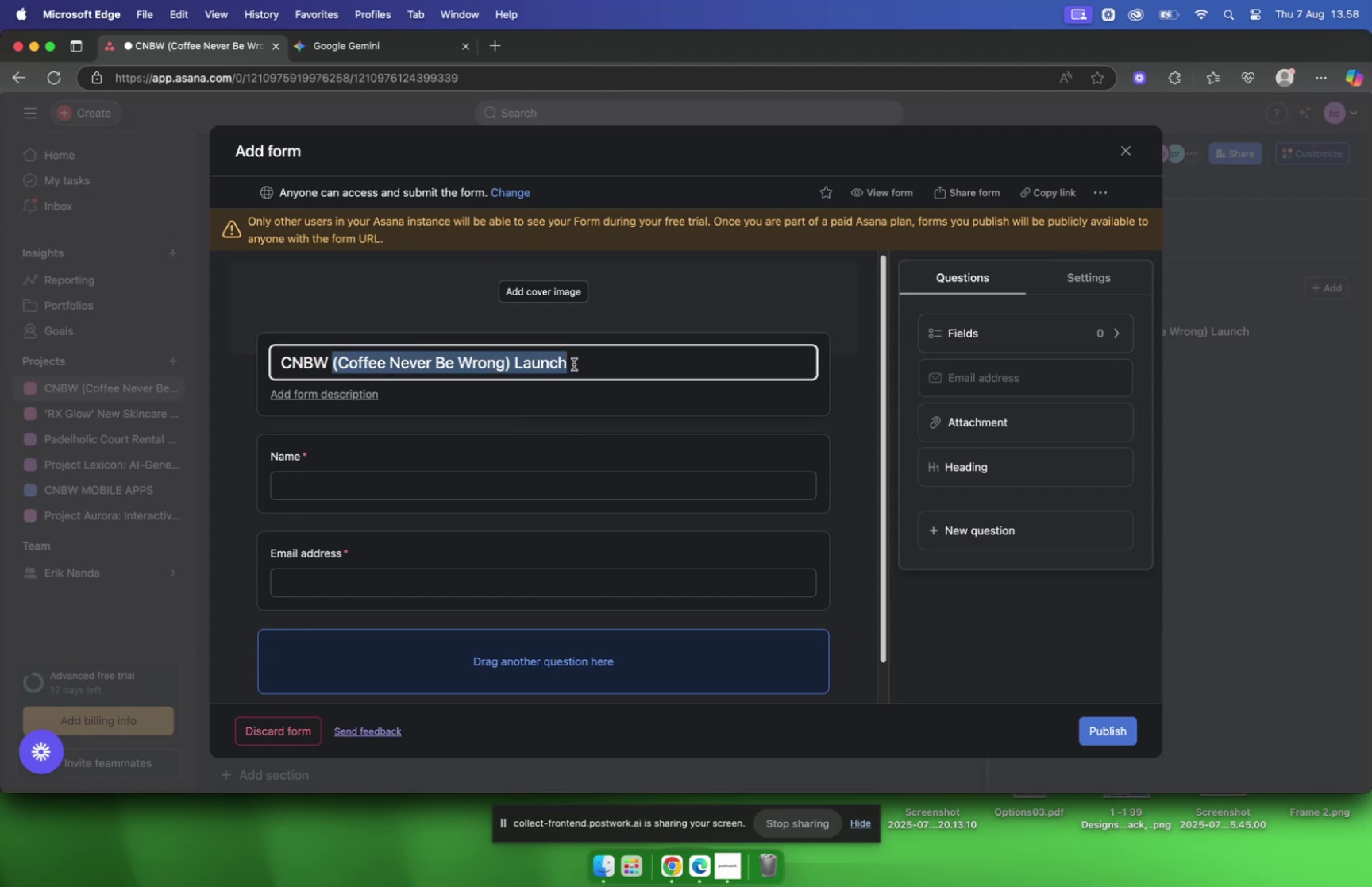 
type(customer feedback)
 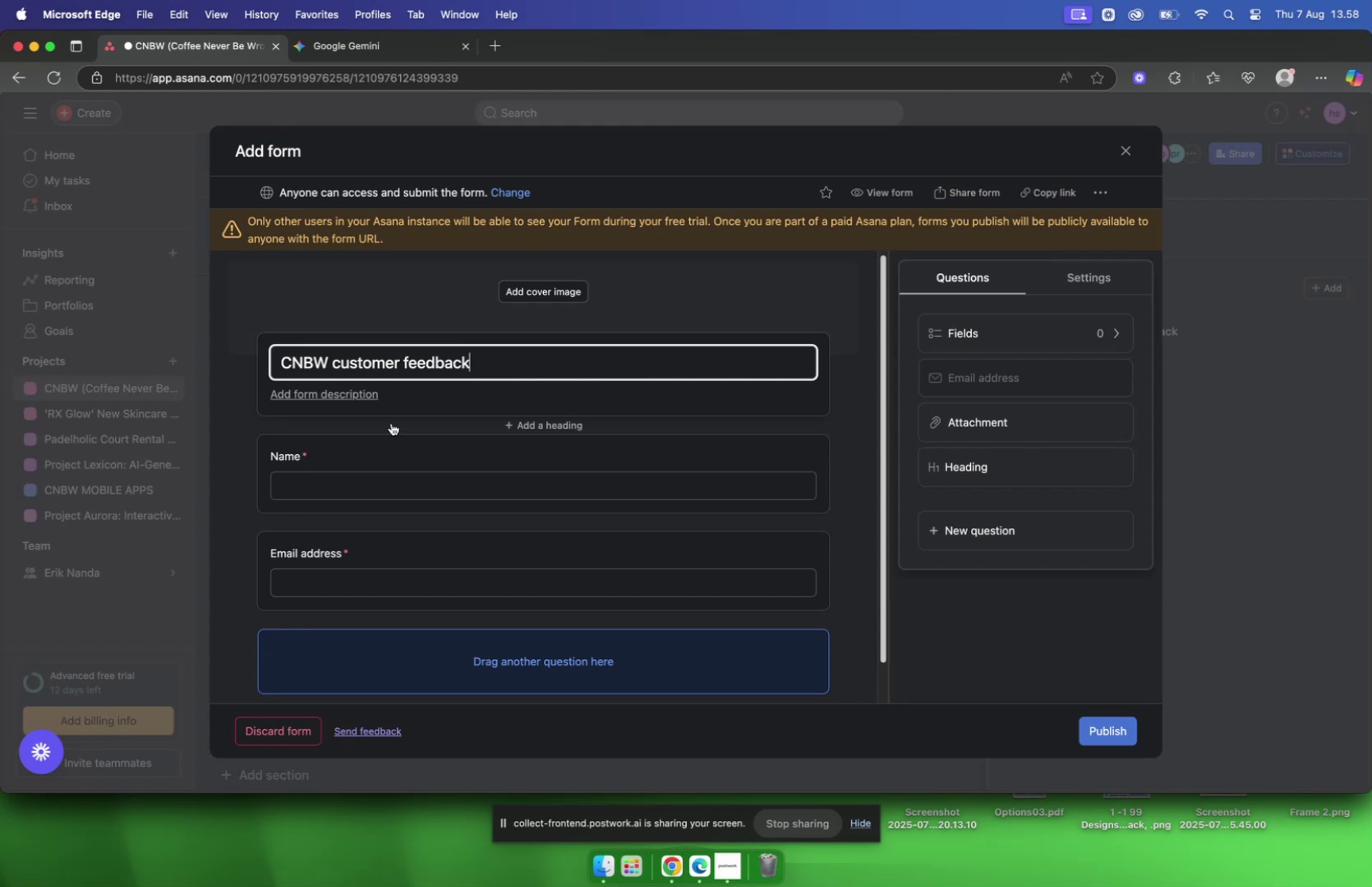 
left_click([341, 484])
 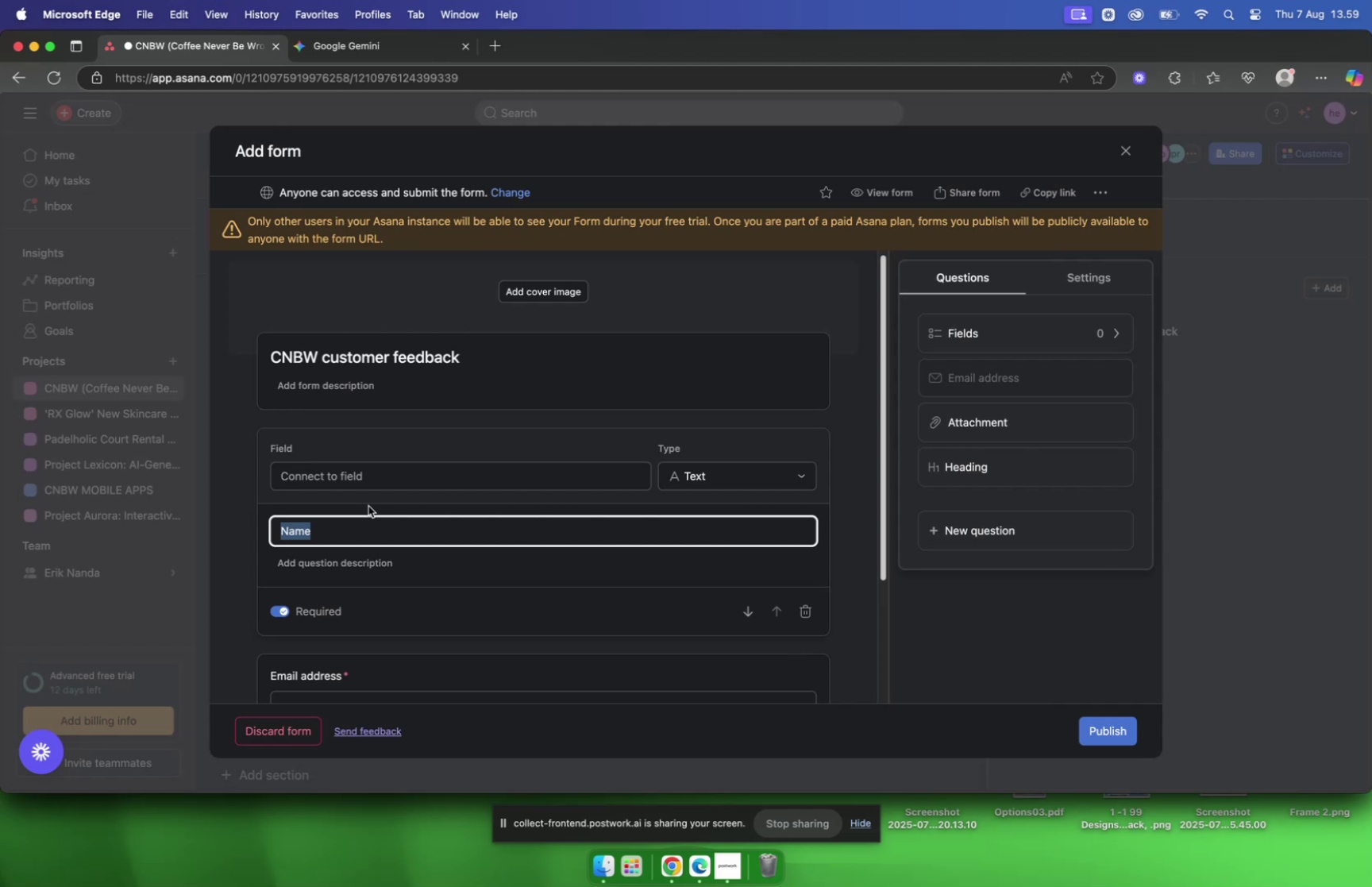 
wait(13.62)
 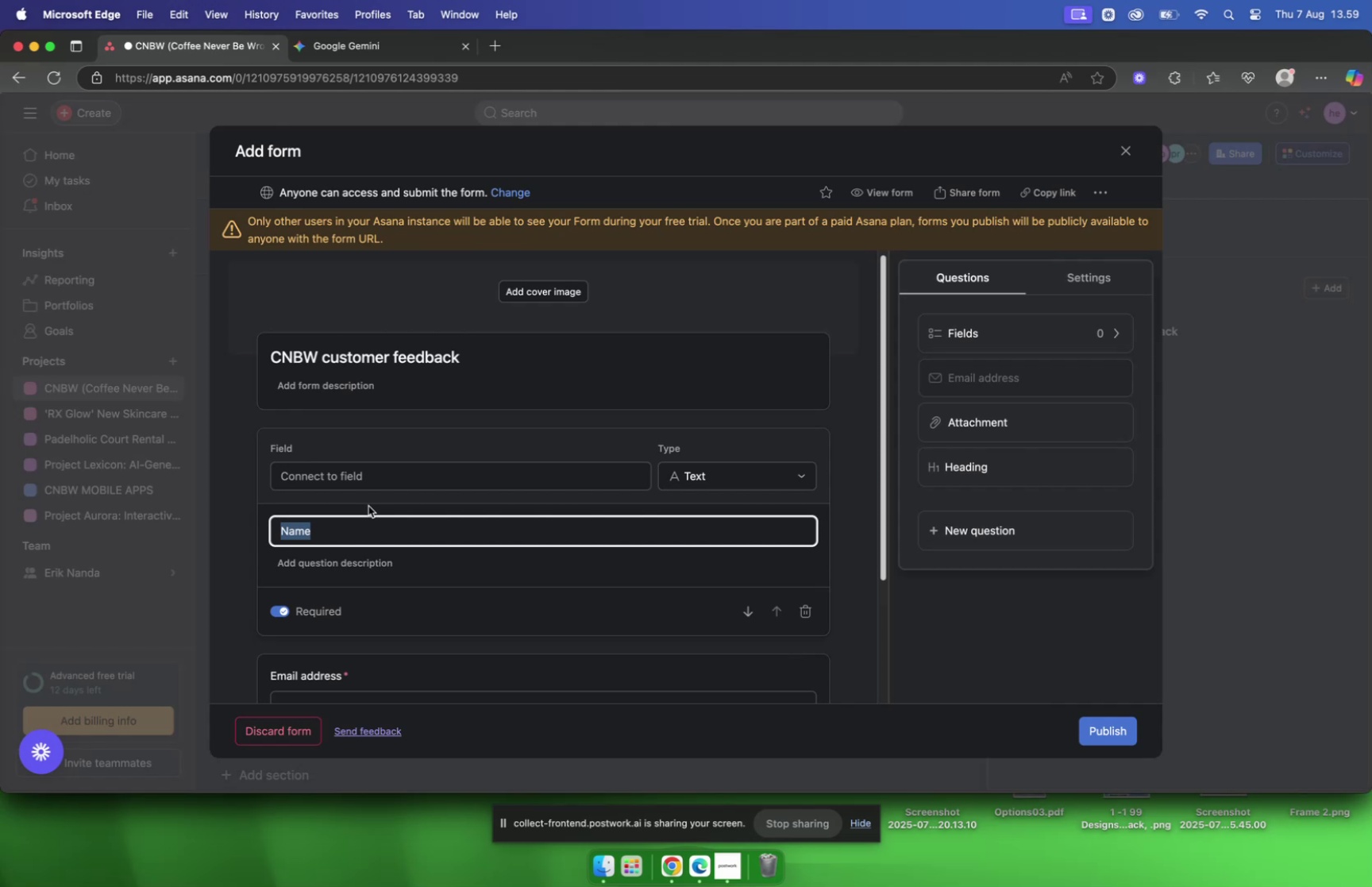 
scroll: coordinate [379, 486], scroll_direction: up, amount: 5.0
 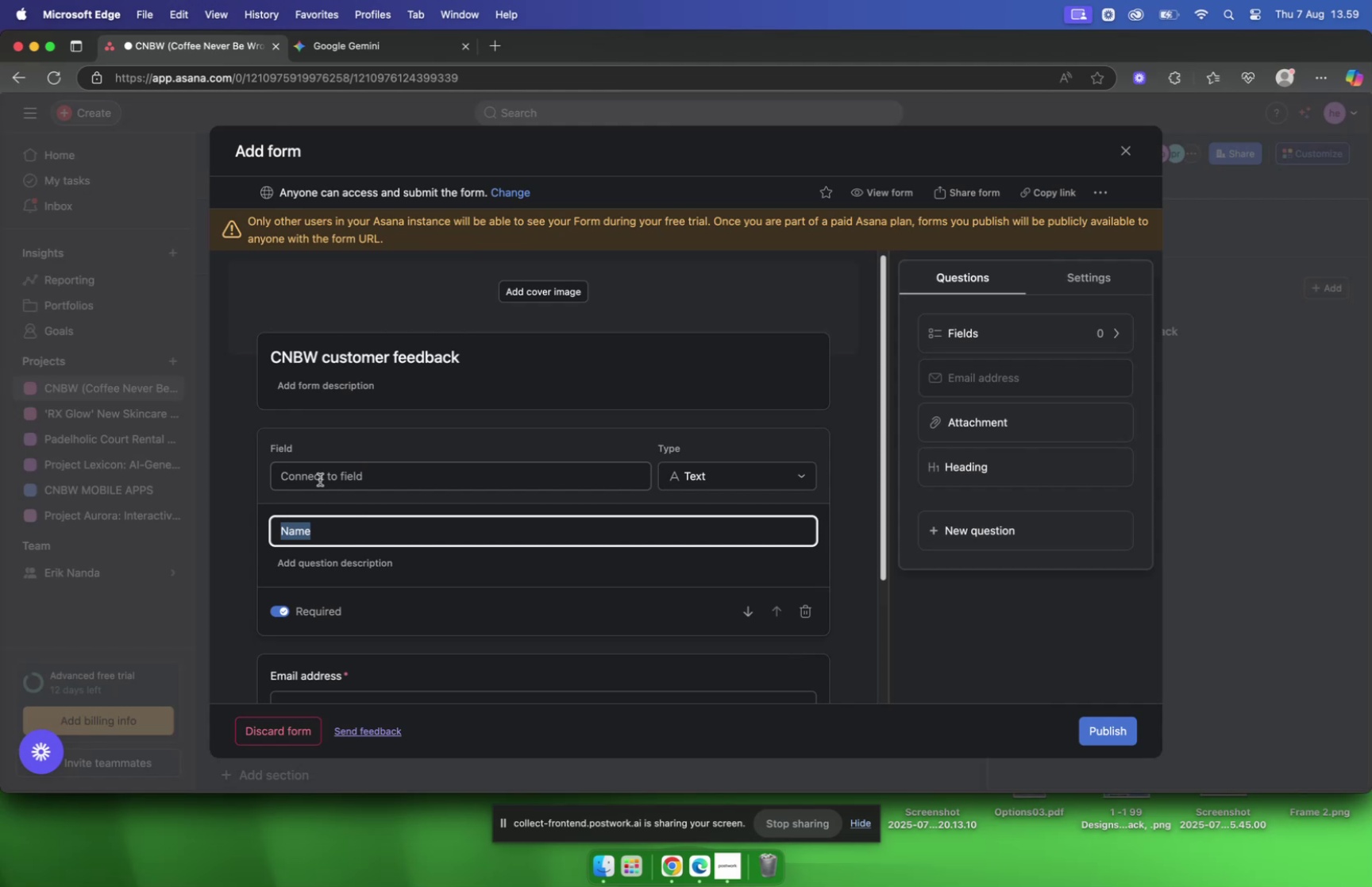 
wait(6.13)
 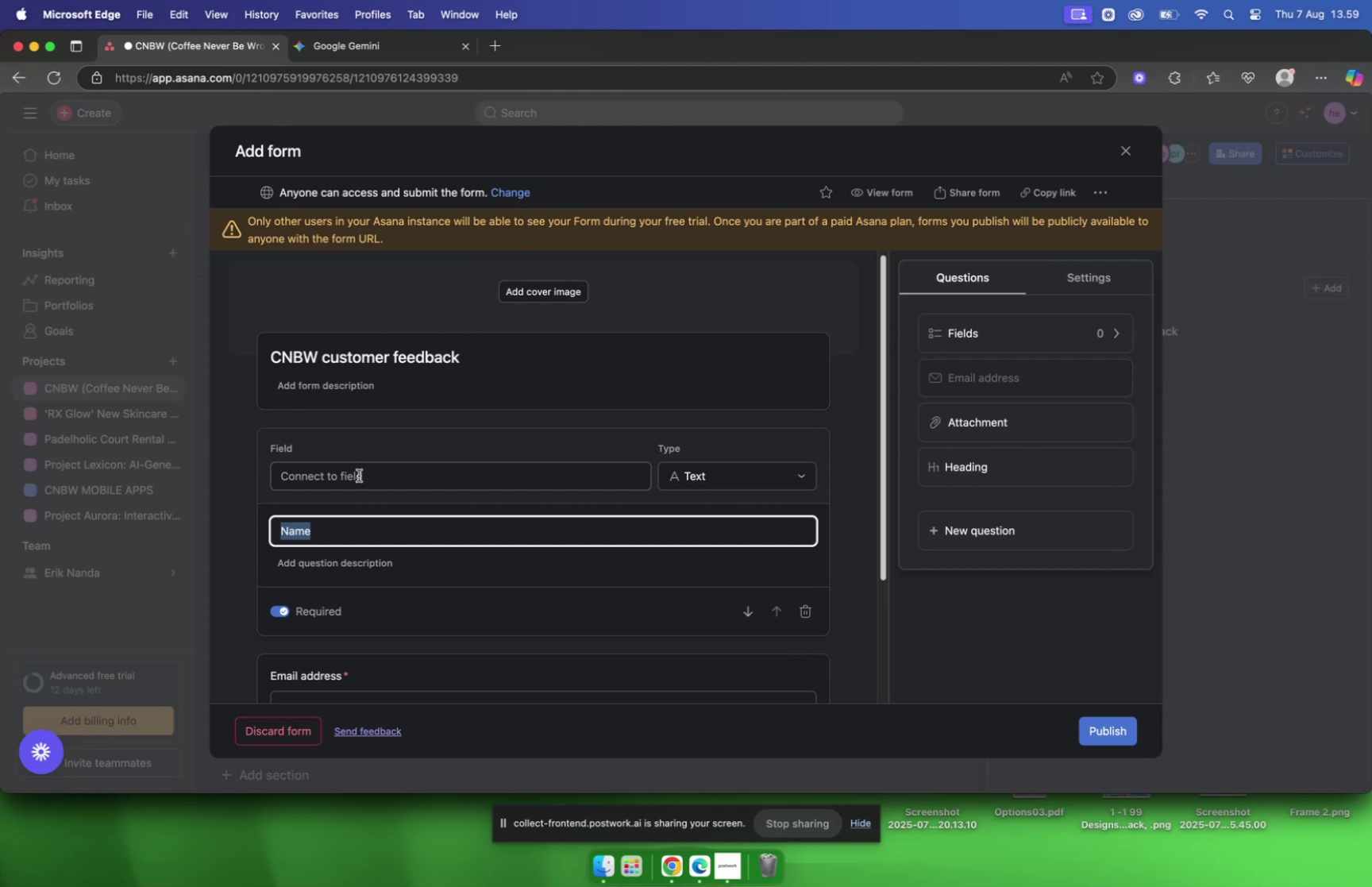 
left_click([495, 472])
 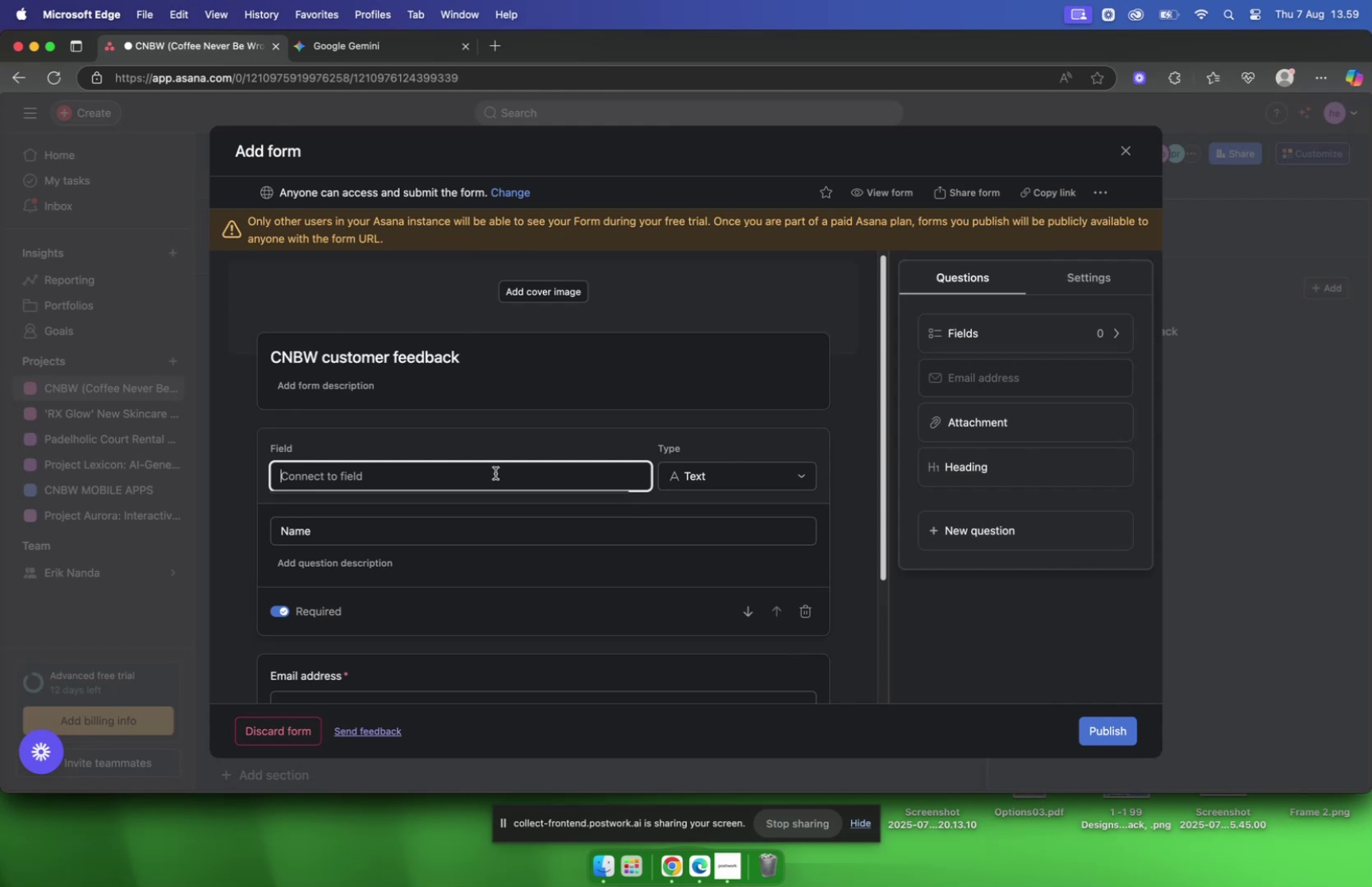 
wait(26.06)
 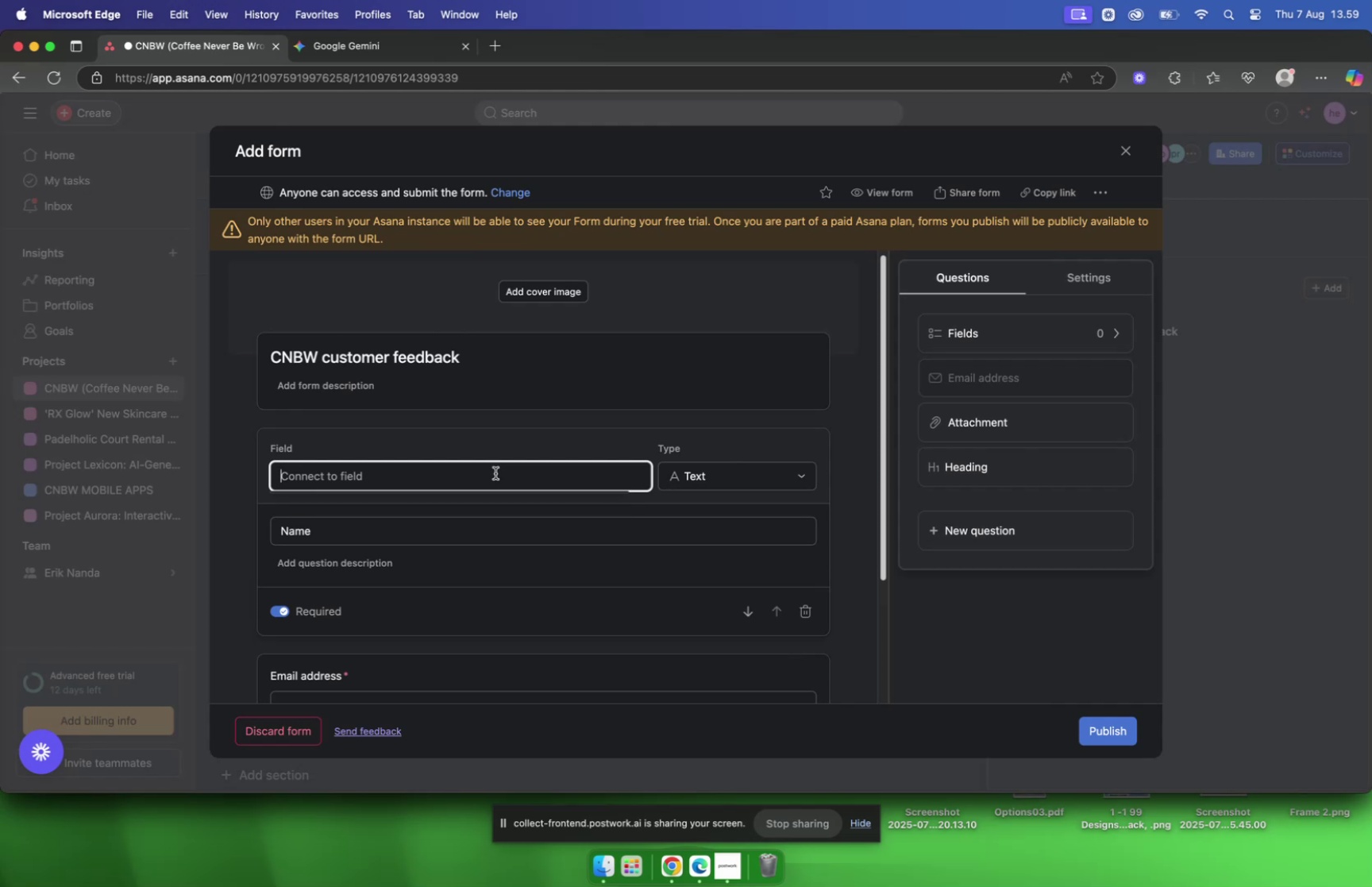 
left_click([572, 480])
 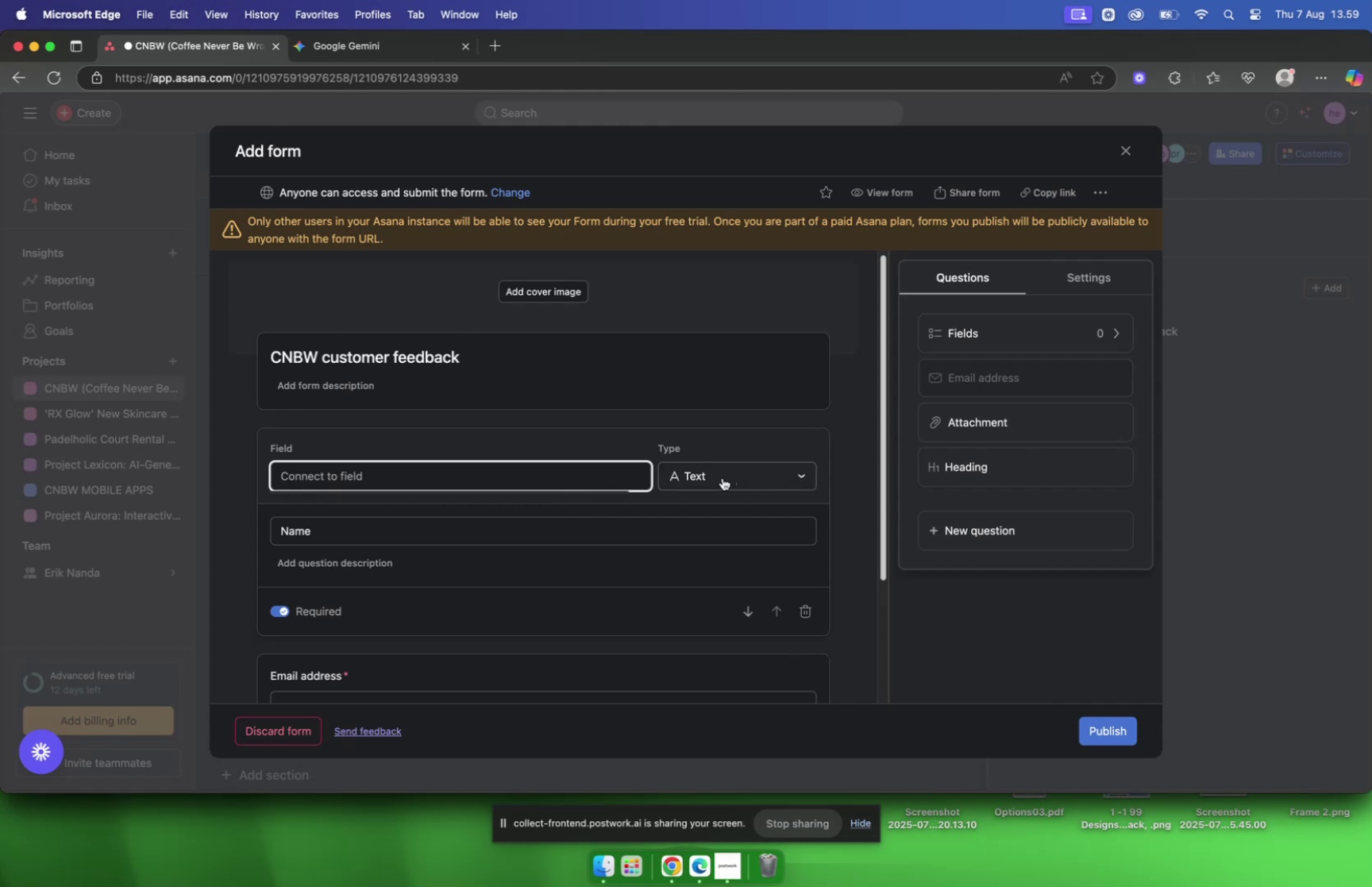 
left_click([576, 480])
 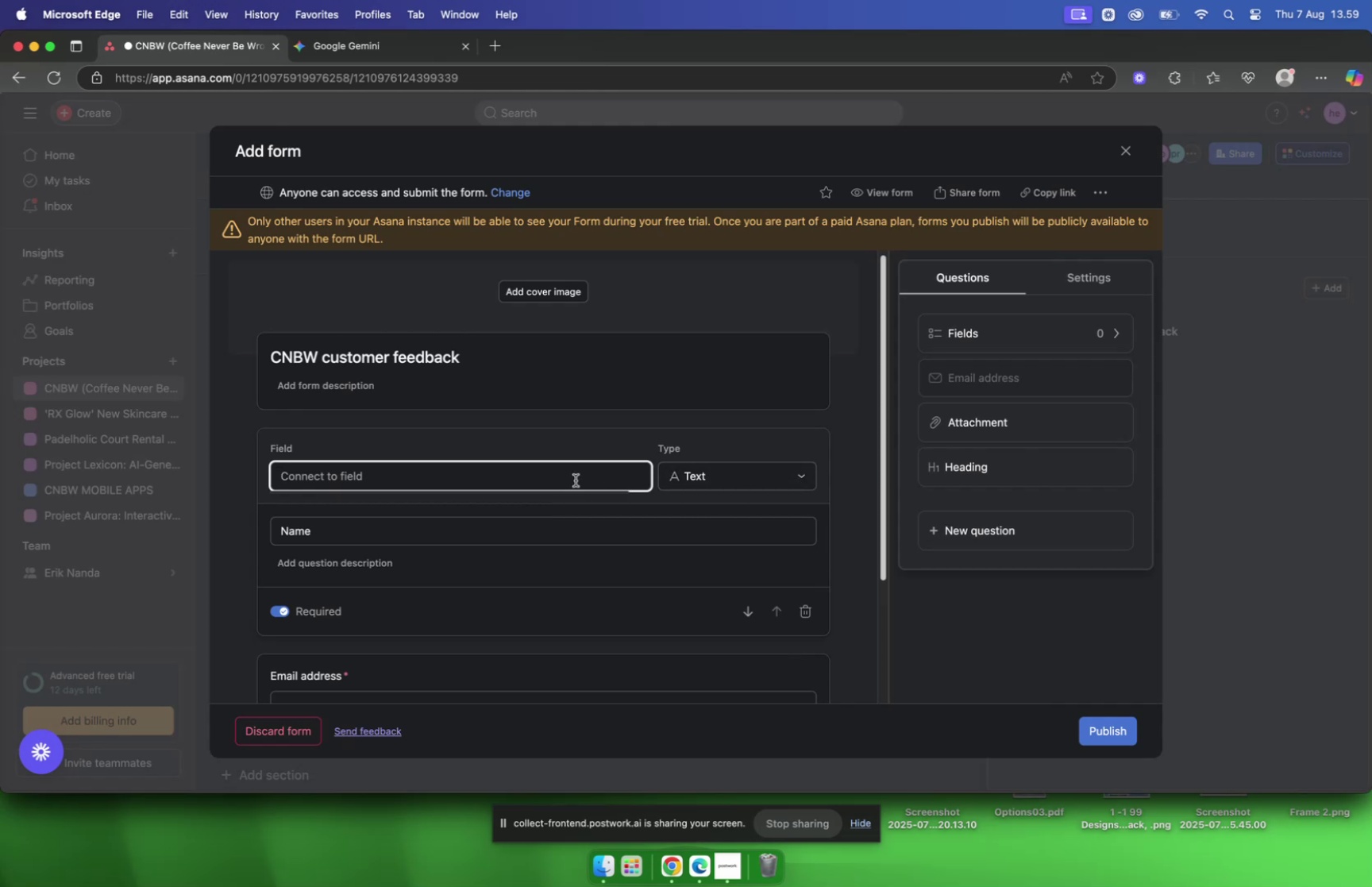 
left_click([581, 542])
 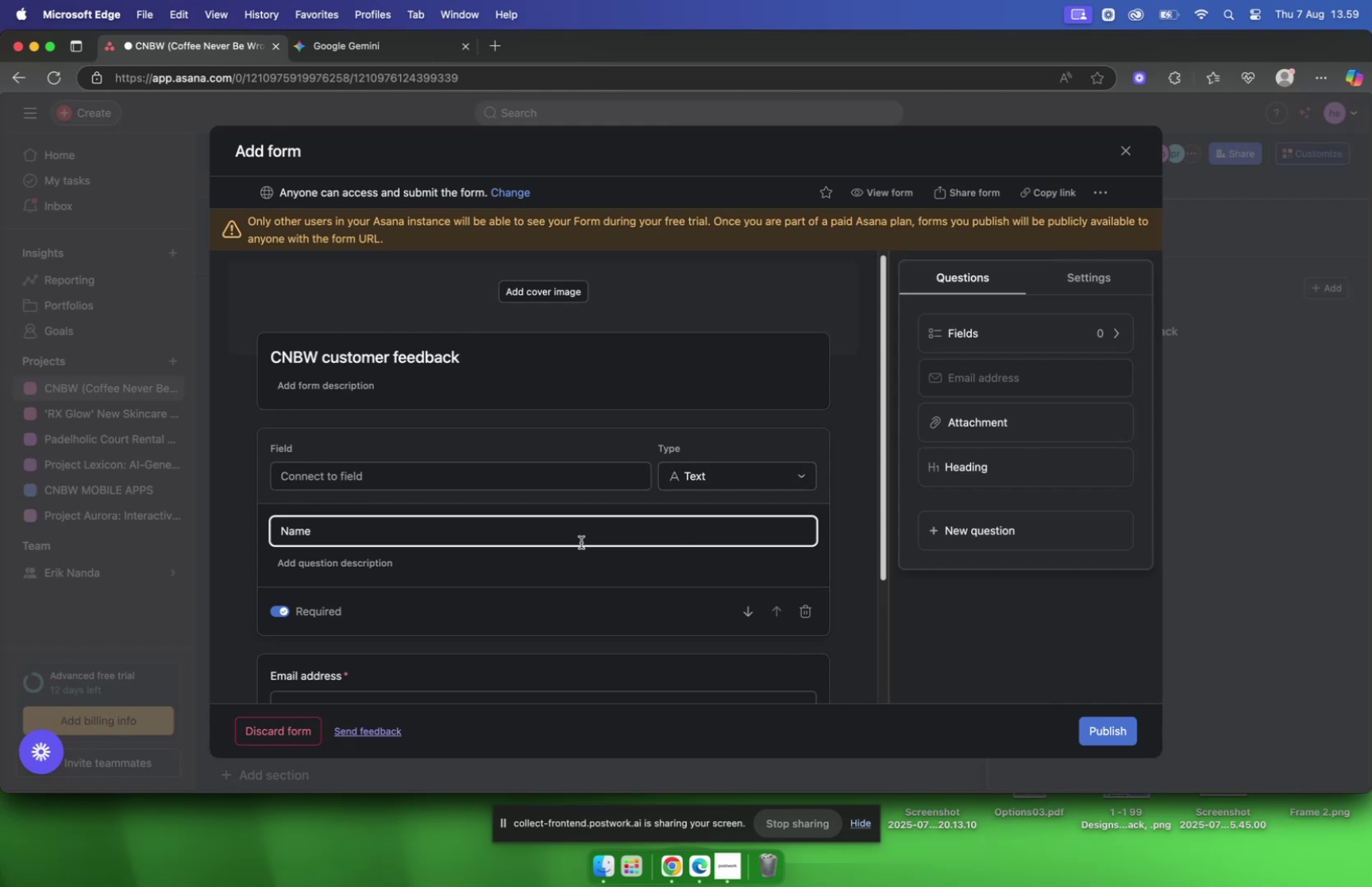 
left_click([580, 472])
 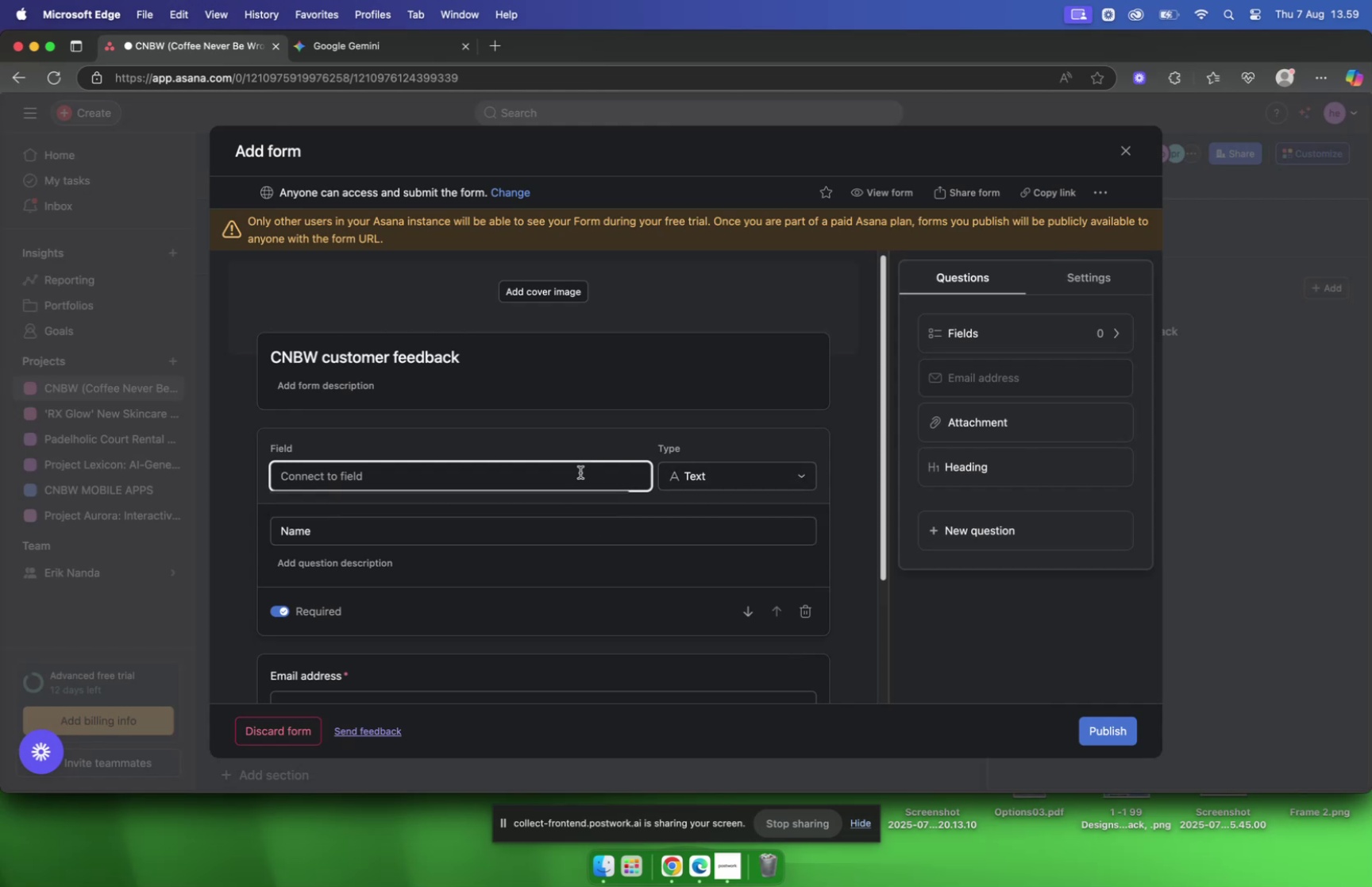 
mouse_move([696, 472])
 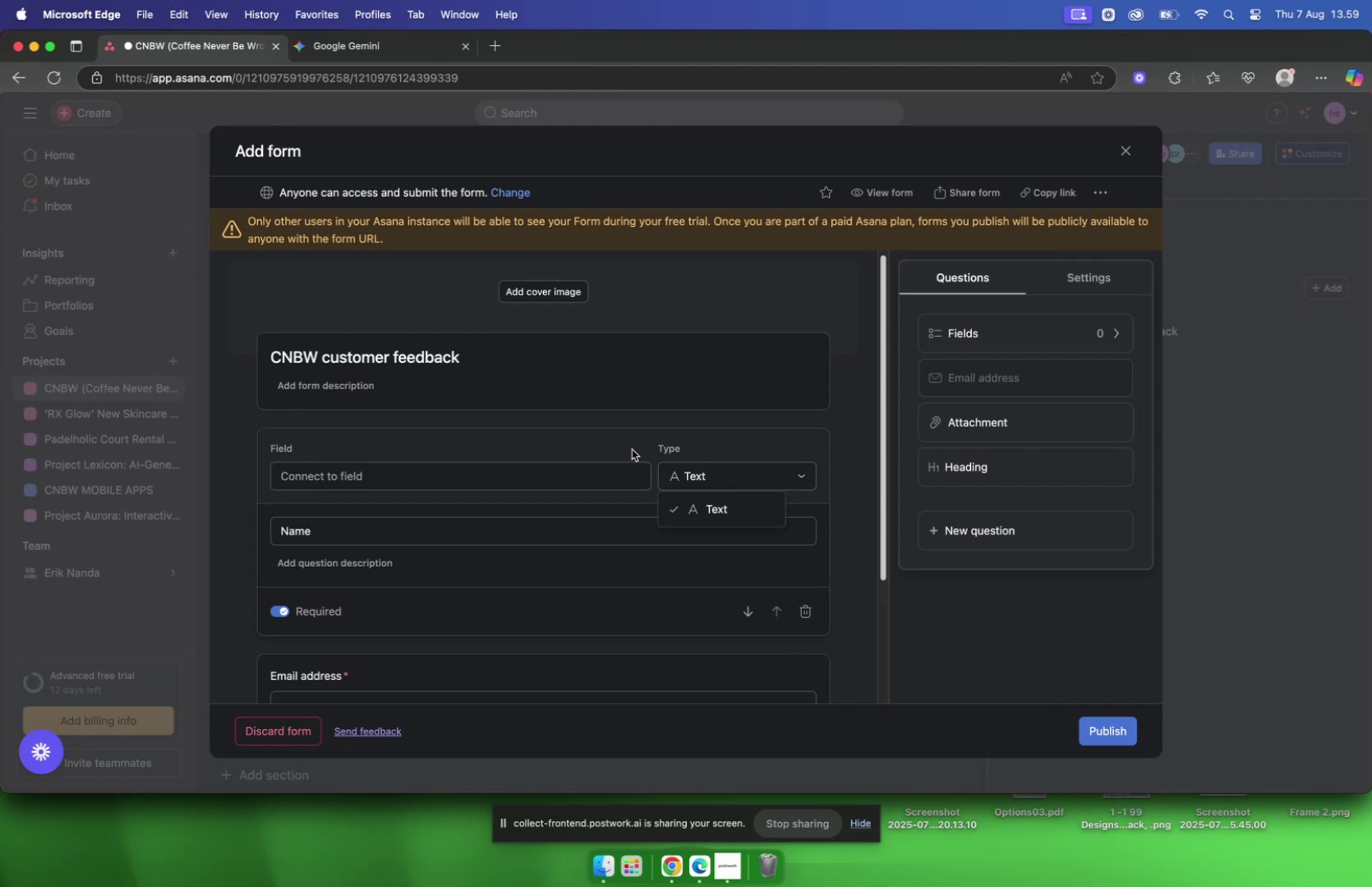 
left_click([632, 449])
 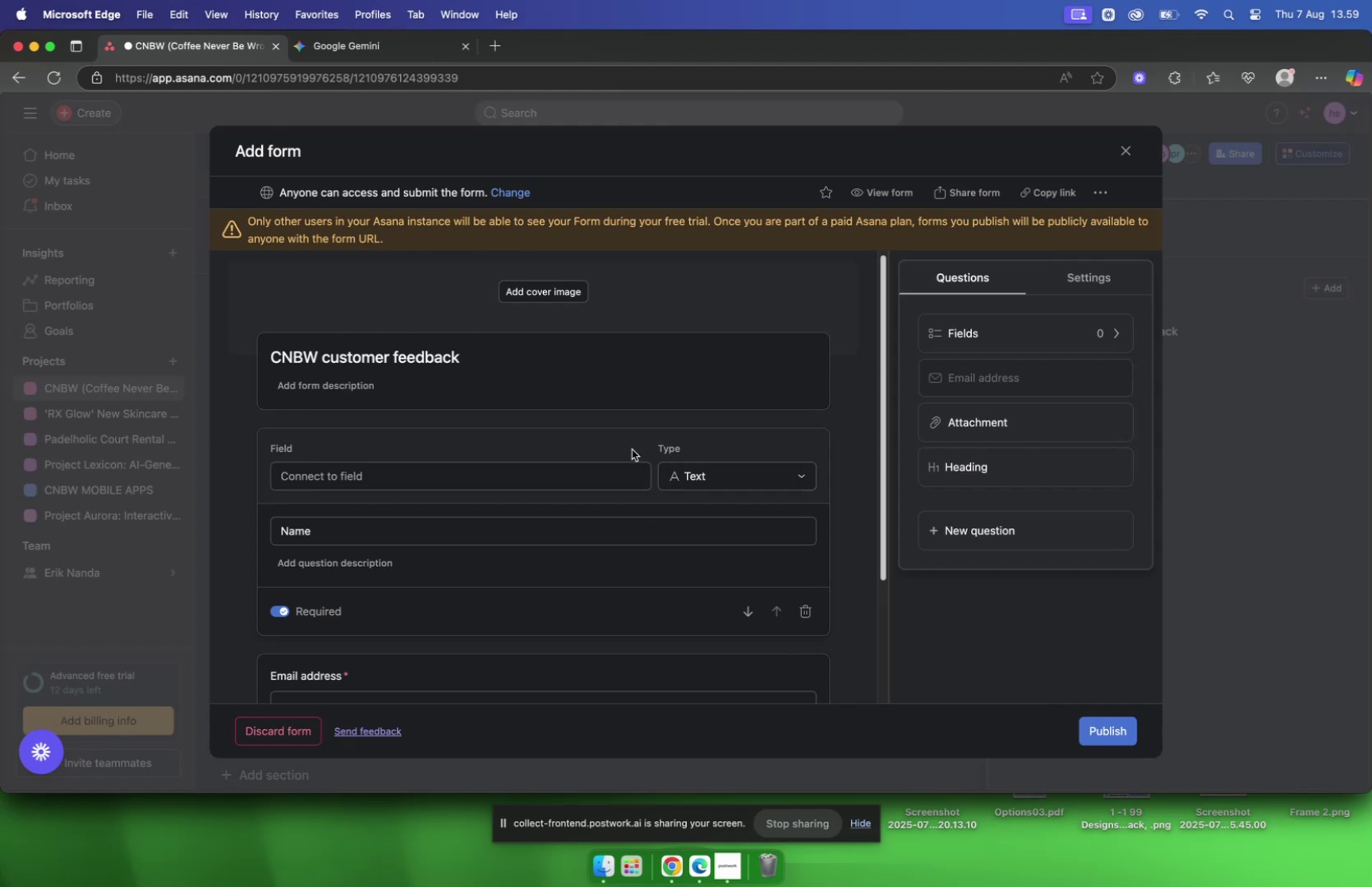 
scroll: coordinate [632, 449], scroll_direction: down, amount: 2.0
 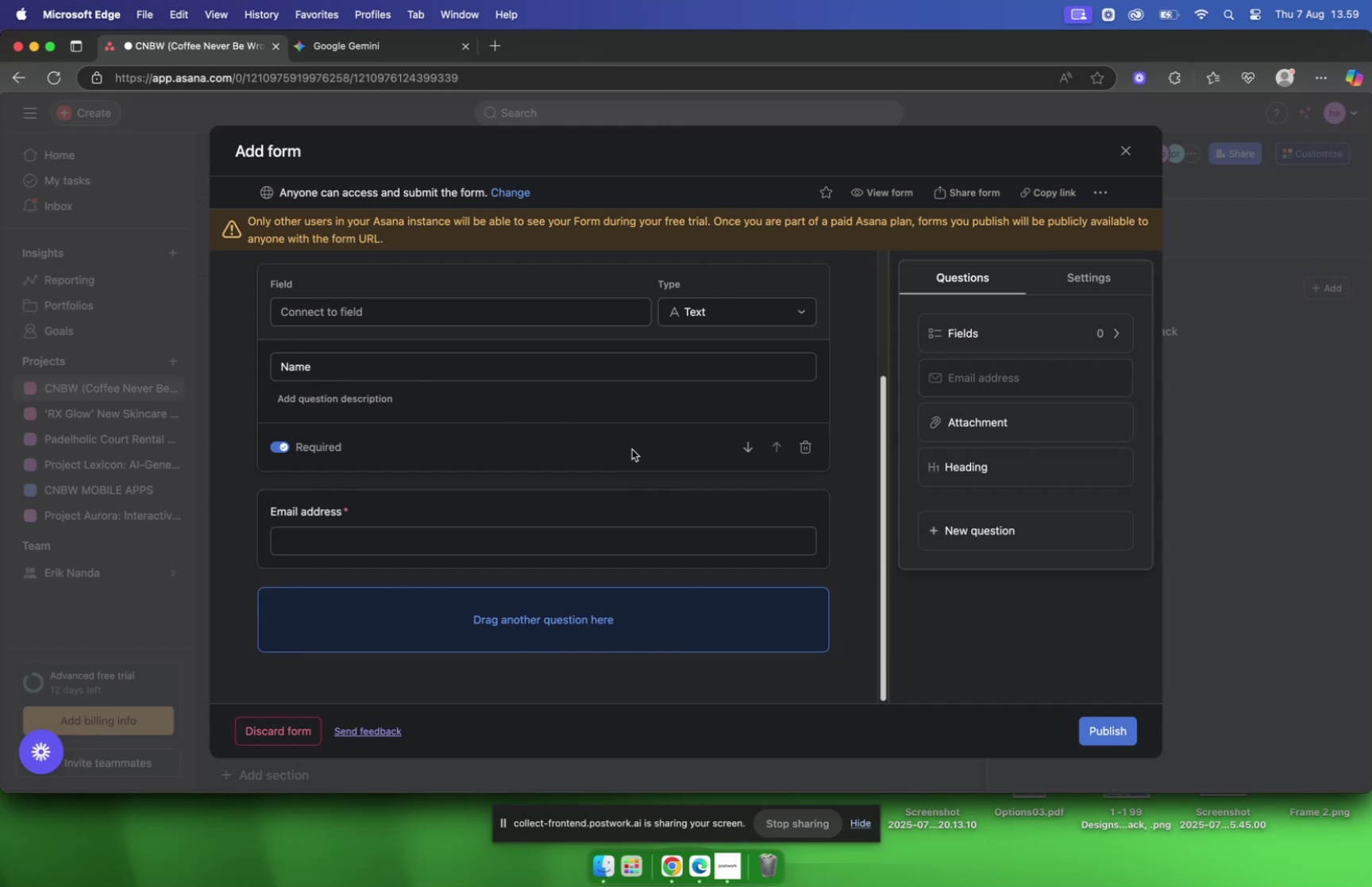 
wait(11.67)
 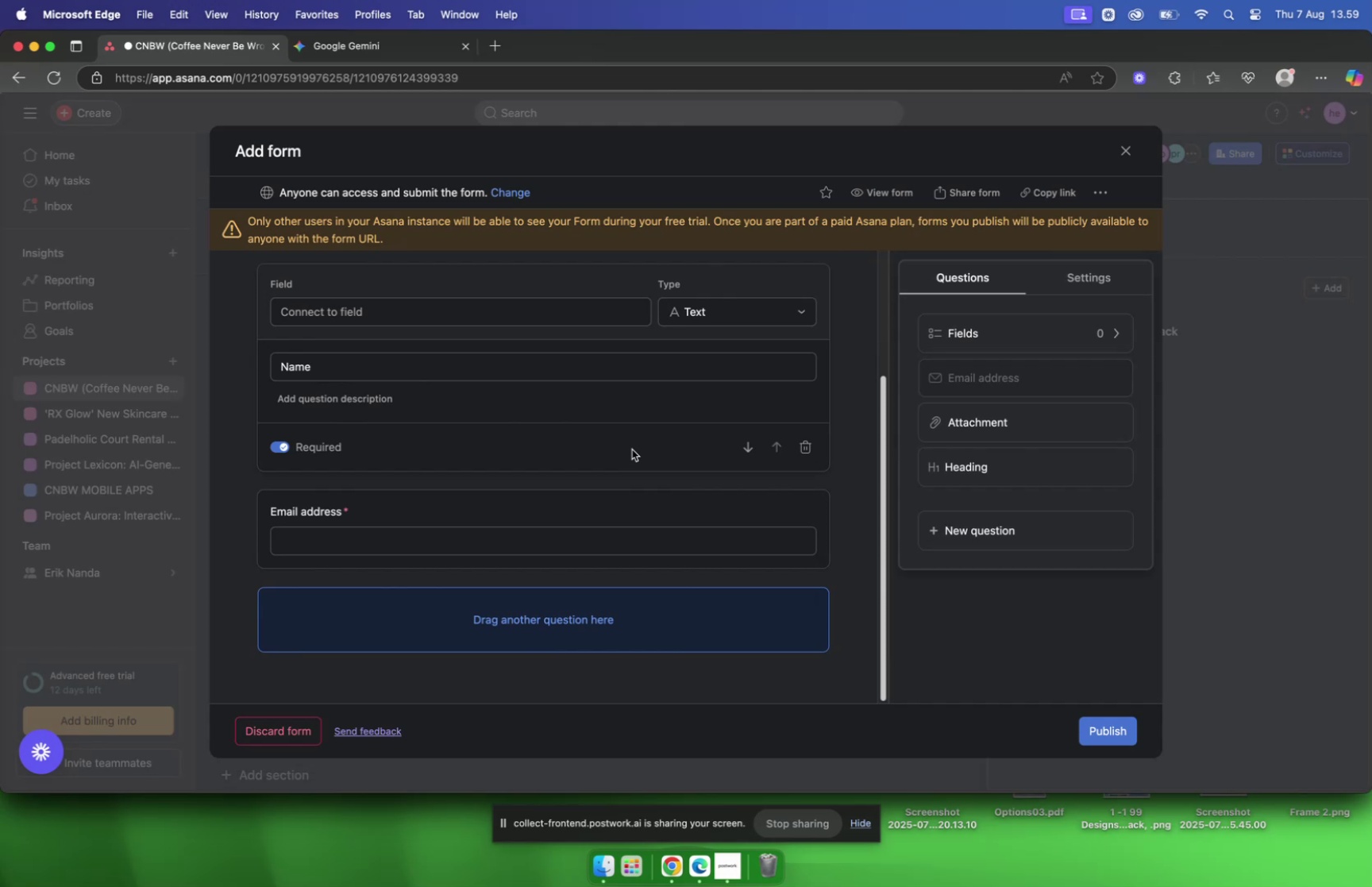 
left_click([342, 310])
 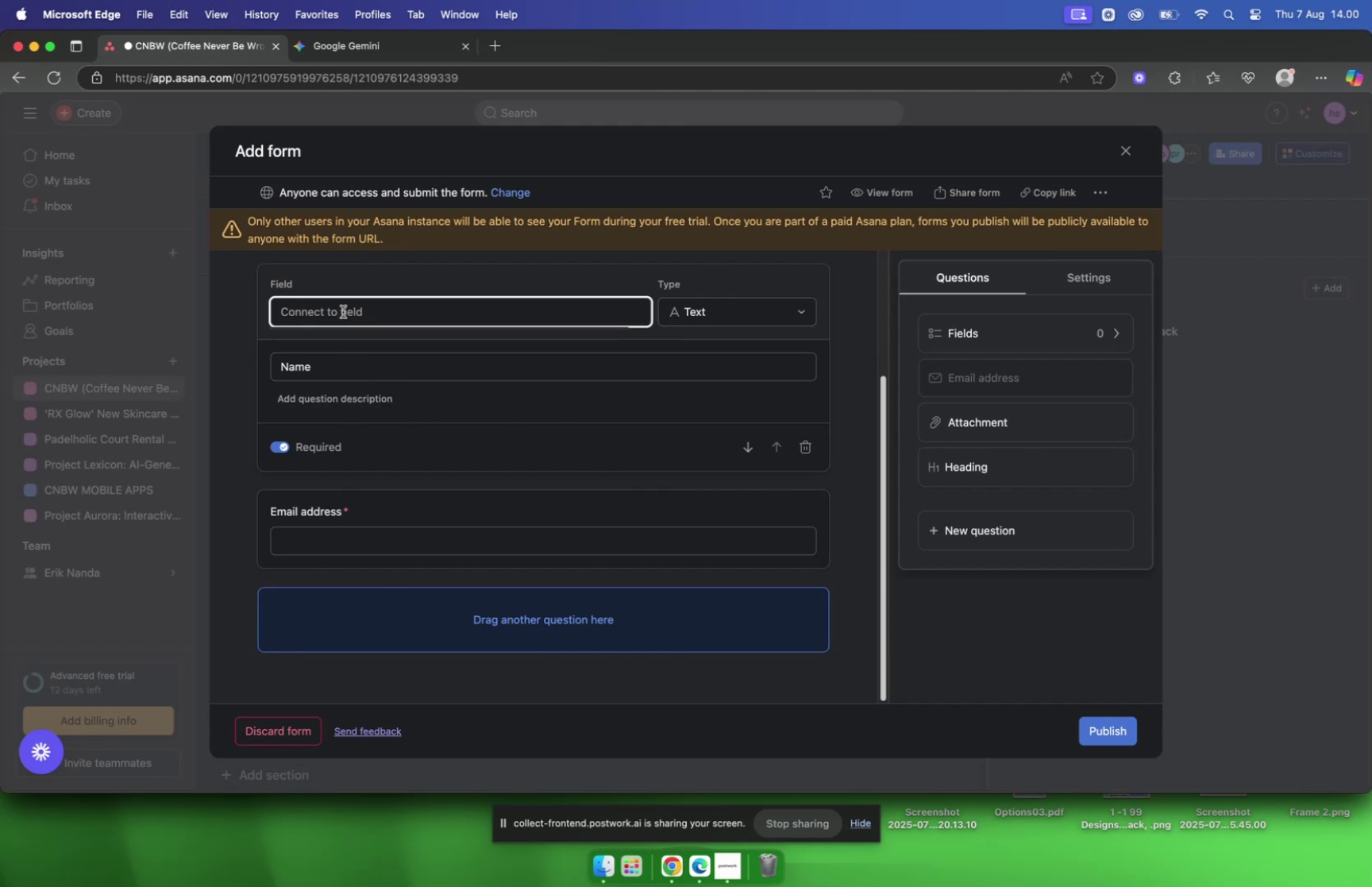 
scroll: coordinate [341, 329], scroll_direction: up, amount: 10.0
 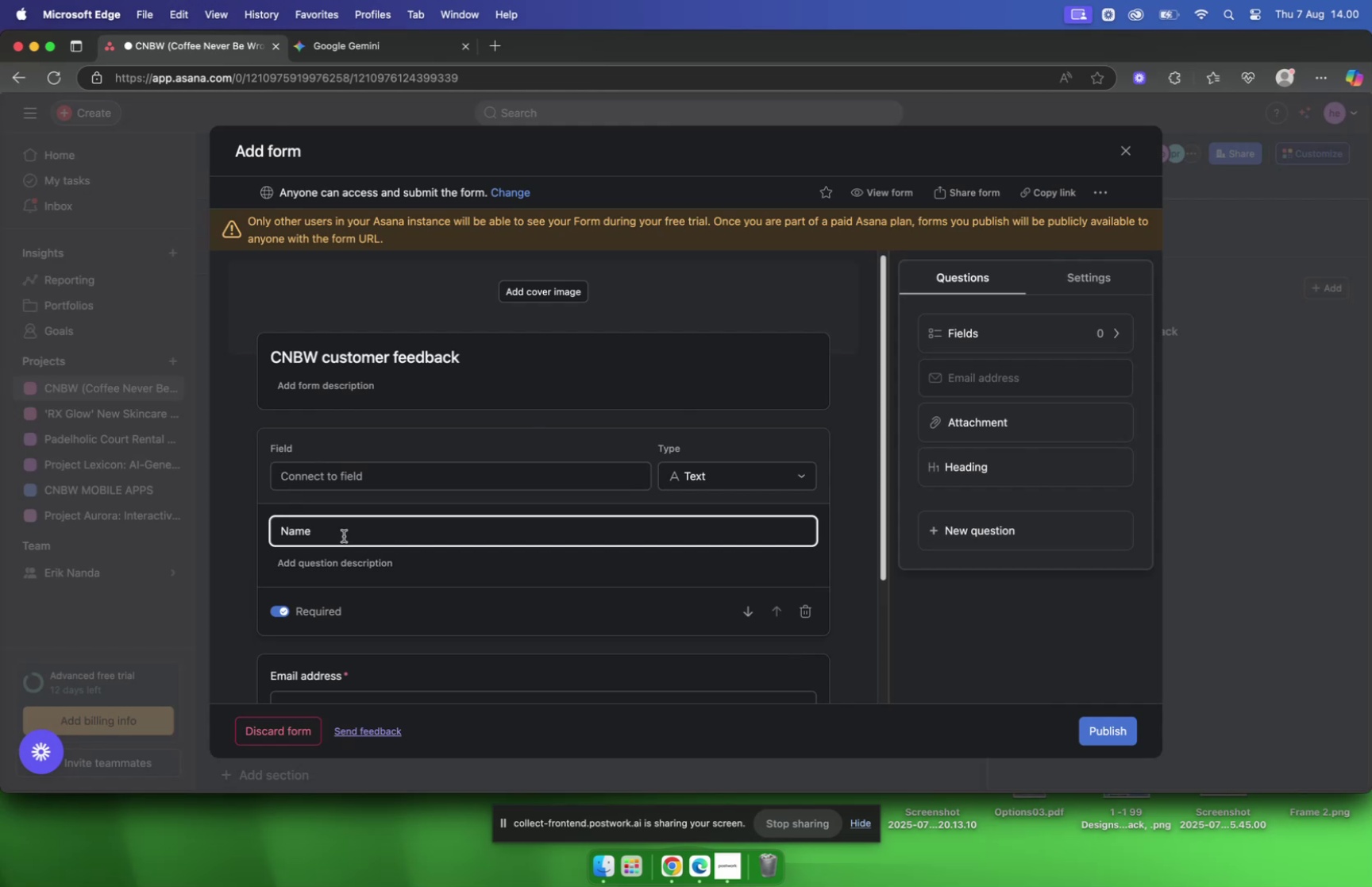 
wait(7.29)
 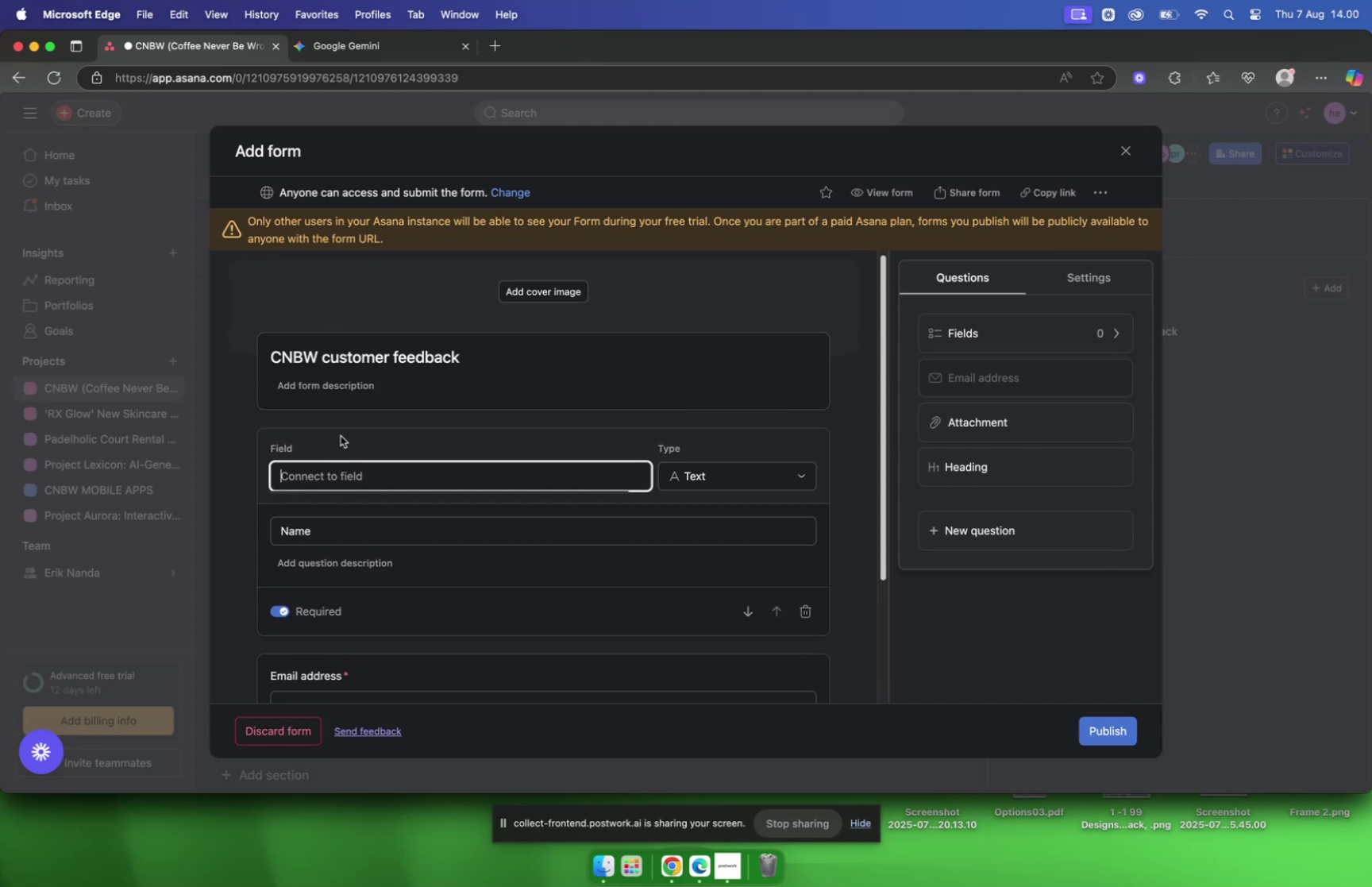 
scroll: coordinate [344, 535], scroll_direction: down, amount: 6.0
 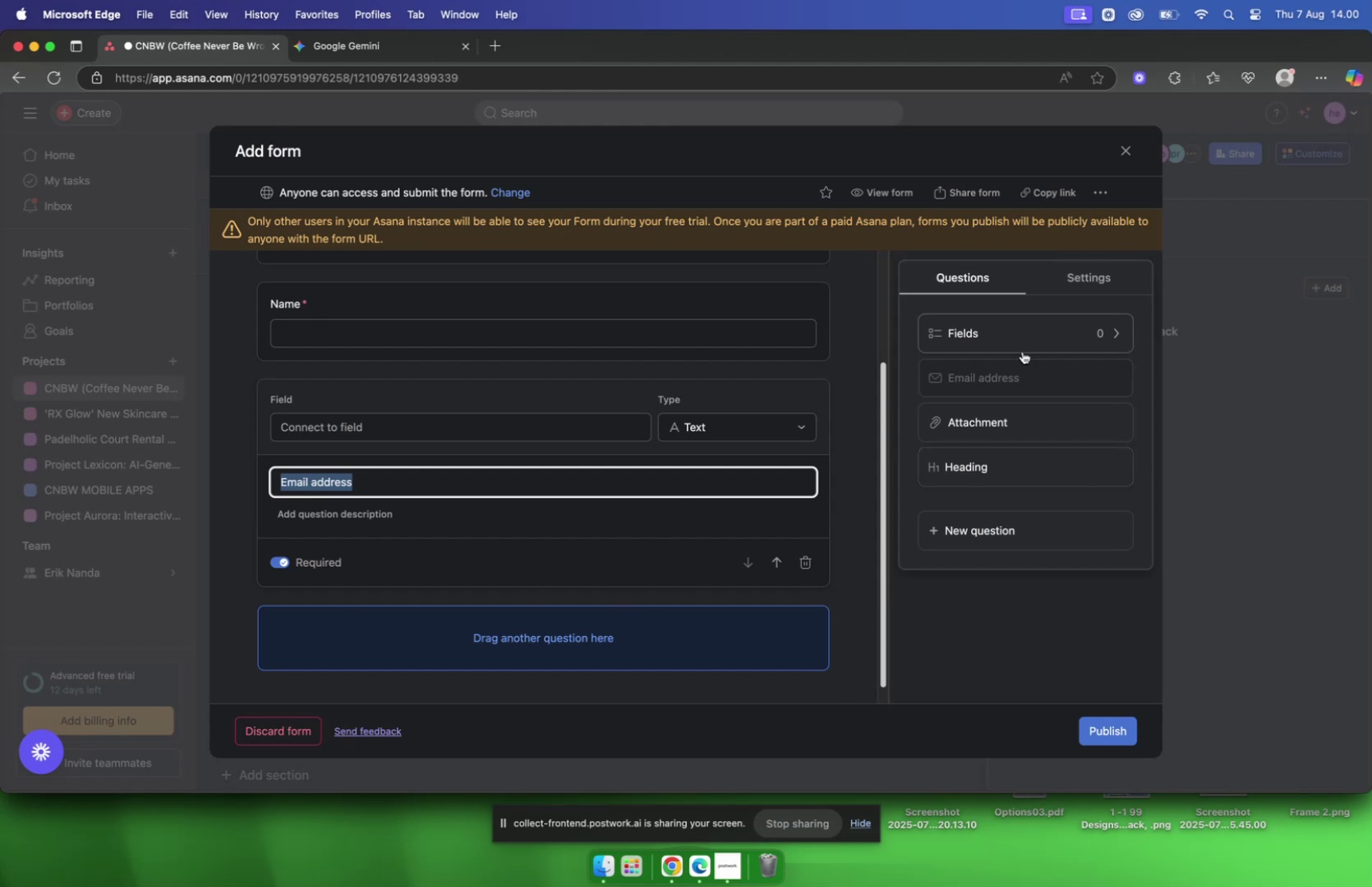 
wait(14.71)
 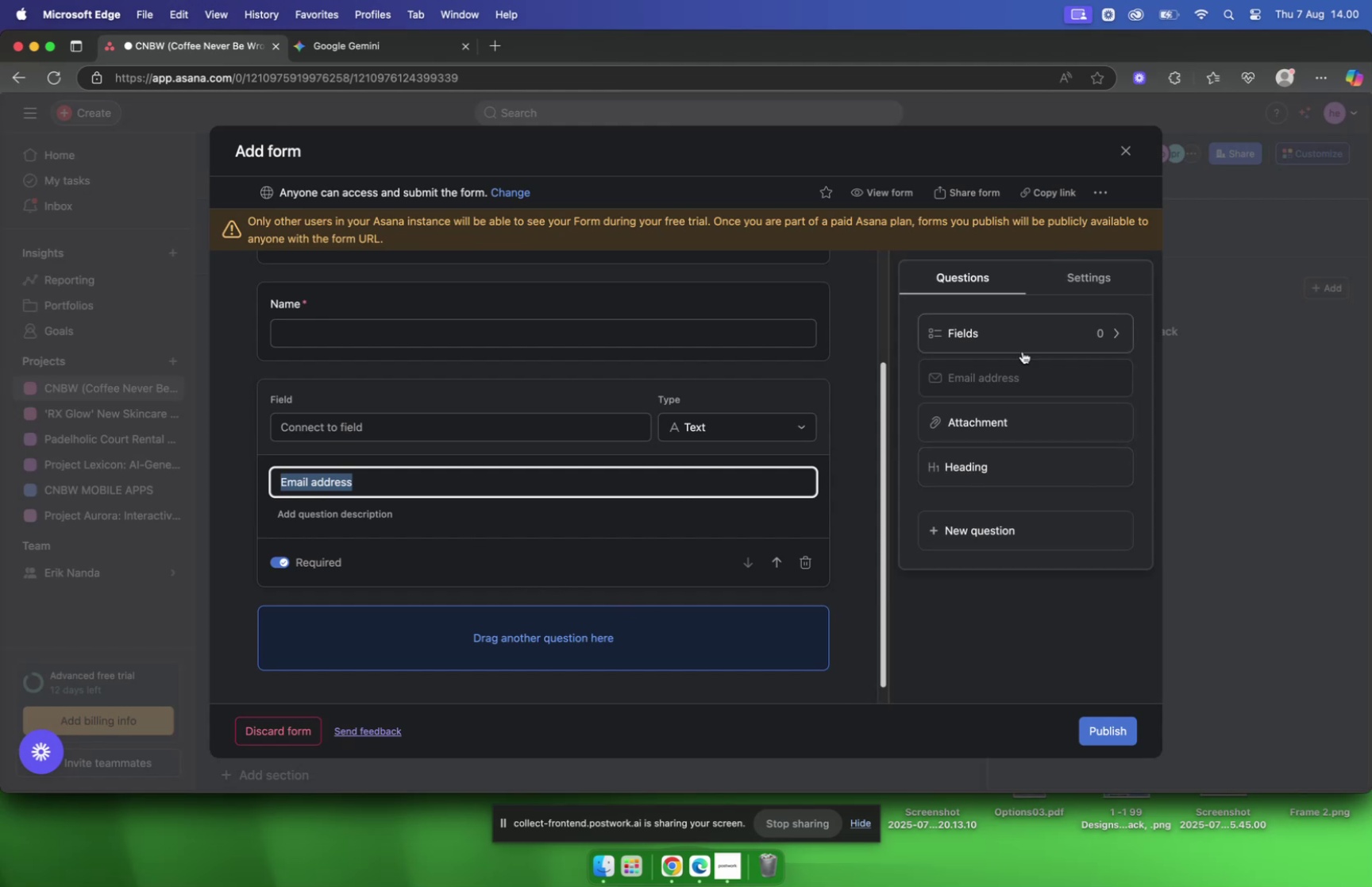 
left_click([968, 493])
 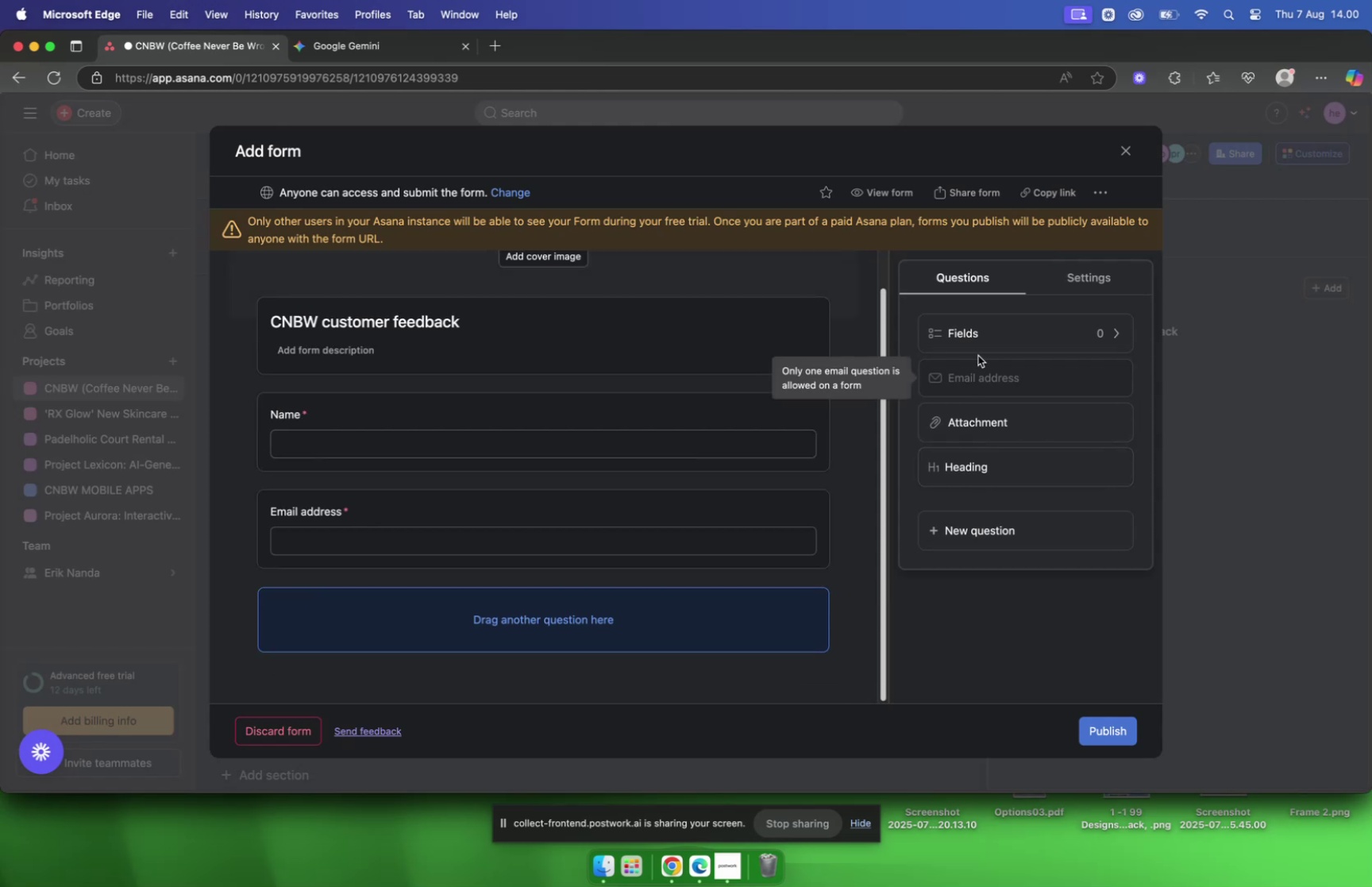 
left_click_drag(start_coordinate=[979, 331], to_coordinate=[602, 580])
 